 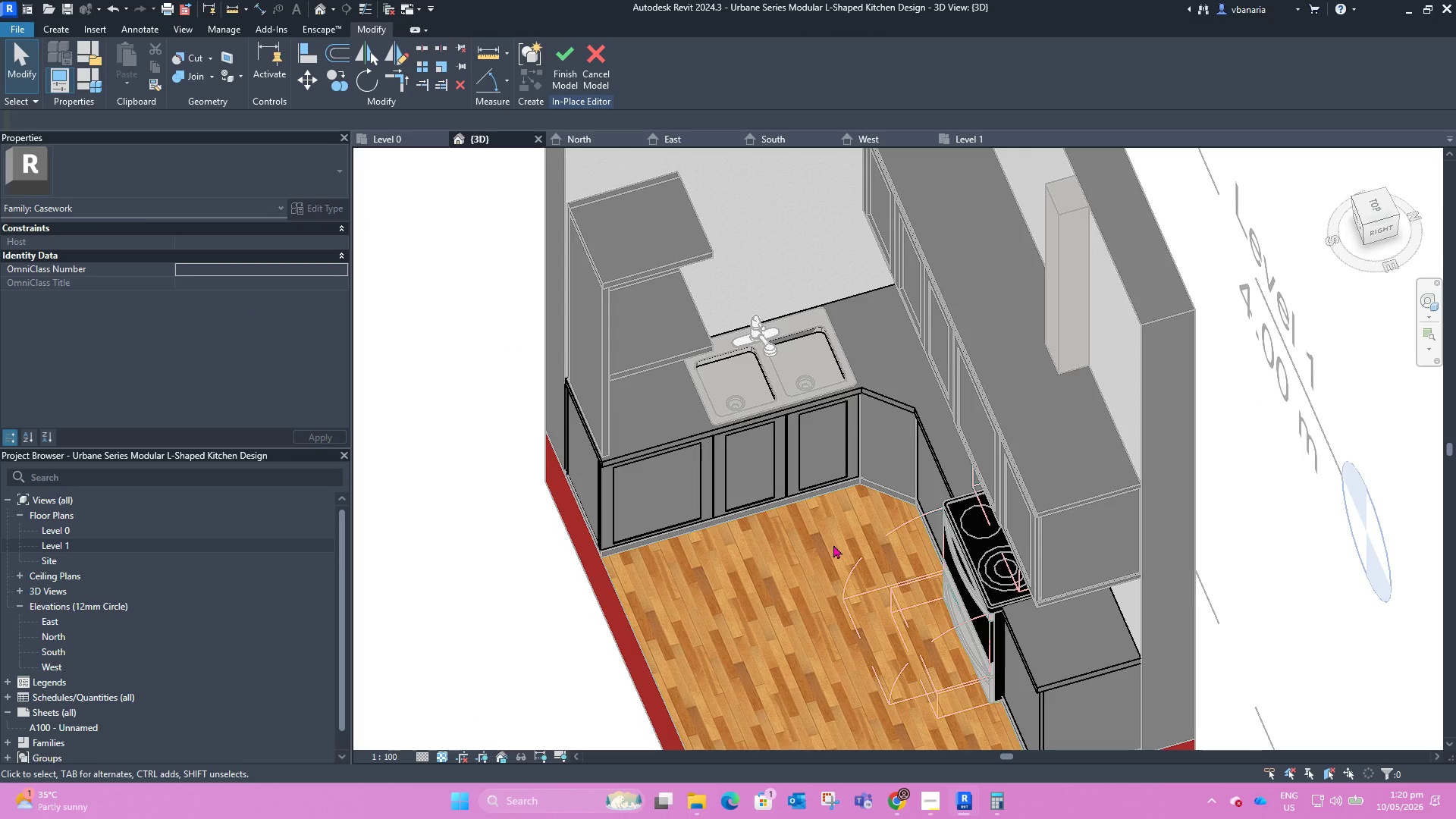 
scroll: coordinate [868, 514], scroll_direction: down, amount: 4.0
 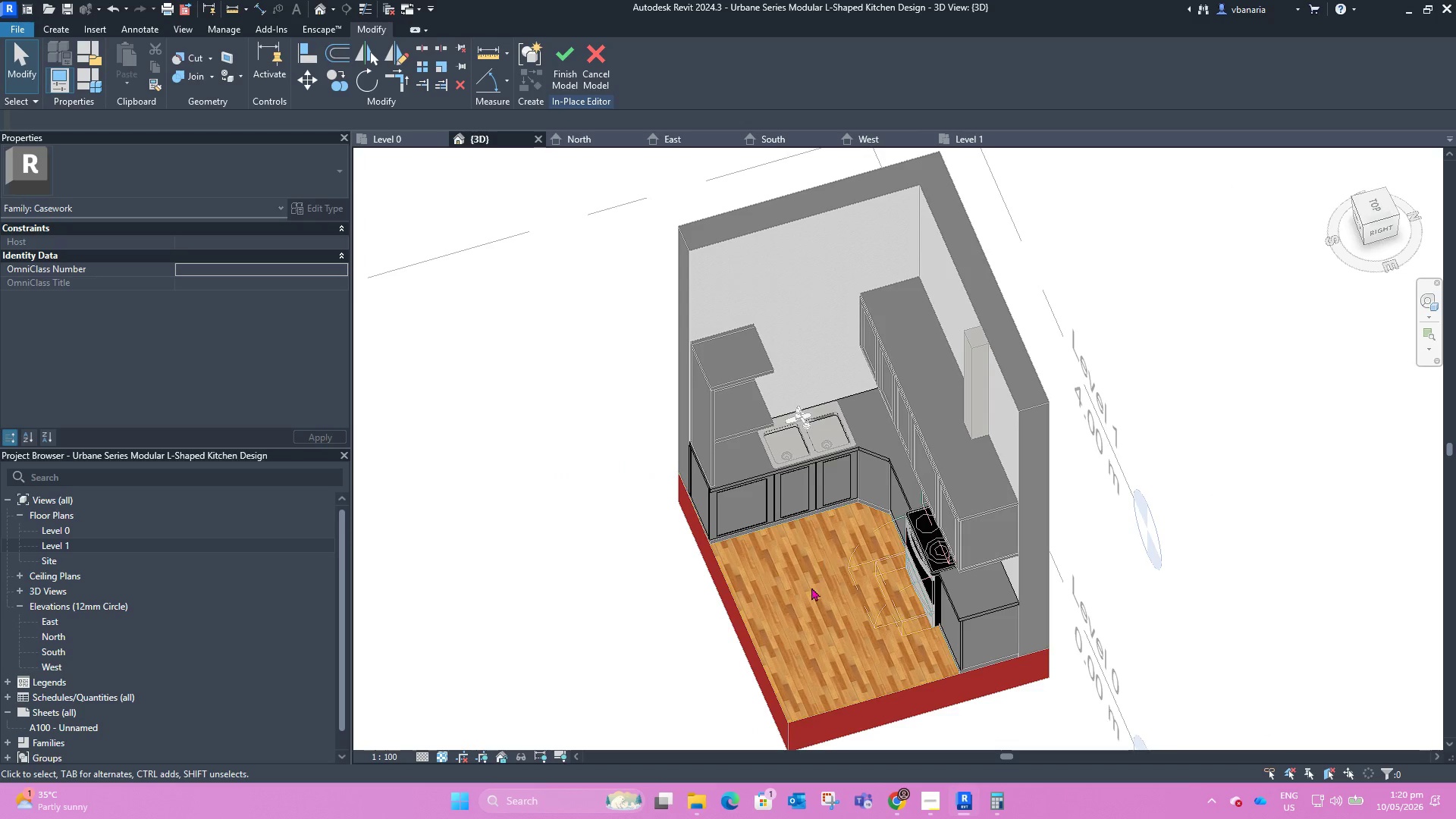 
hold_key(key=ShiftLeft, duration=2.02)
 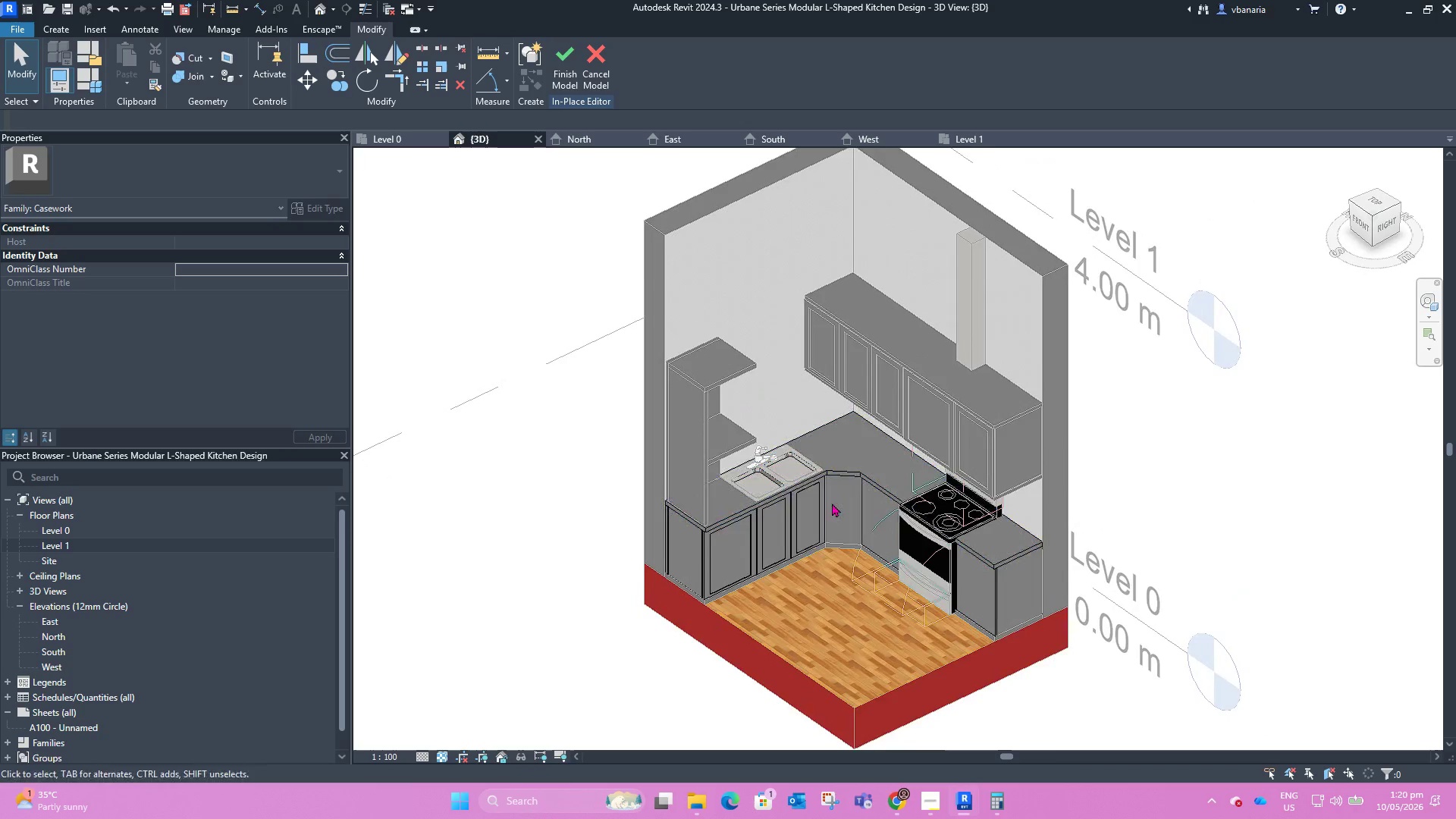 
scroll: coordinate [812, 488], scroll_direction: up, amount: 9.0
 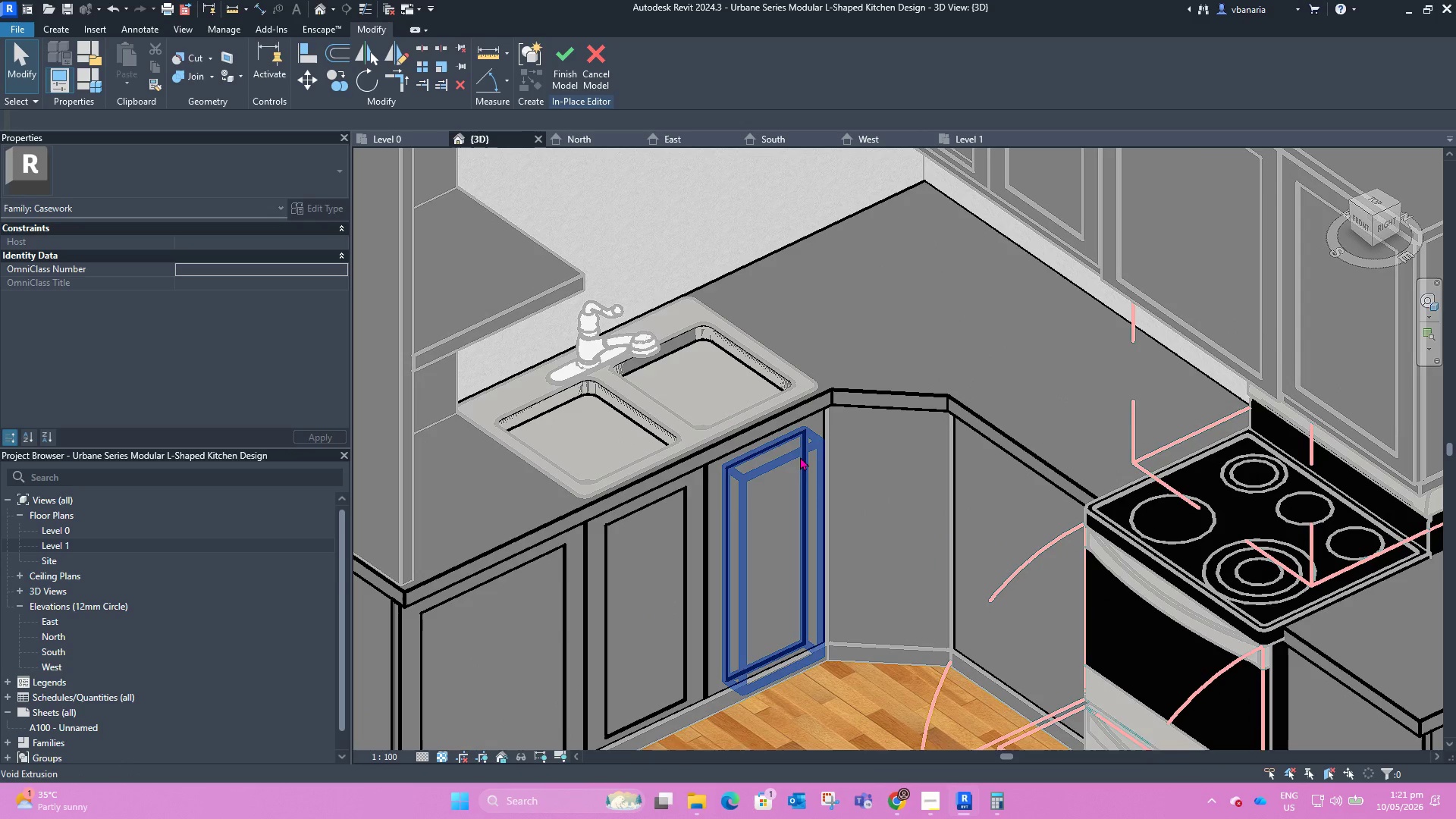 
left_click([800, 457])
 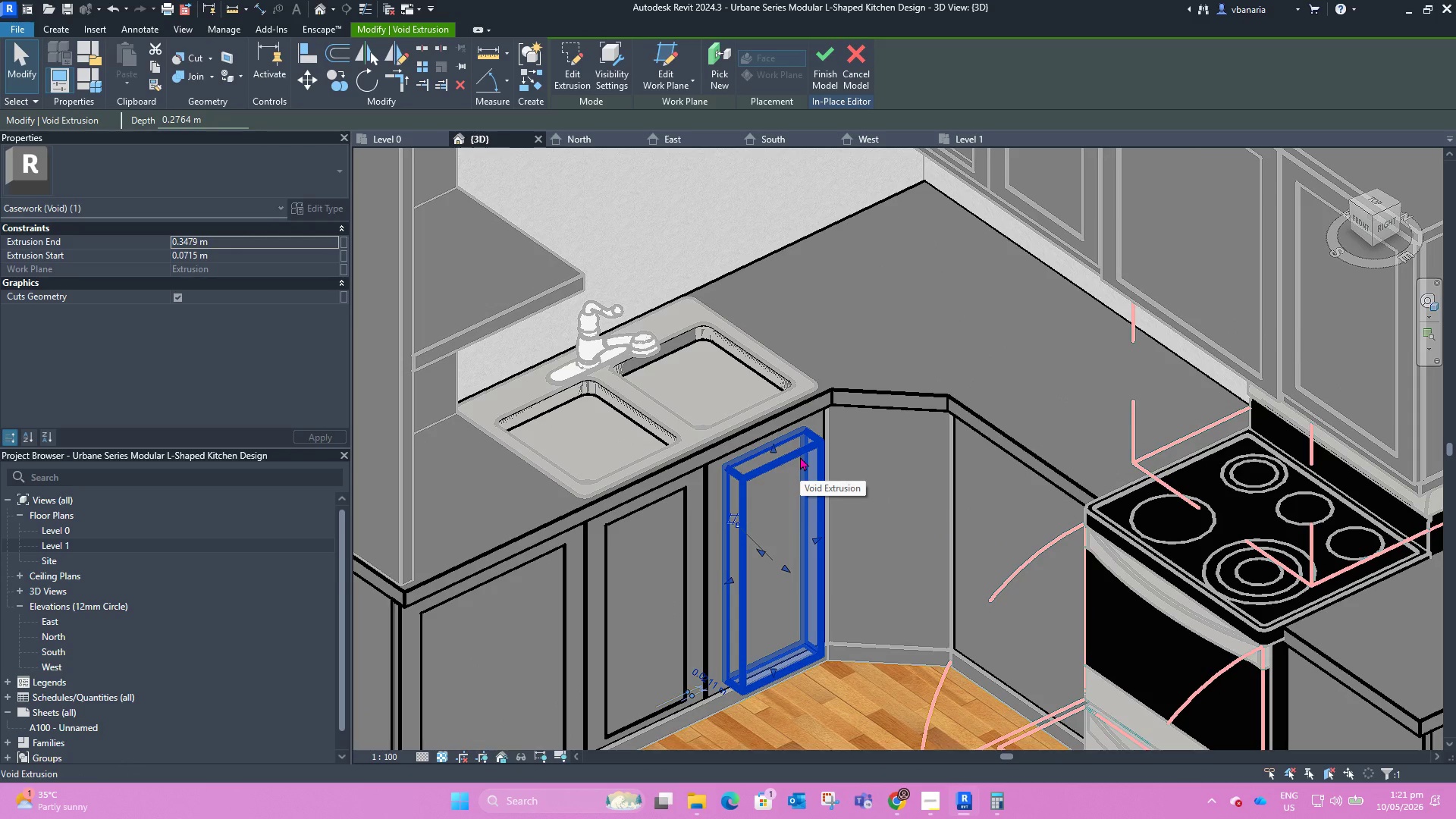 
wait(8.69)
 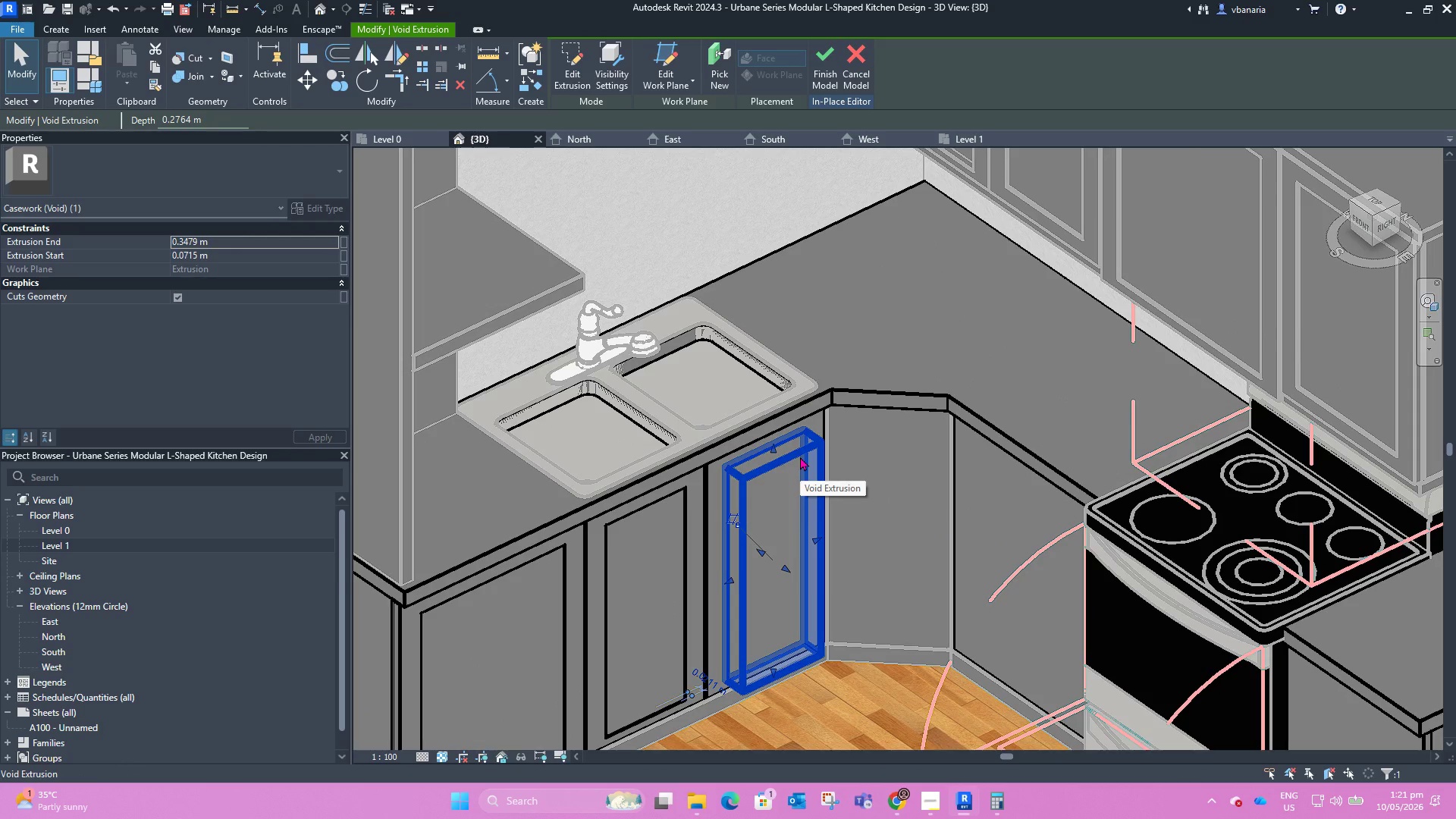 
left_click([844, 469])
 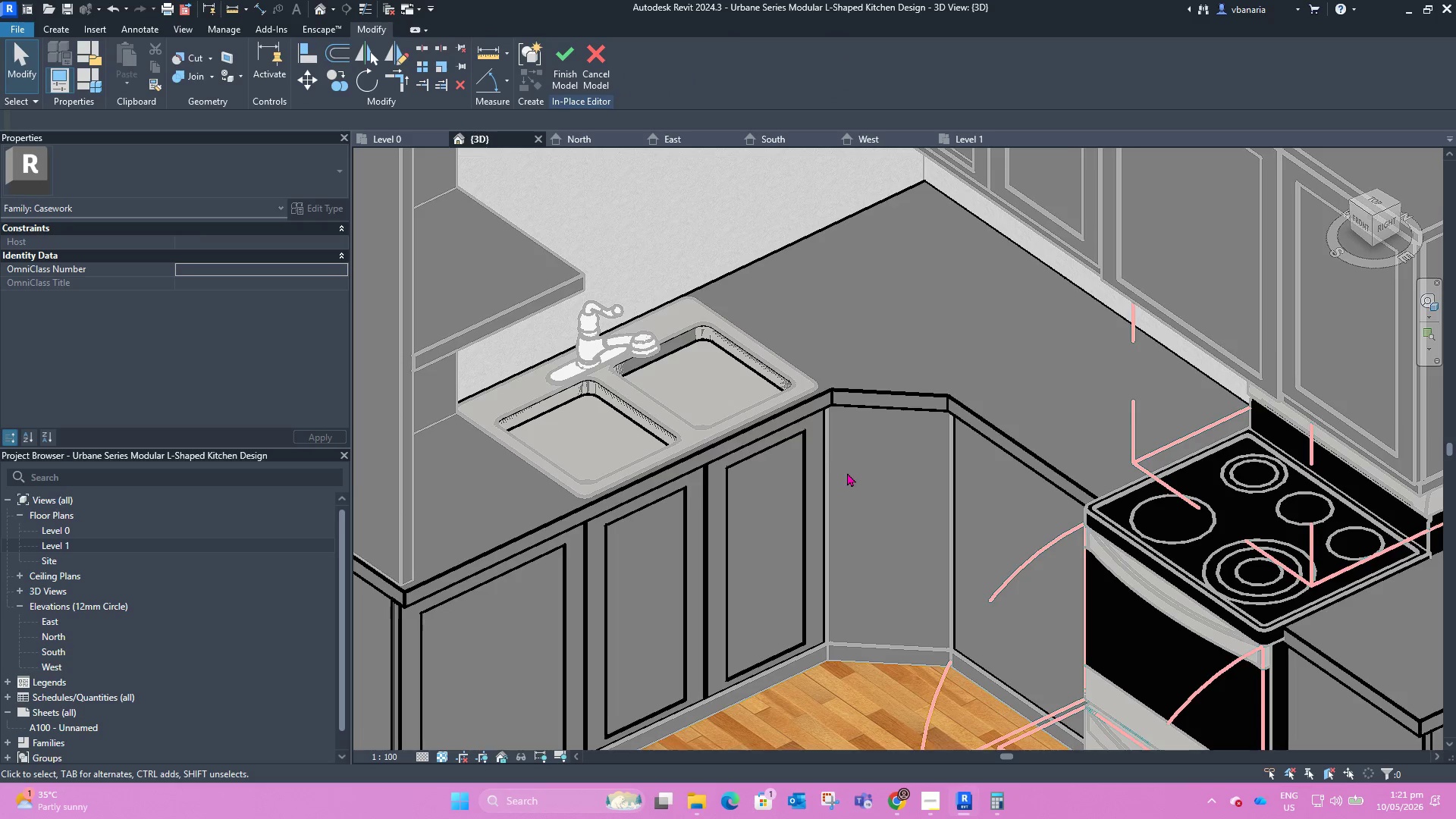 
scroll: coordinate [849, 475], scroll_direction: down, amount: 4.0
 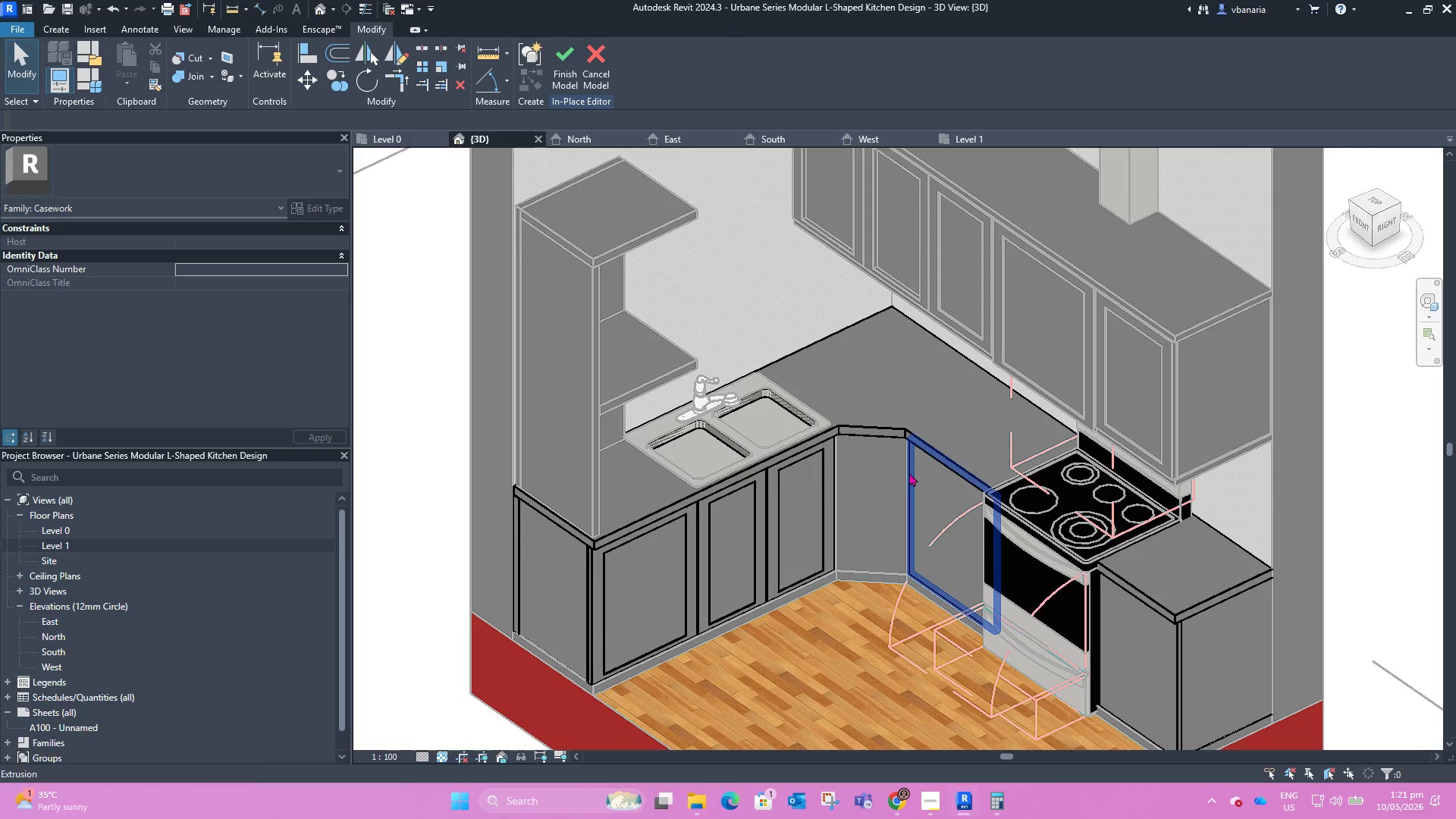 
left_click([908, 473])
 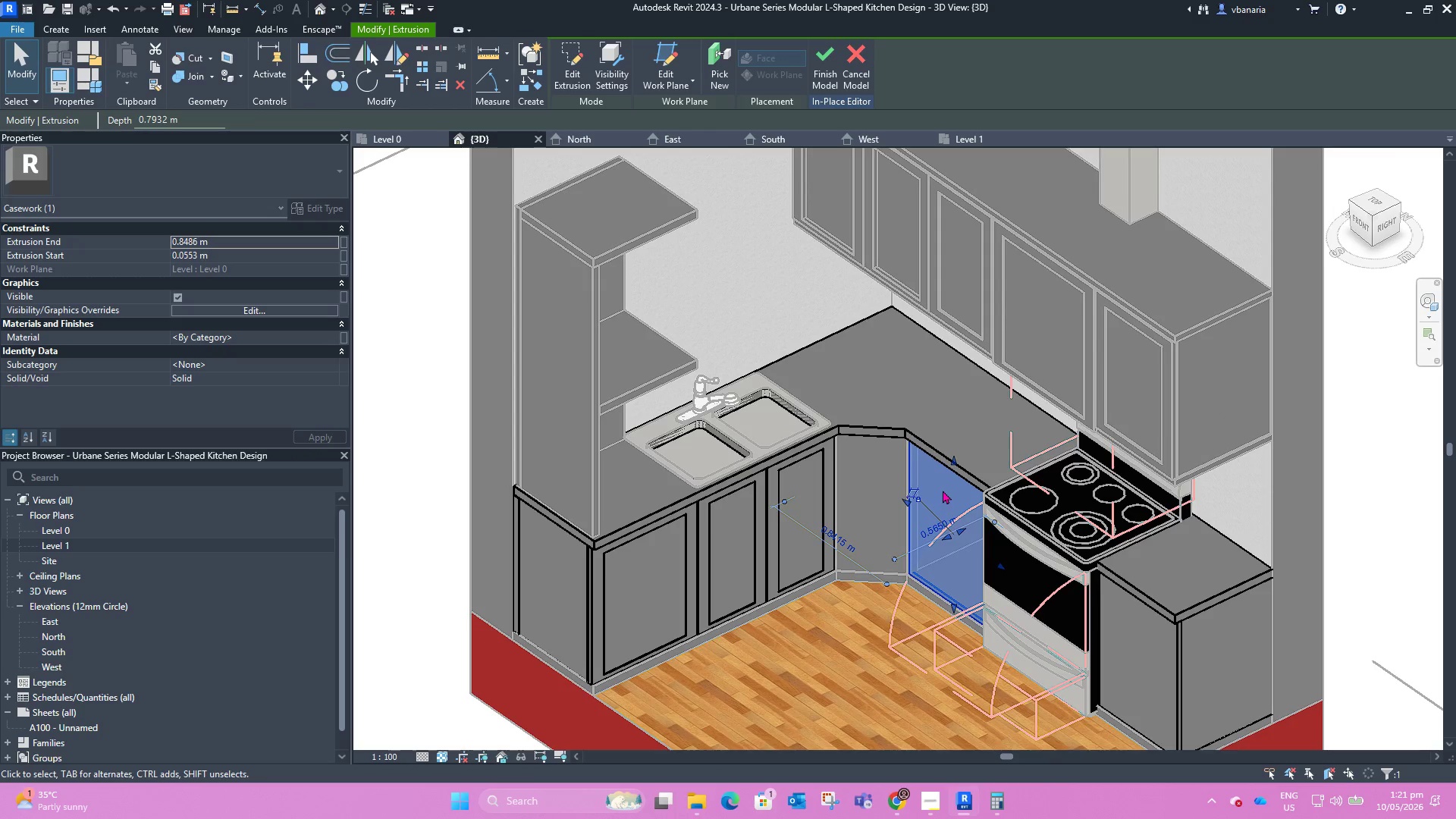 
left_click([943, 488])
 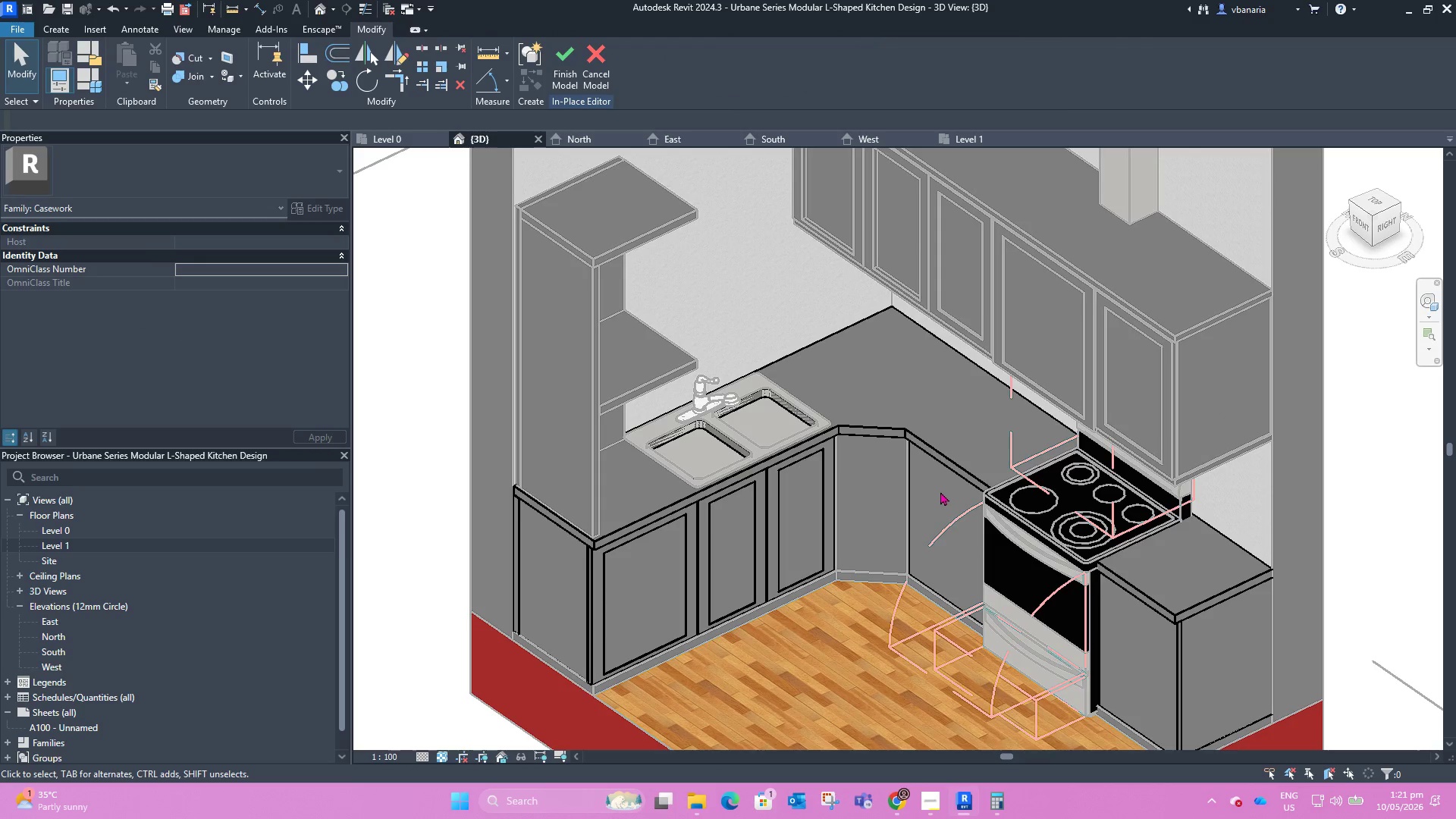 
scroll: coordinate [924, 513], scroll_direction: down, amount: 4.0
 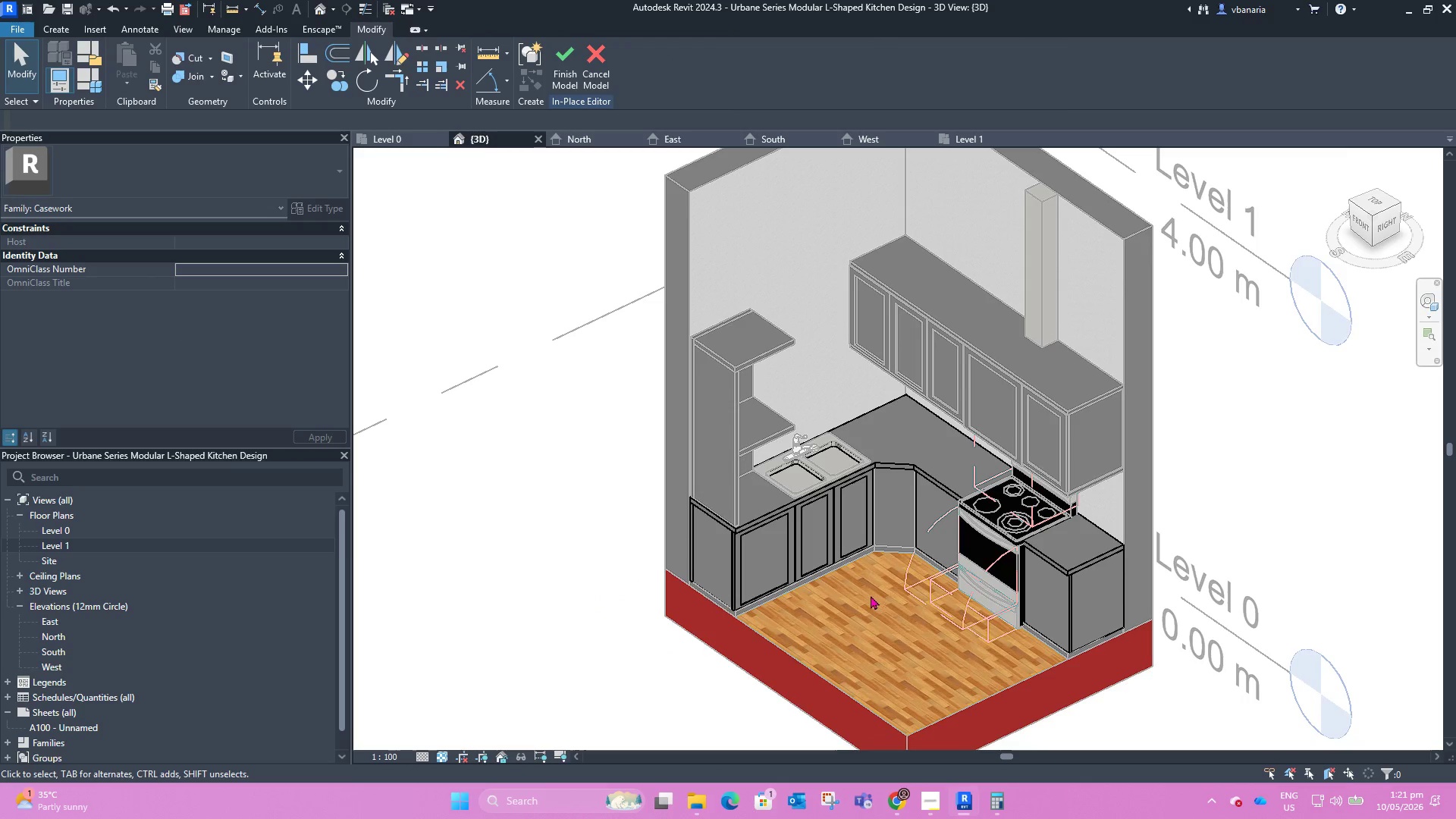 
hold_key(key=ShiftLeft, duration=0.67)
 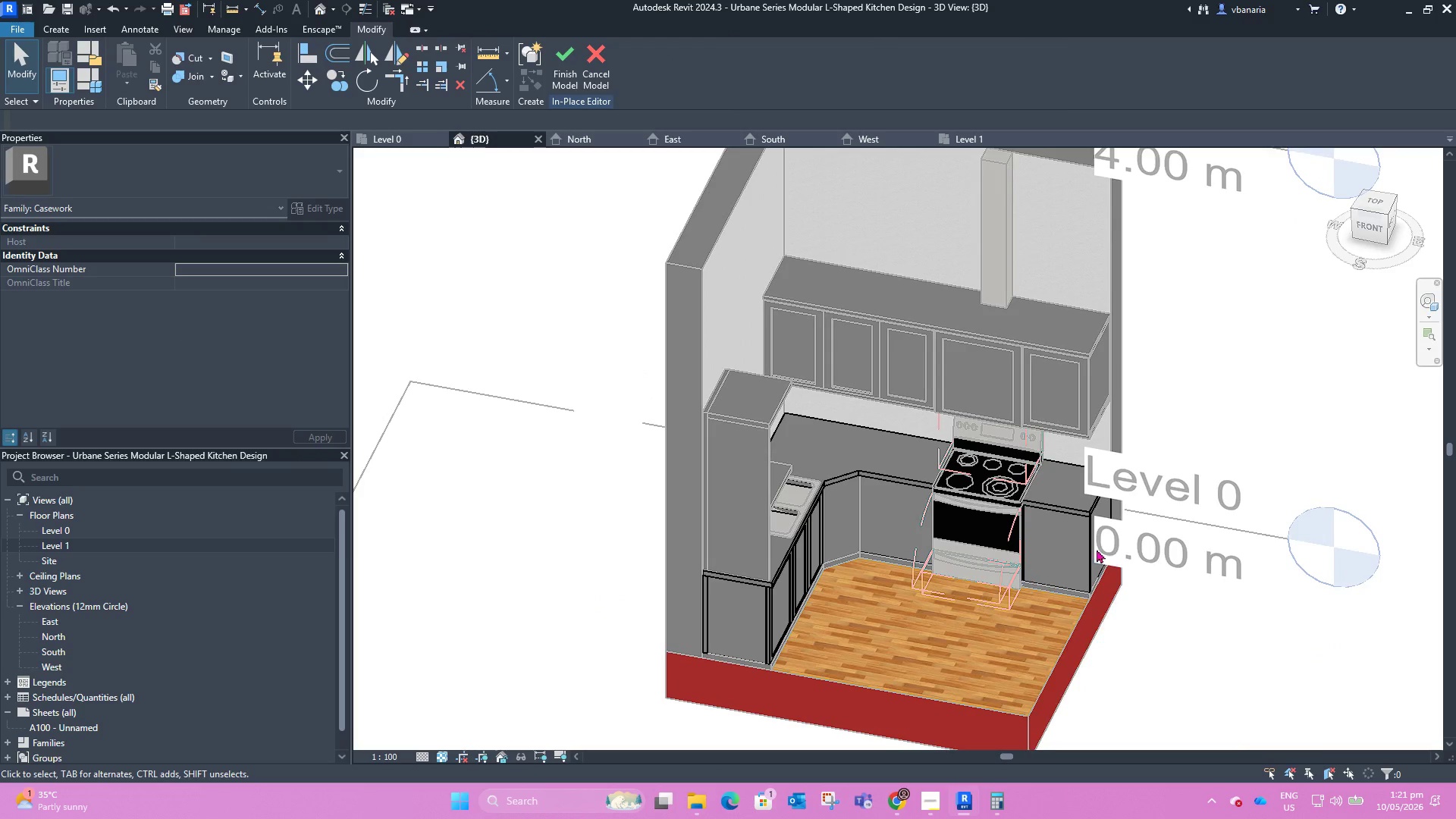 
hold_key(key=ShiftLeft, duration=0.8)
 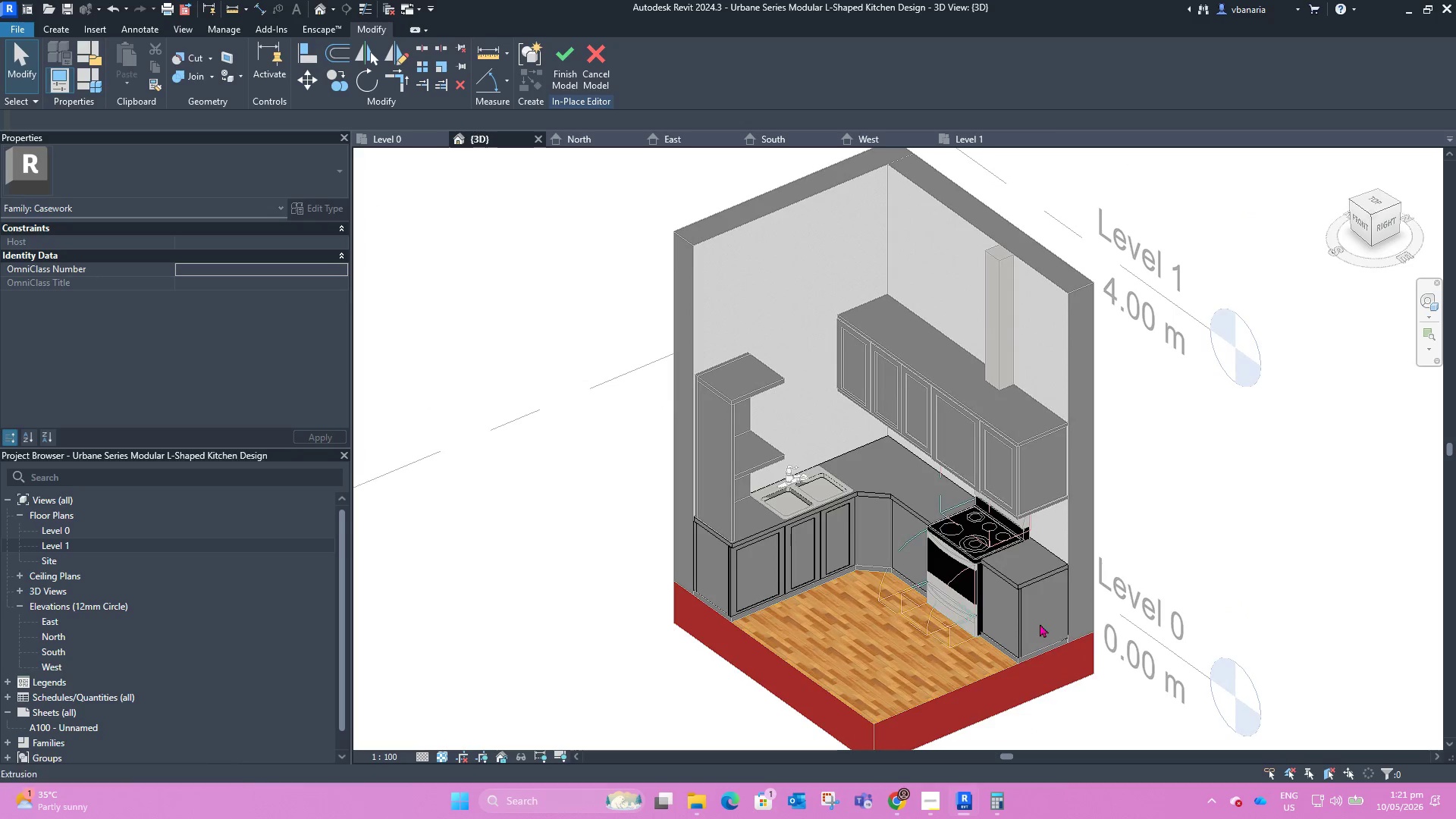 
scroll: coordinate [999, 582], scroll_direction: down, amount: 1.0
 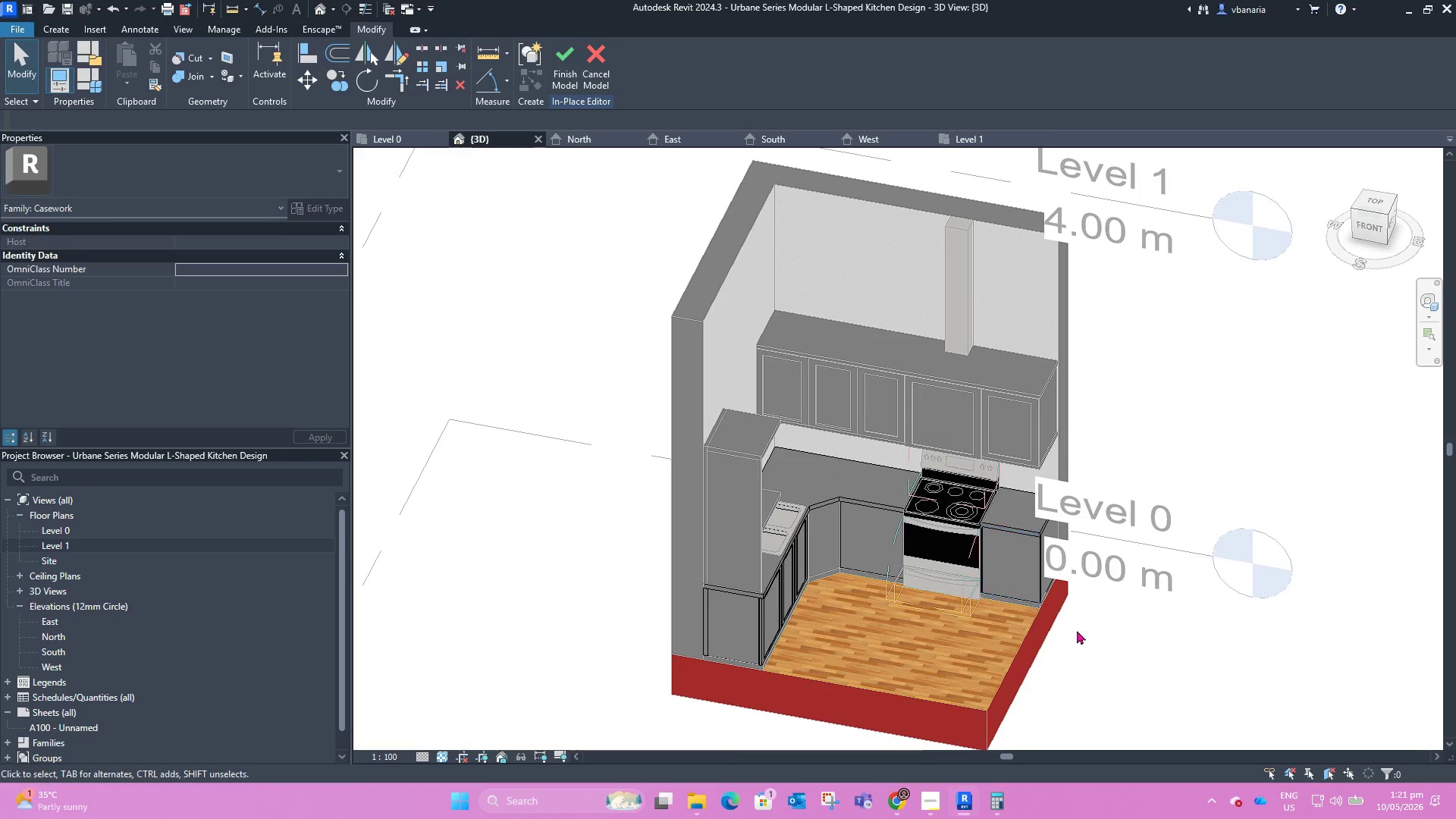 
scroll: coordinate [1063, 642], scroll_direction: up, amount: 7.0
 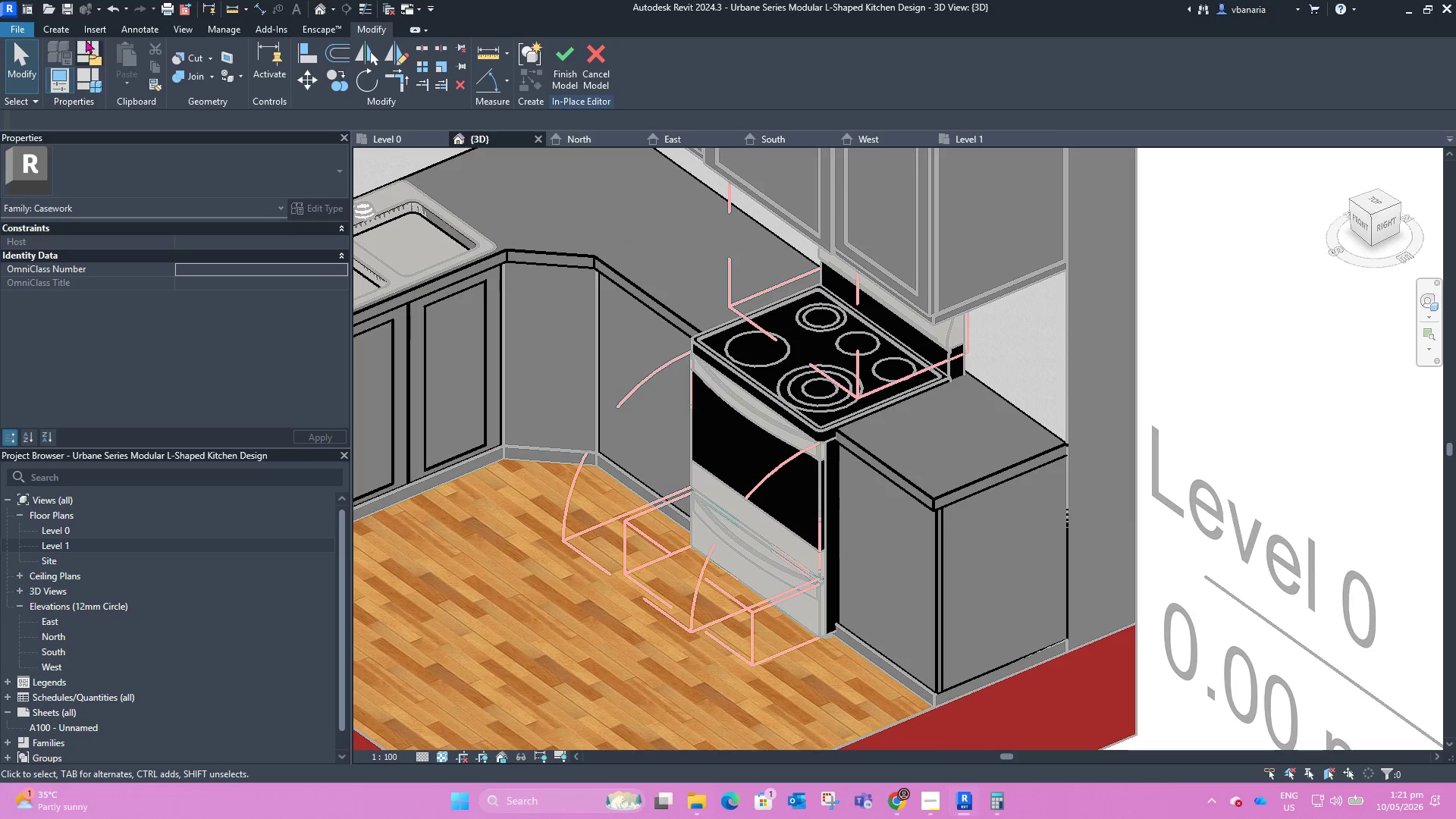 
left_click([65, 30])
 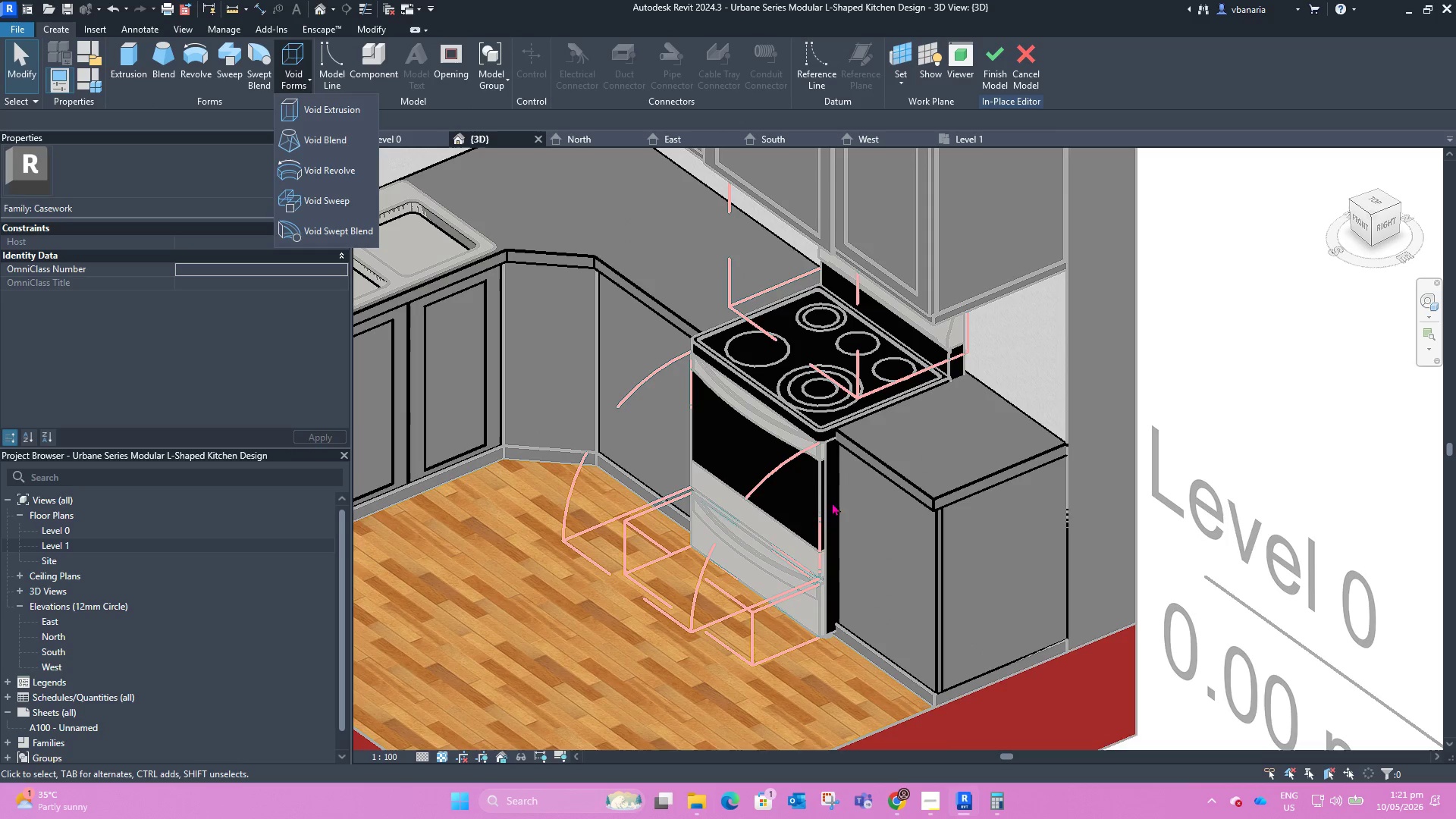 
left_click([316, 108])
 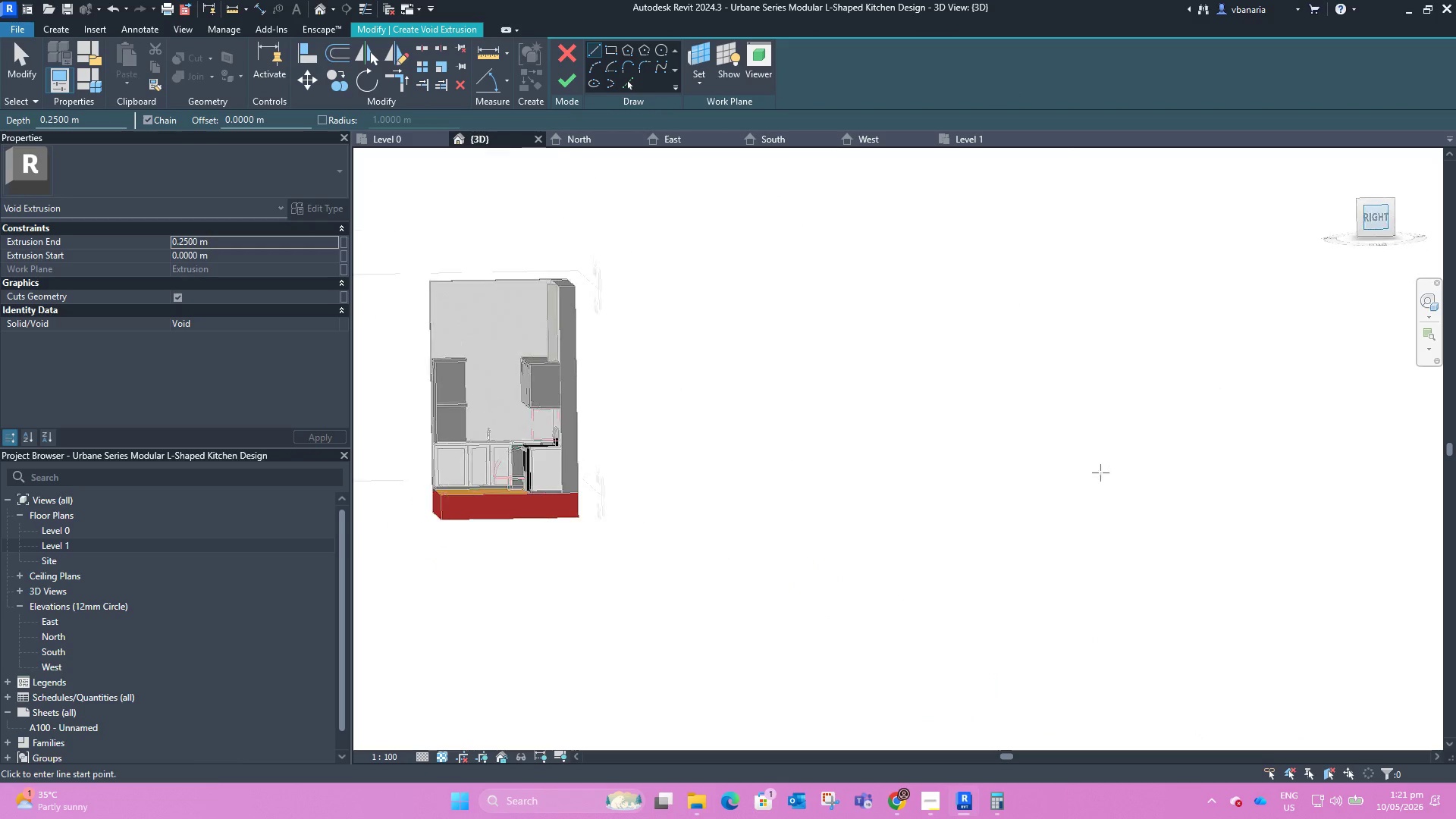 
scroll: coordinate [949, 473], scroll_direction: up, amount: 14.0
 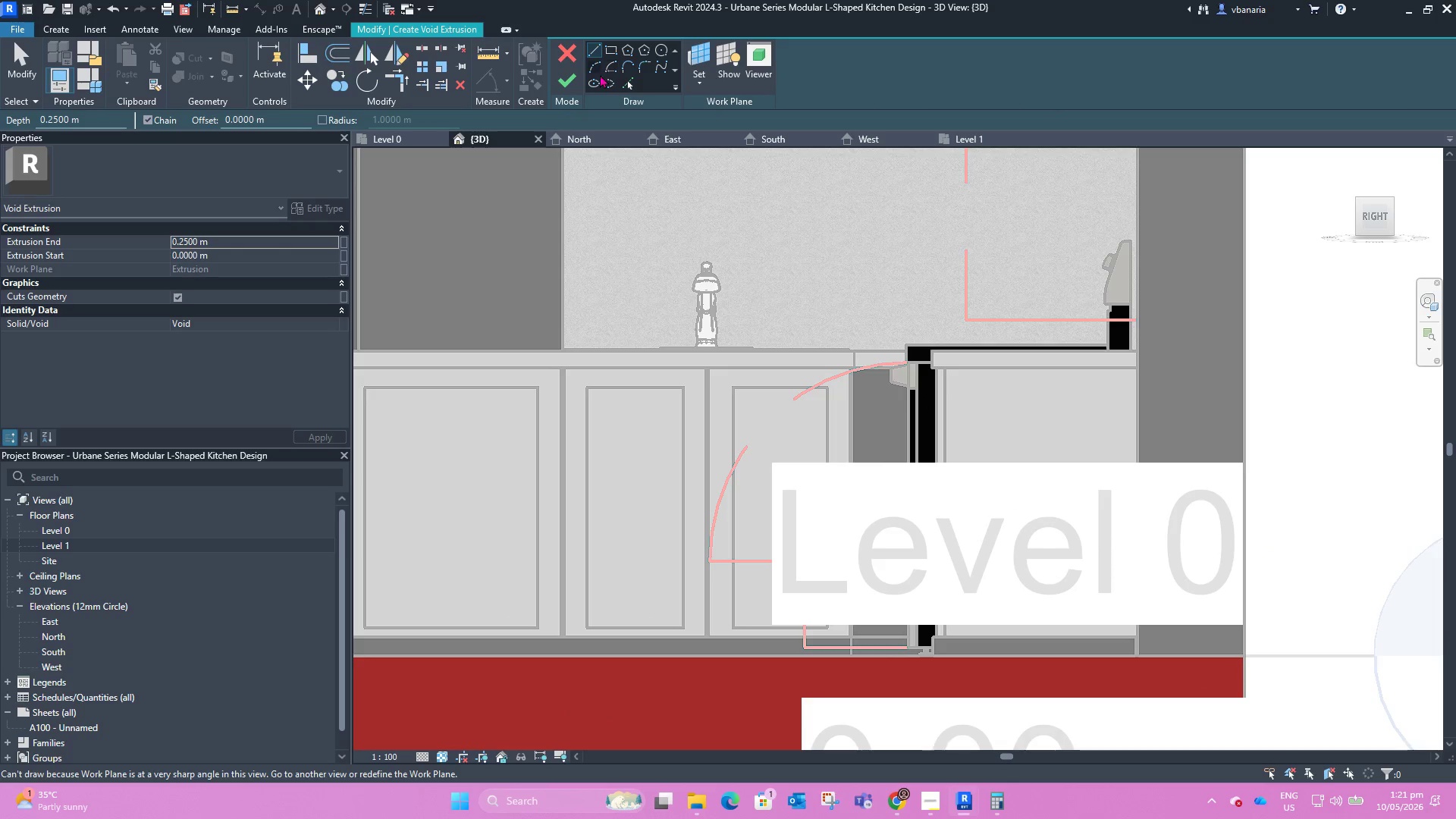 
left_click([696, 78])
 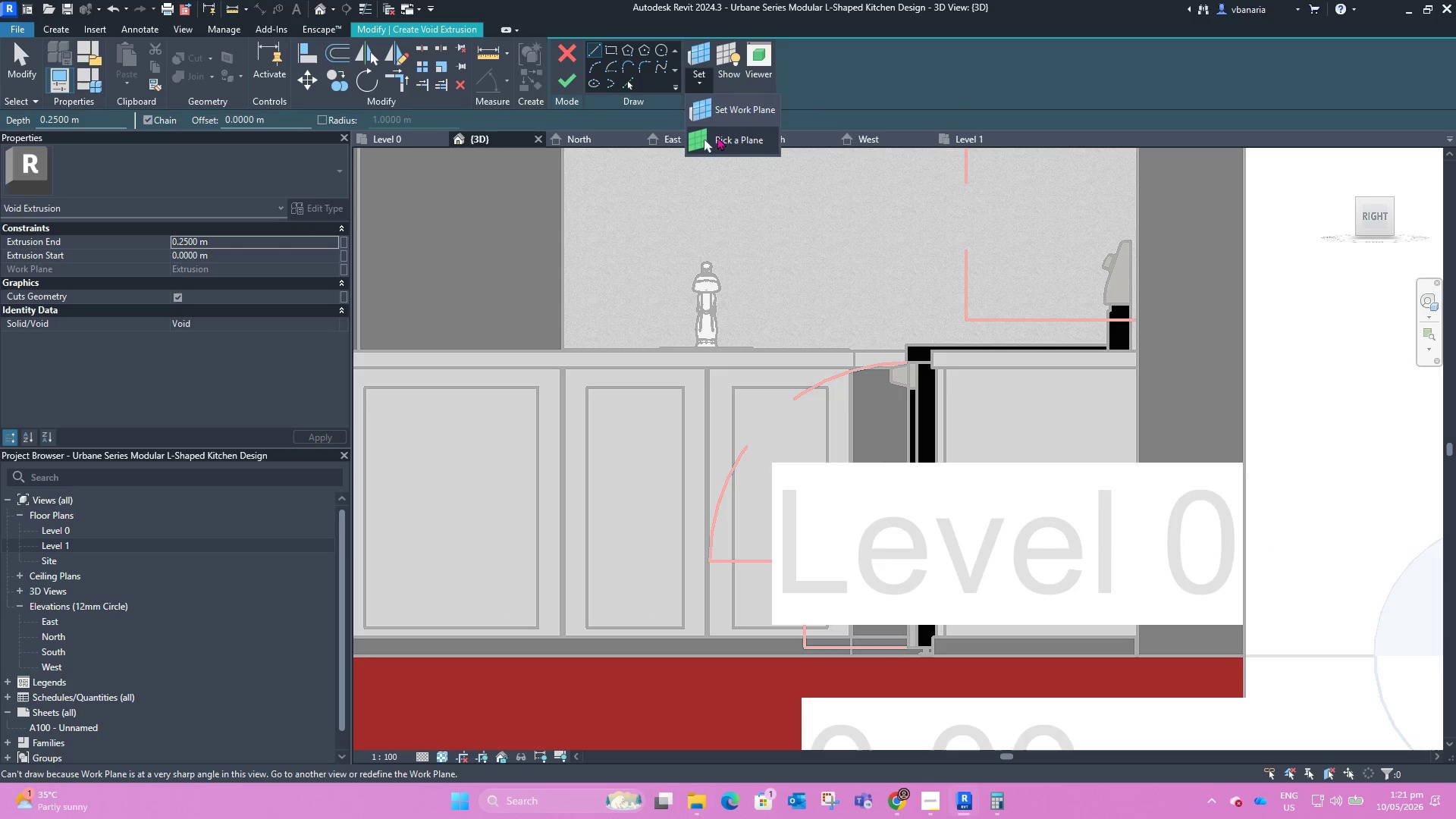 
left_click([718, 140])
 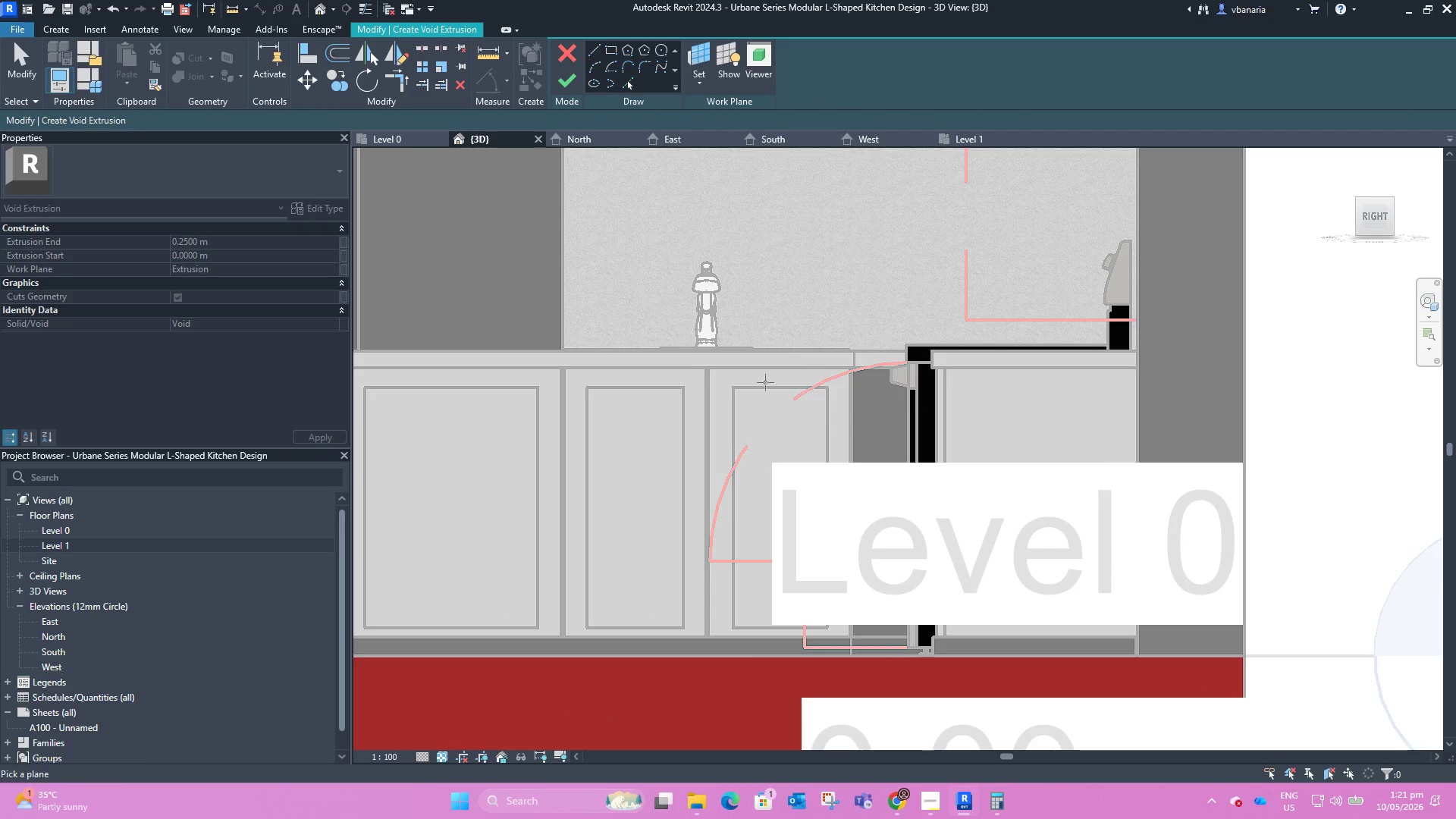 
scroll: coordinate [763, 381], scroll_direction: down, amount: 3.0
 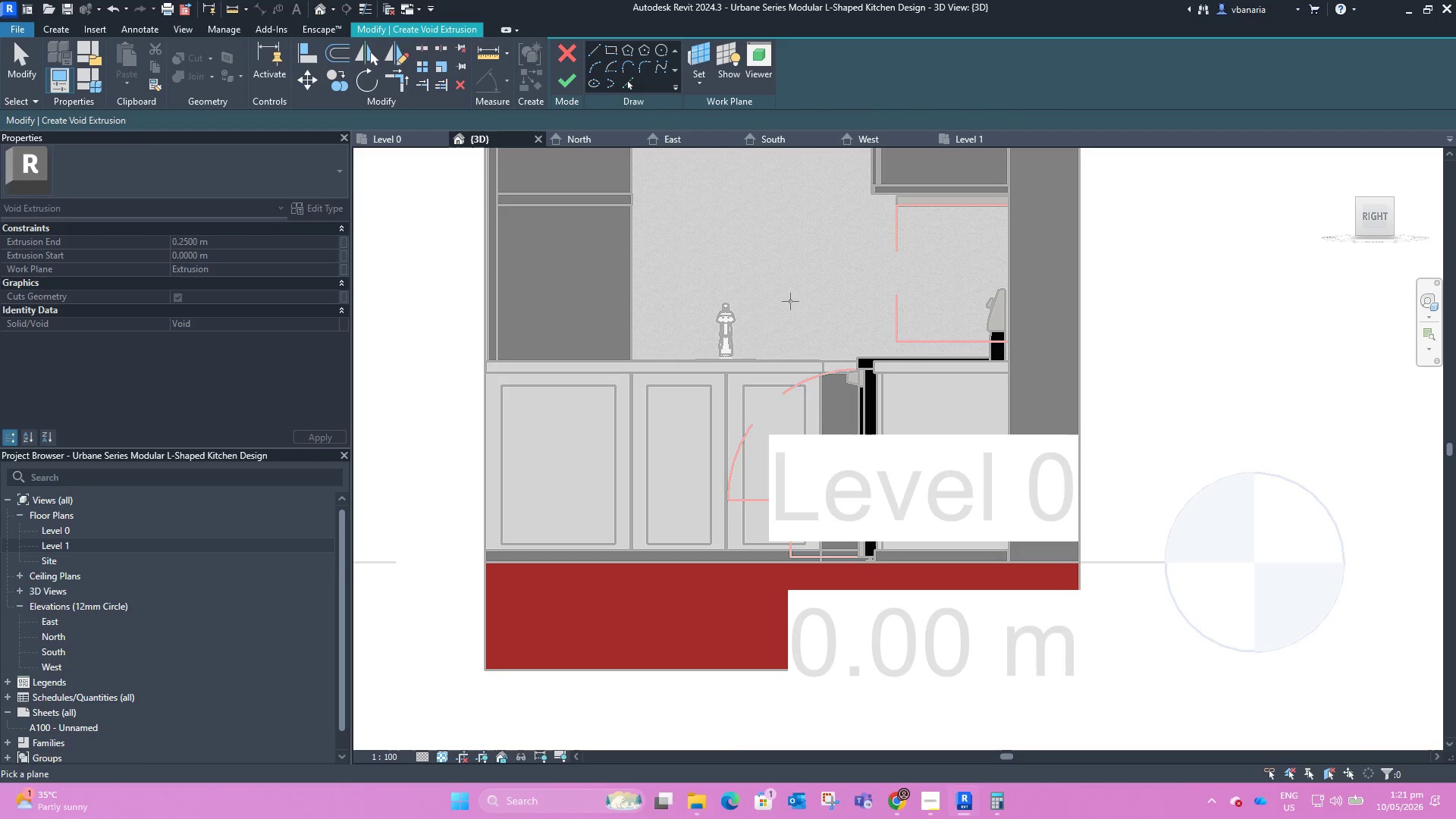 
hold_key(key=ShiftLeft, duration=0.77)
 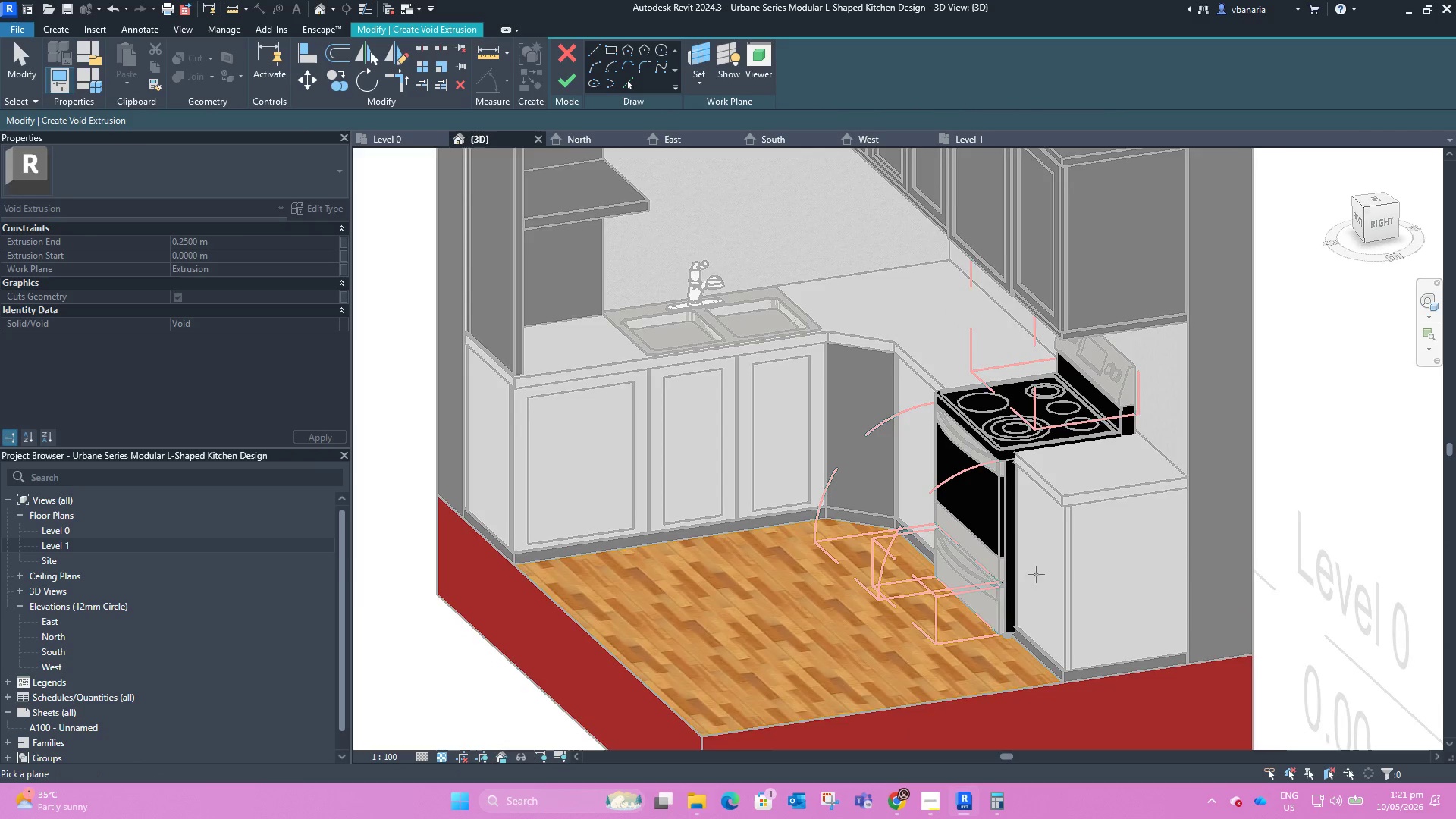 
scroll: coordinate [1056, 607], scroll_direction: up, amount: 4.0
 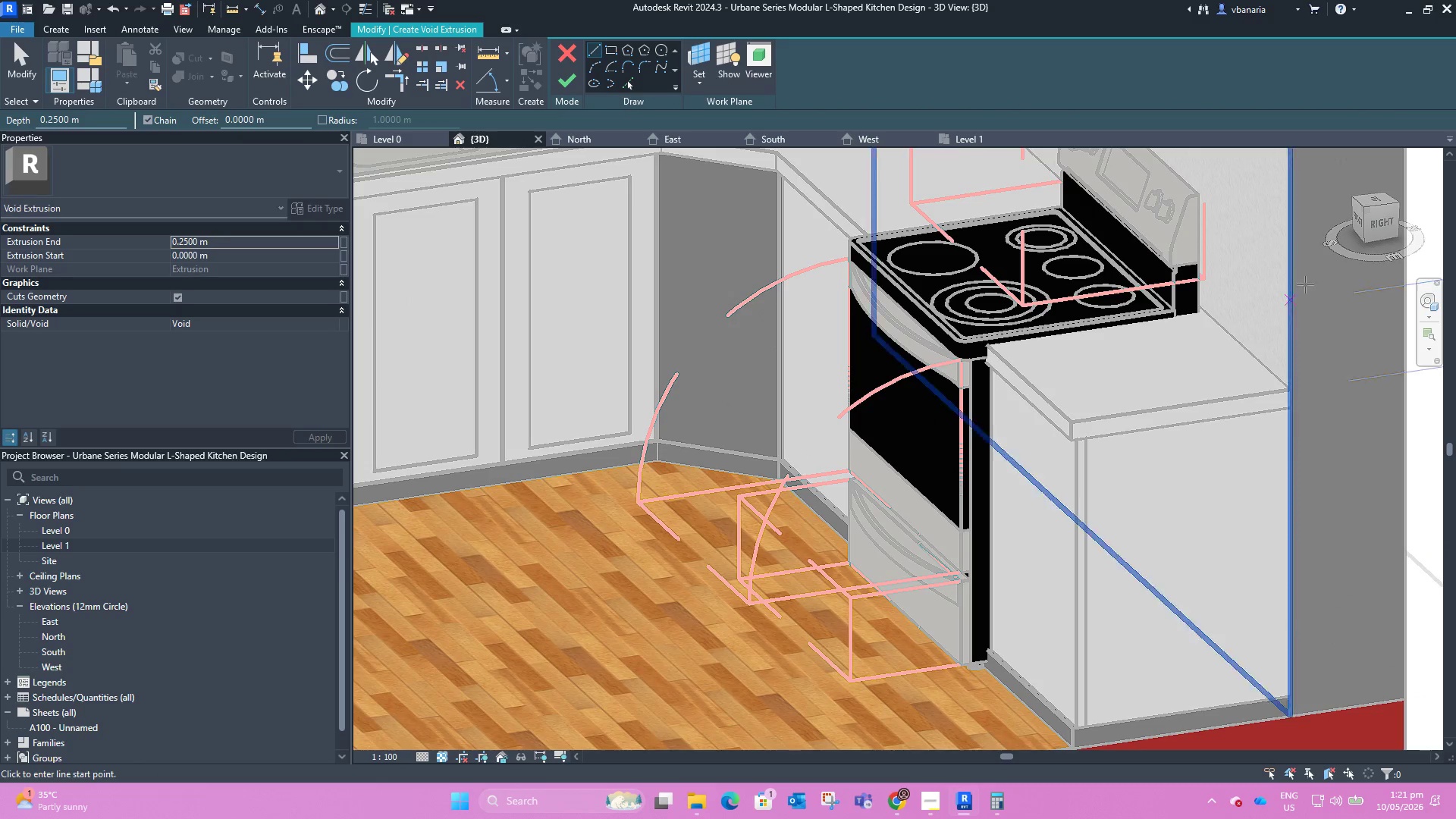 
left_click([1381, 227])
 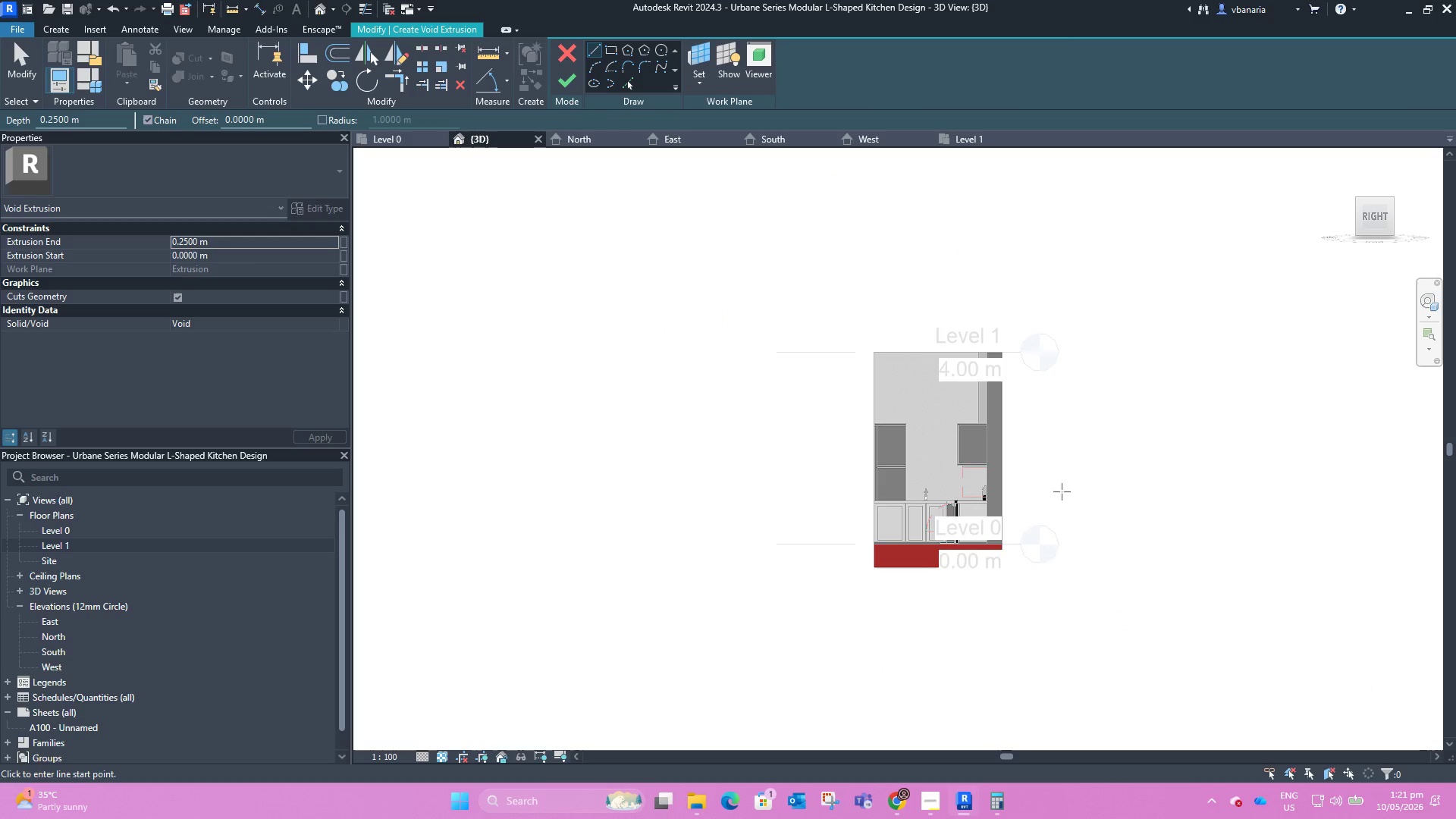 
scroll: coordinate [933, 363], scroll_direction: up, amount: 18.0
 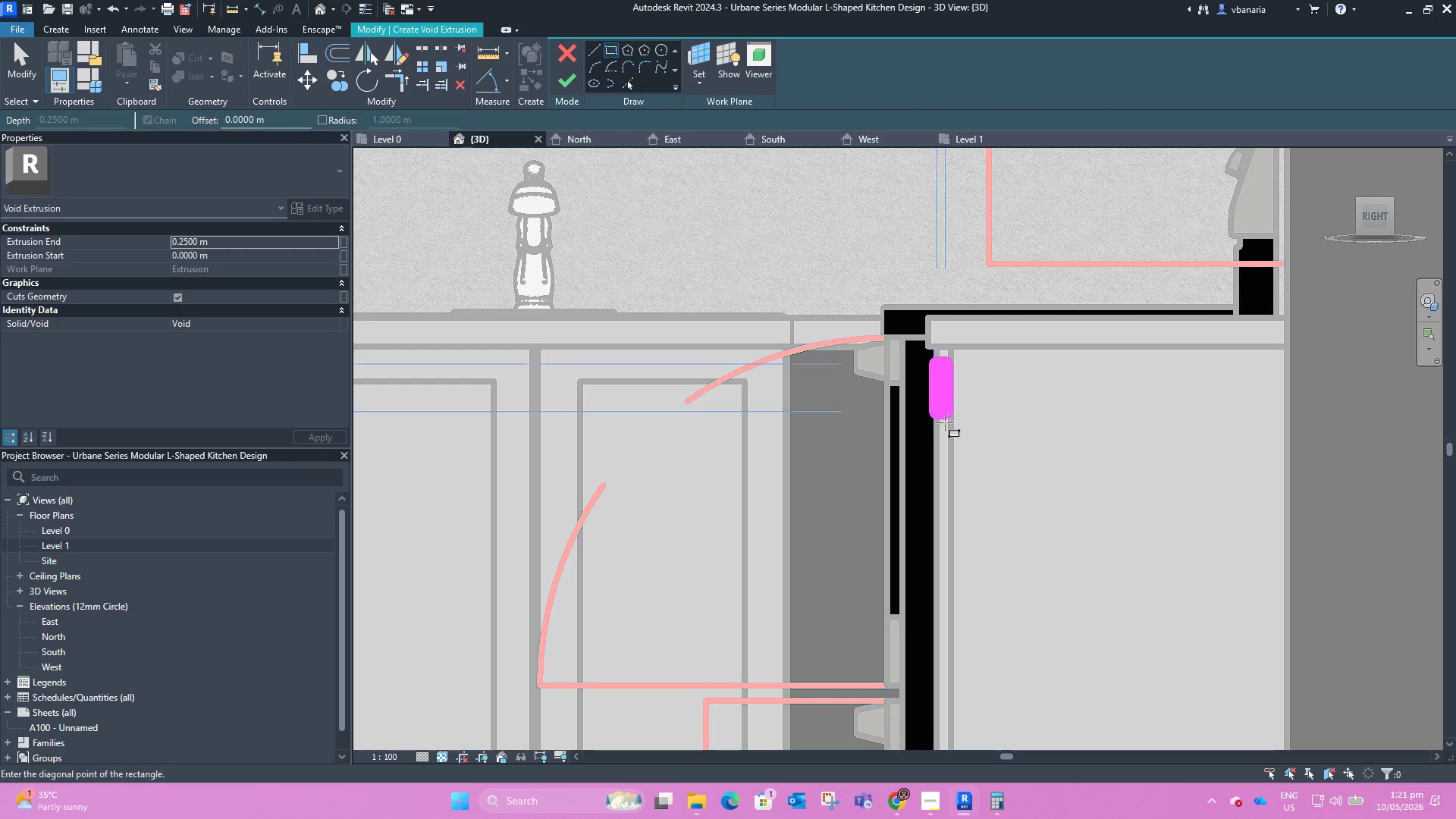 
scroll: coordinate [937, 423], scroll_direction: down, amount: 5.0
 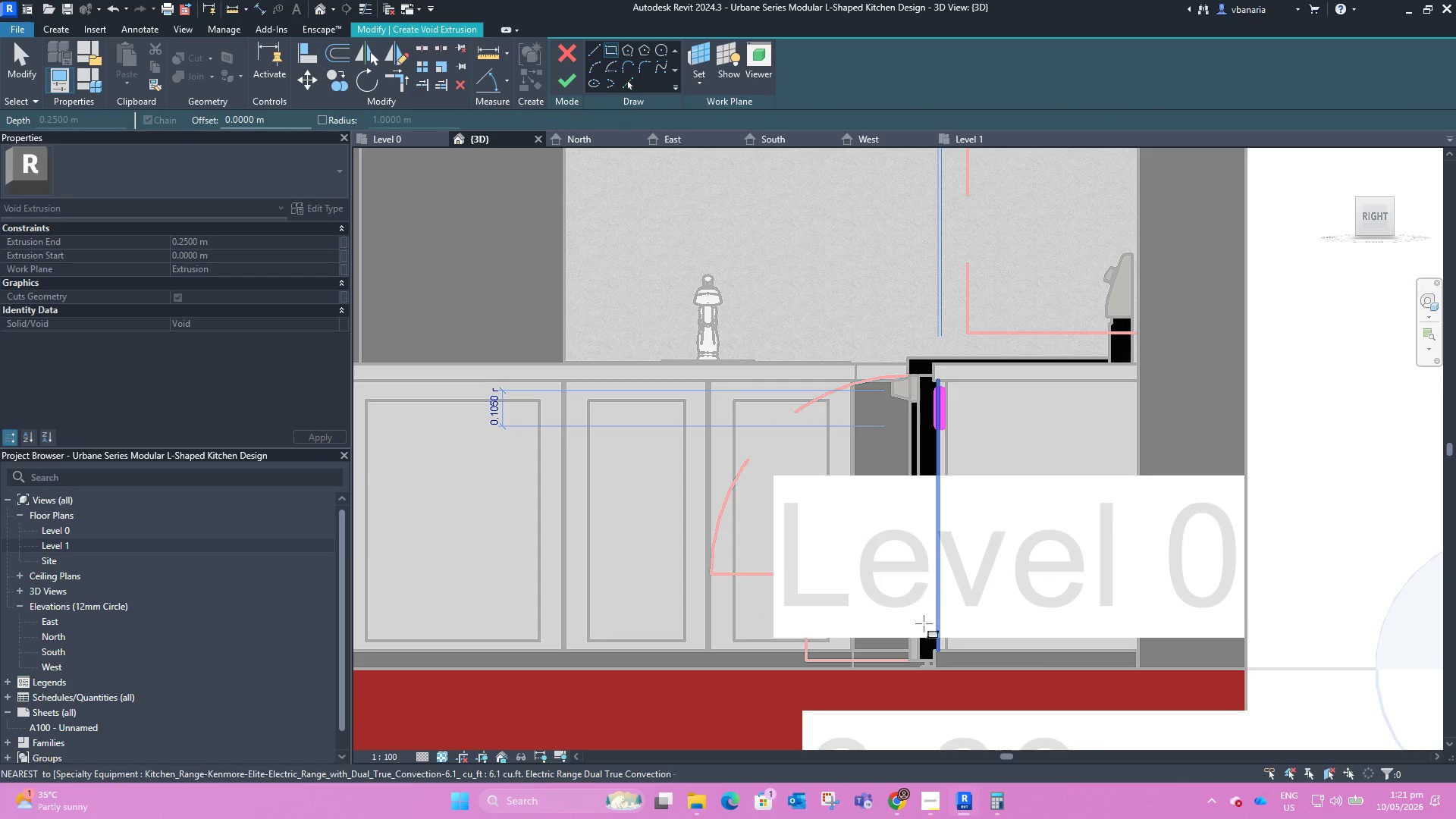 
scroll: coordinate [961, 566], scroll_direction: up, amount: 15.0
 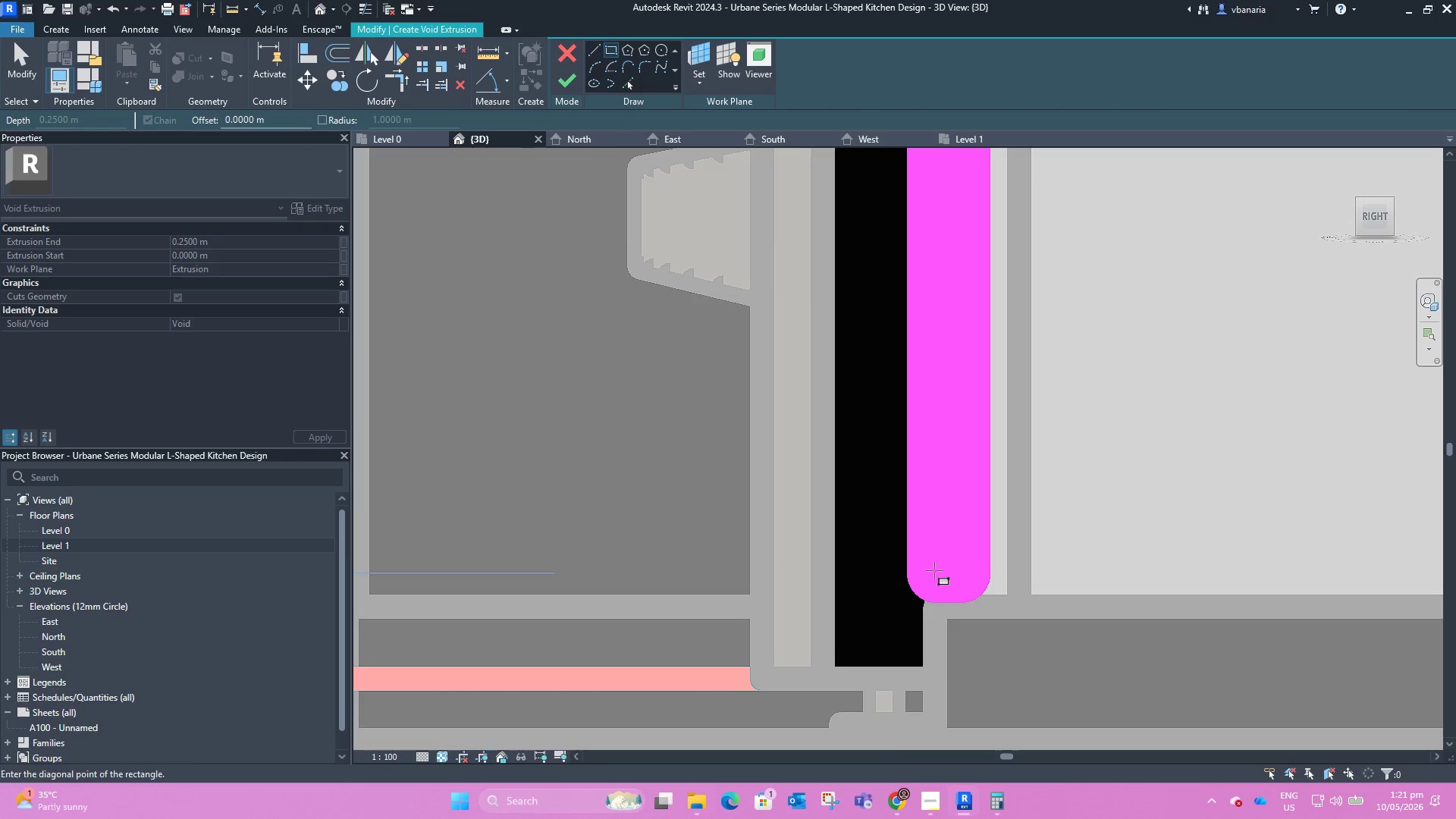 
left_click([934, 570])
 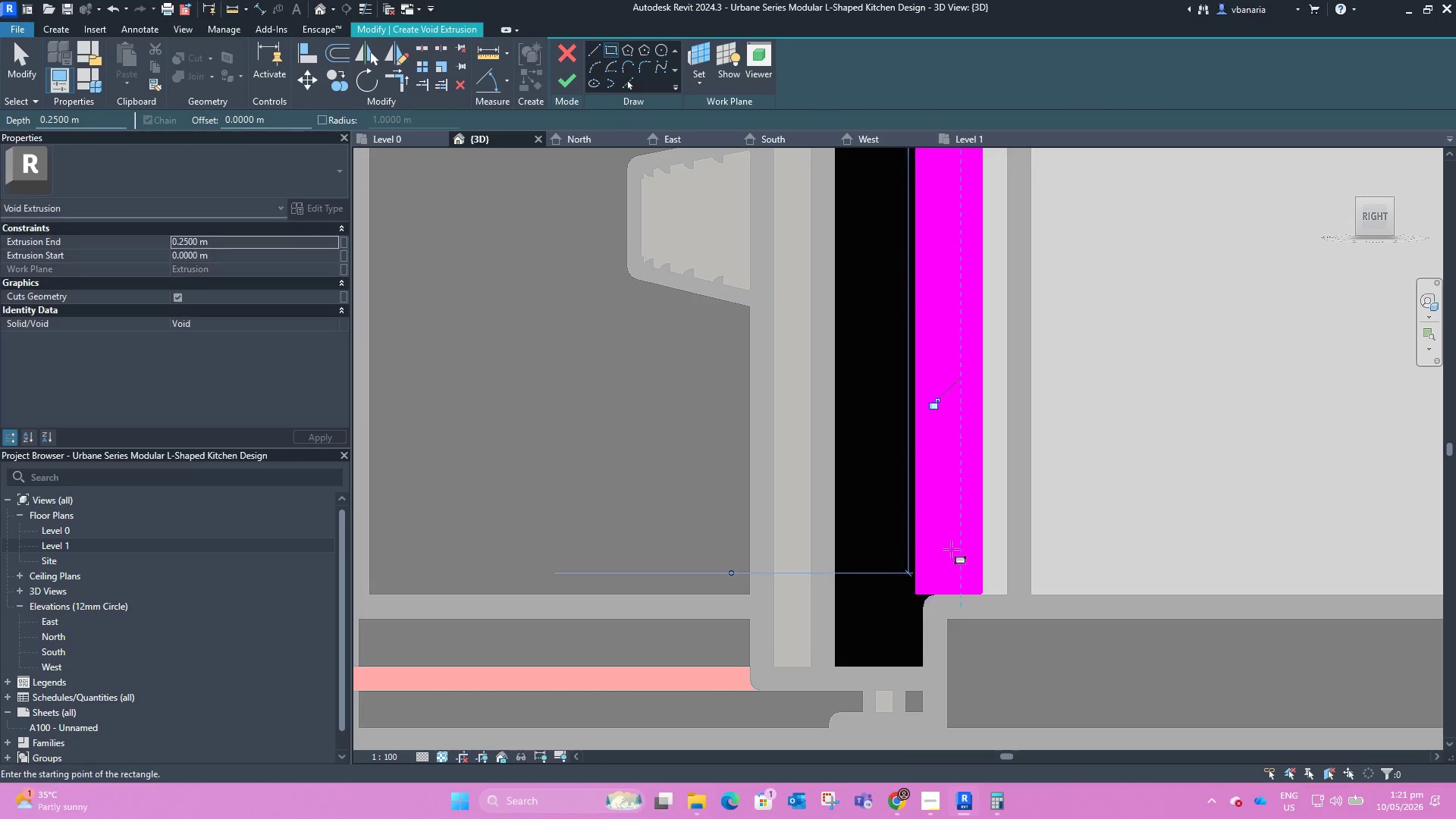 
key(Escape)
 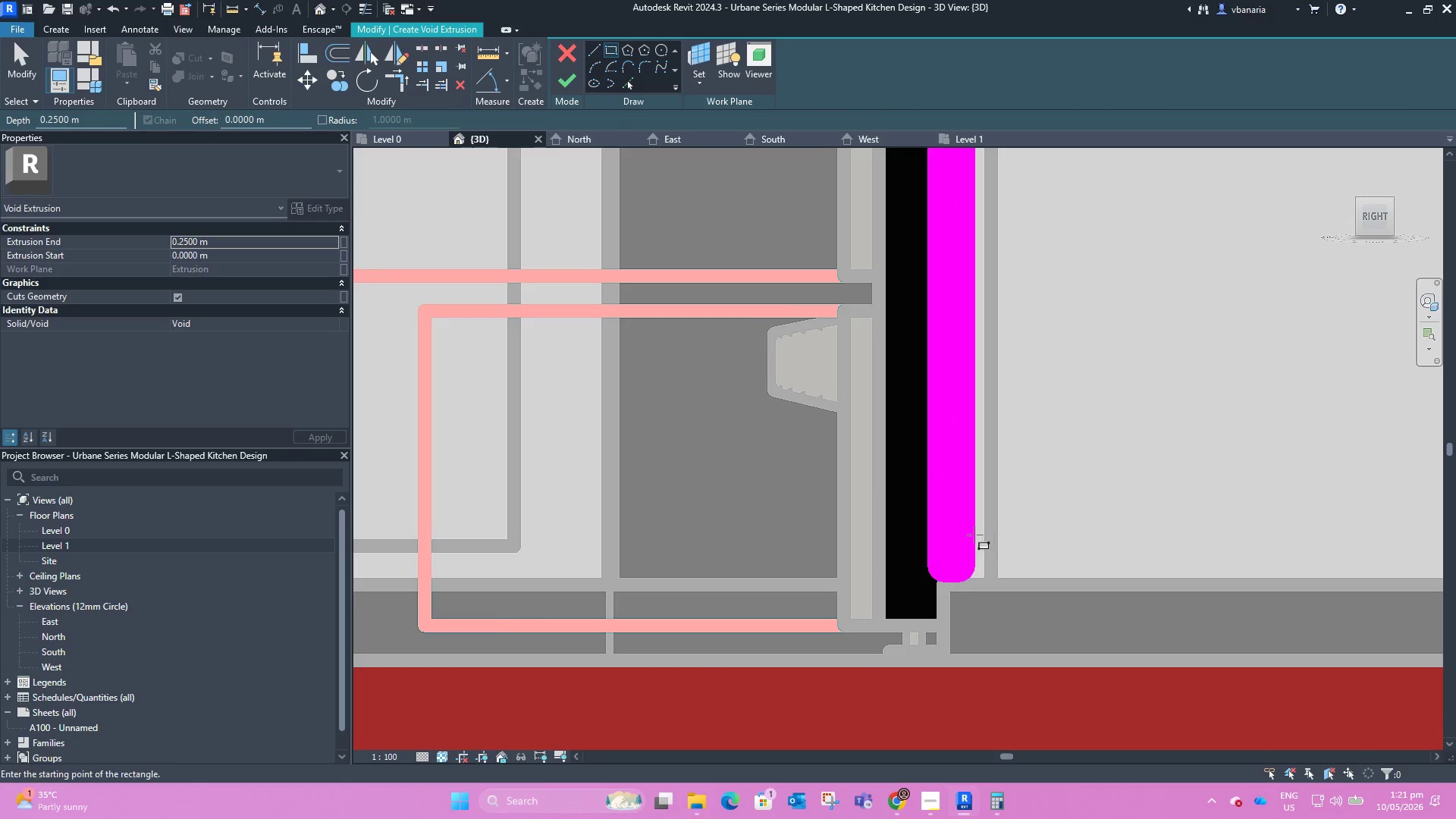 
scroll: coordinate [955, 554], scroll_direction: down, amount: 4.0
 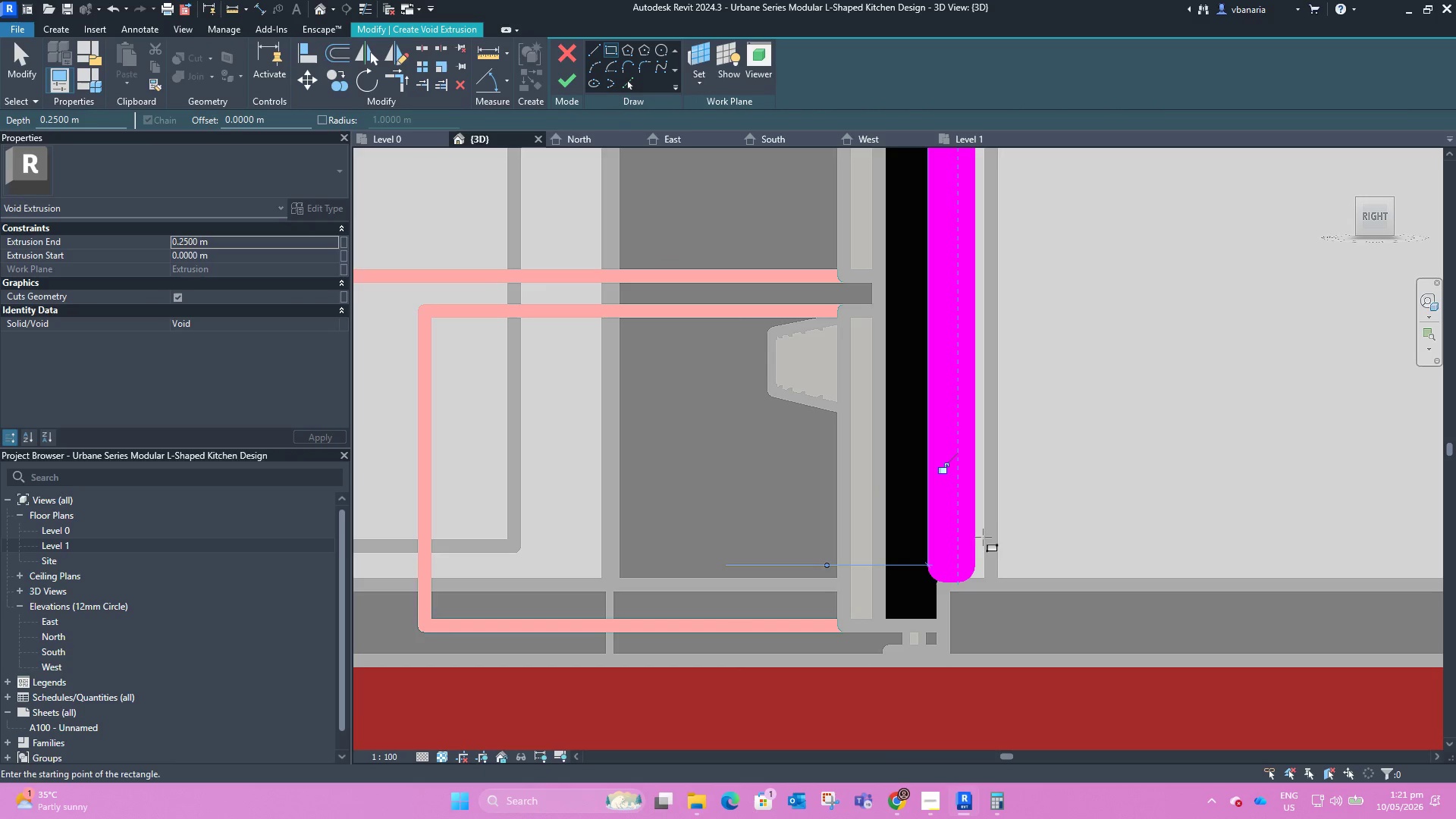 
key(Escape)
 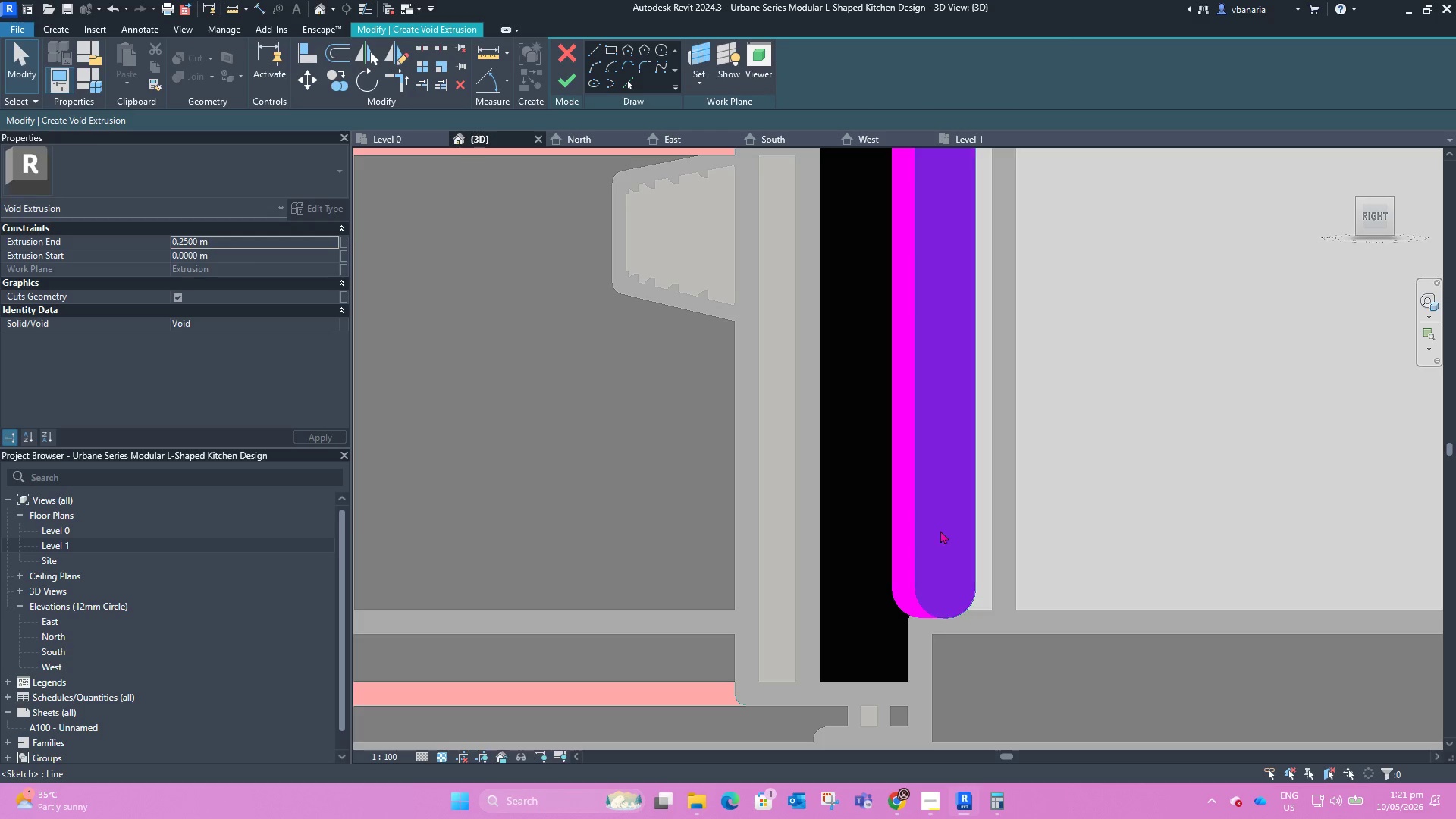 
scroll: coordinate [974, 534], scroll_direction: up, amount: 4.0
 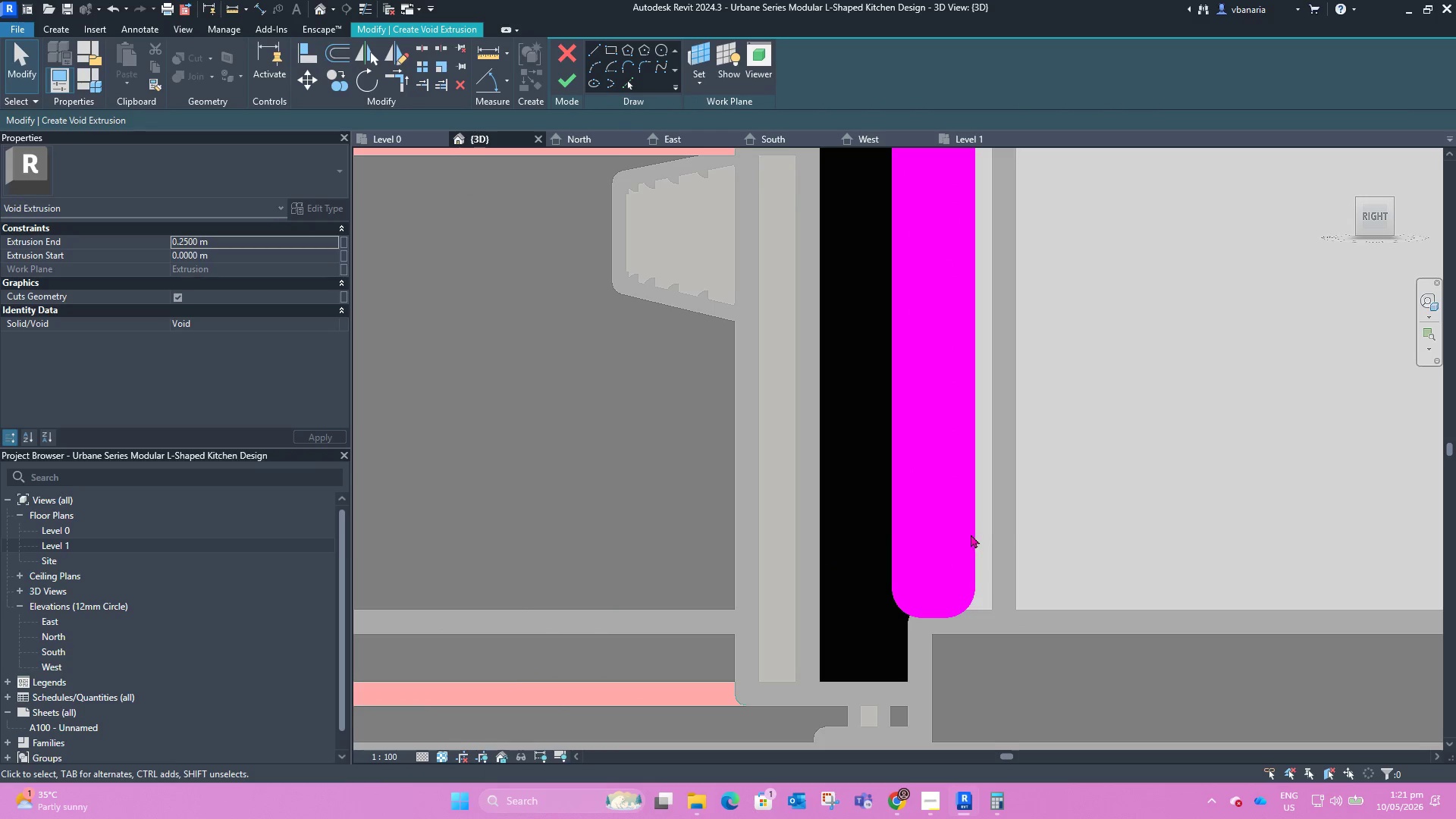 
left_click([943, 529])
 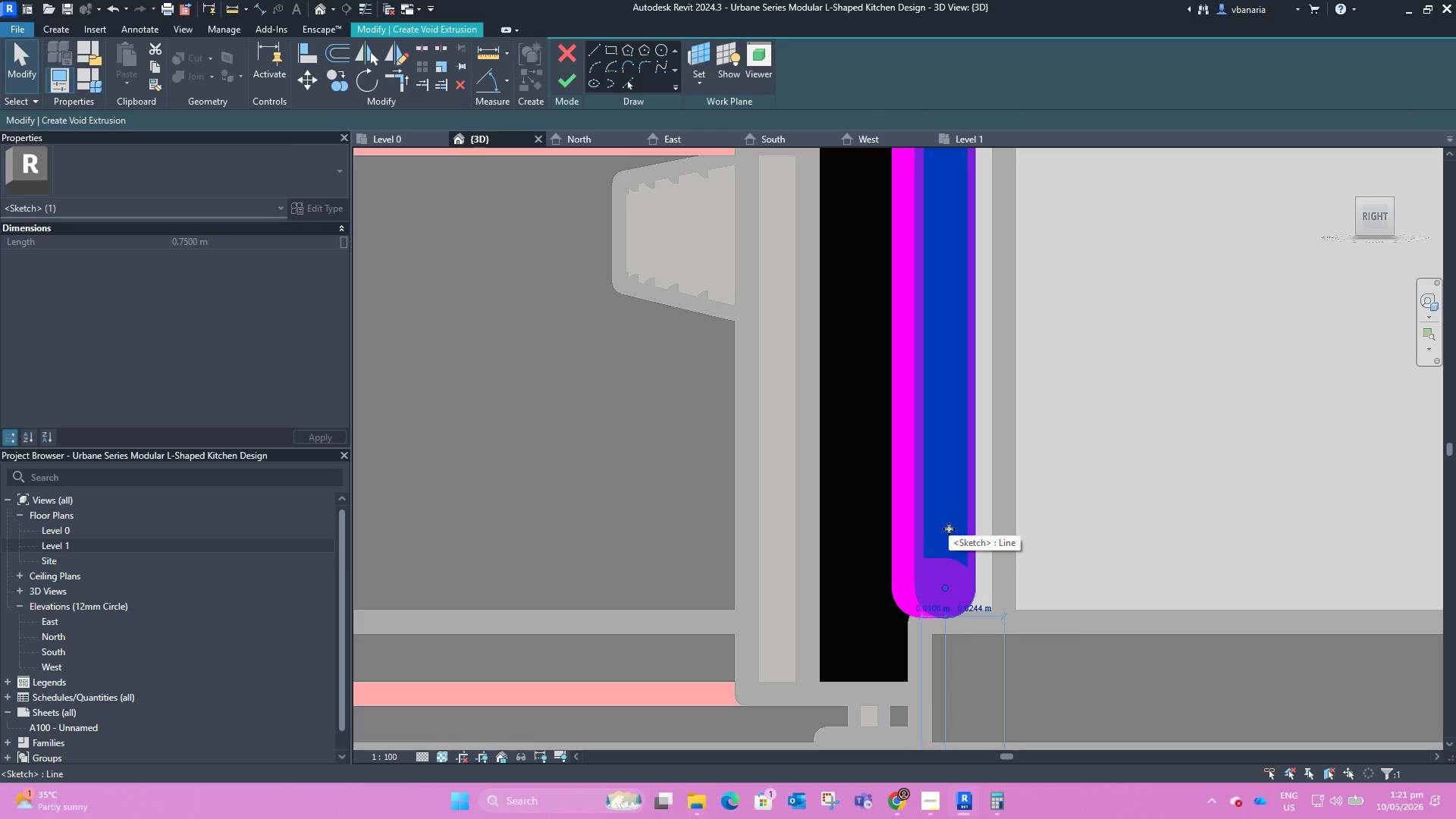 
left_click_drag(start_coordinate=[949, 529], to_coordinate=[965, 527])
 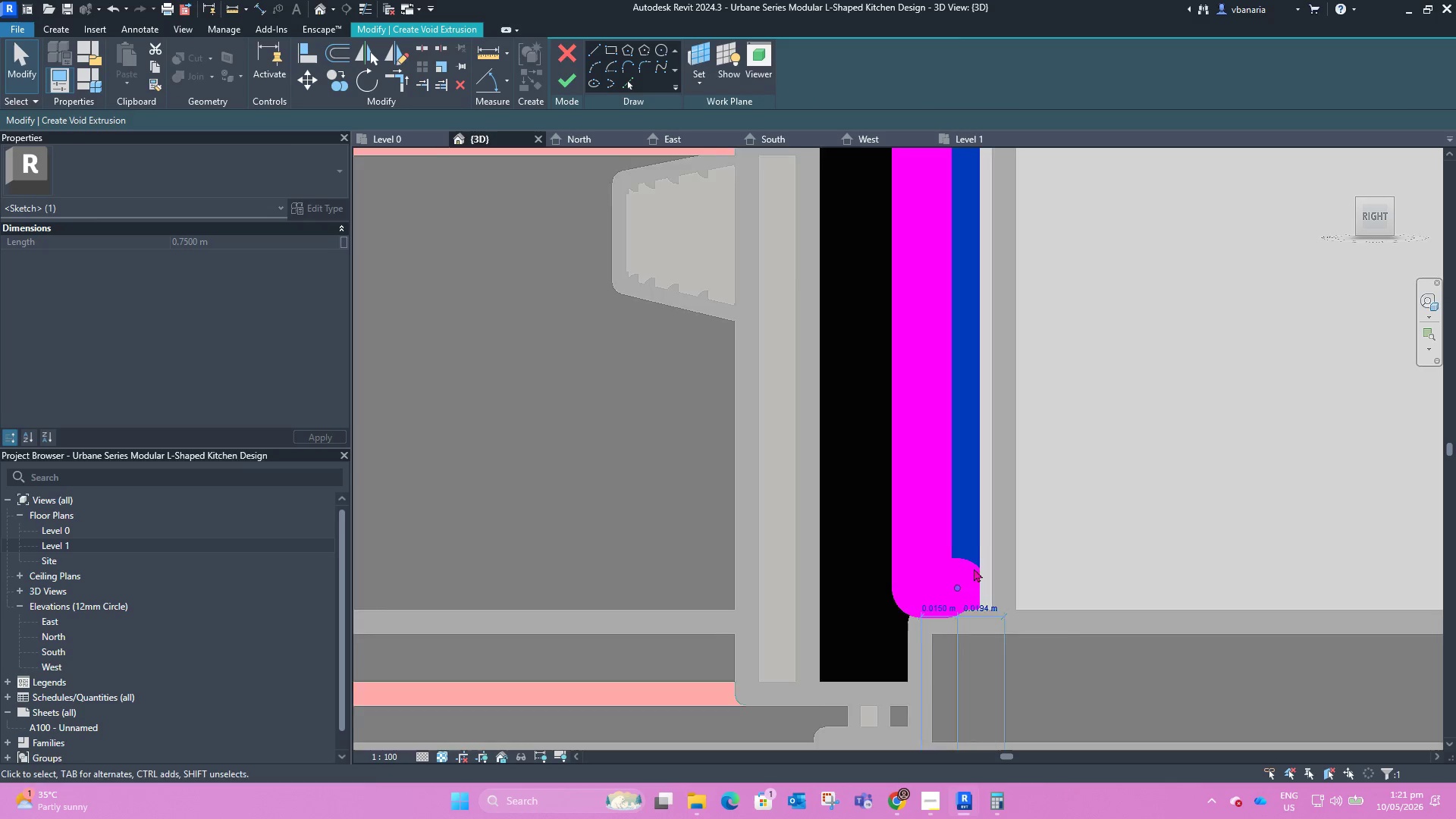 
scroll: coordinate [988, 546], scroll_direction: down, amount: 13.0
 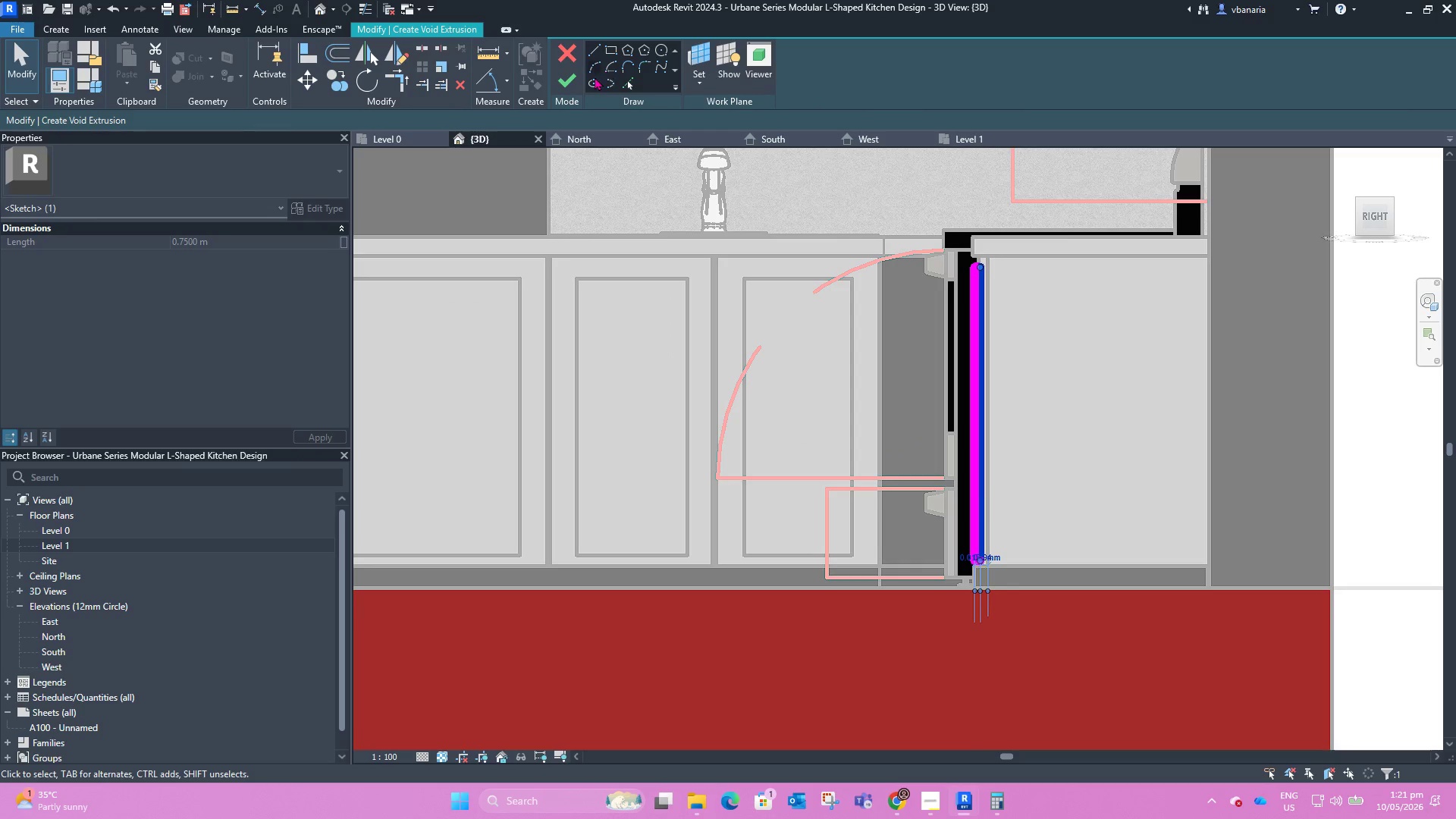 
left_click([564, 75])
 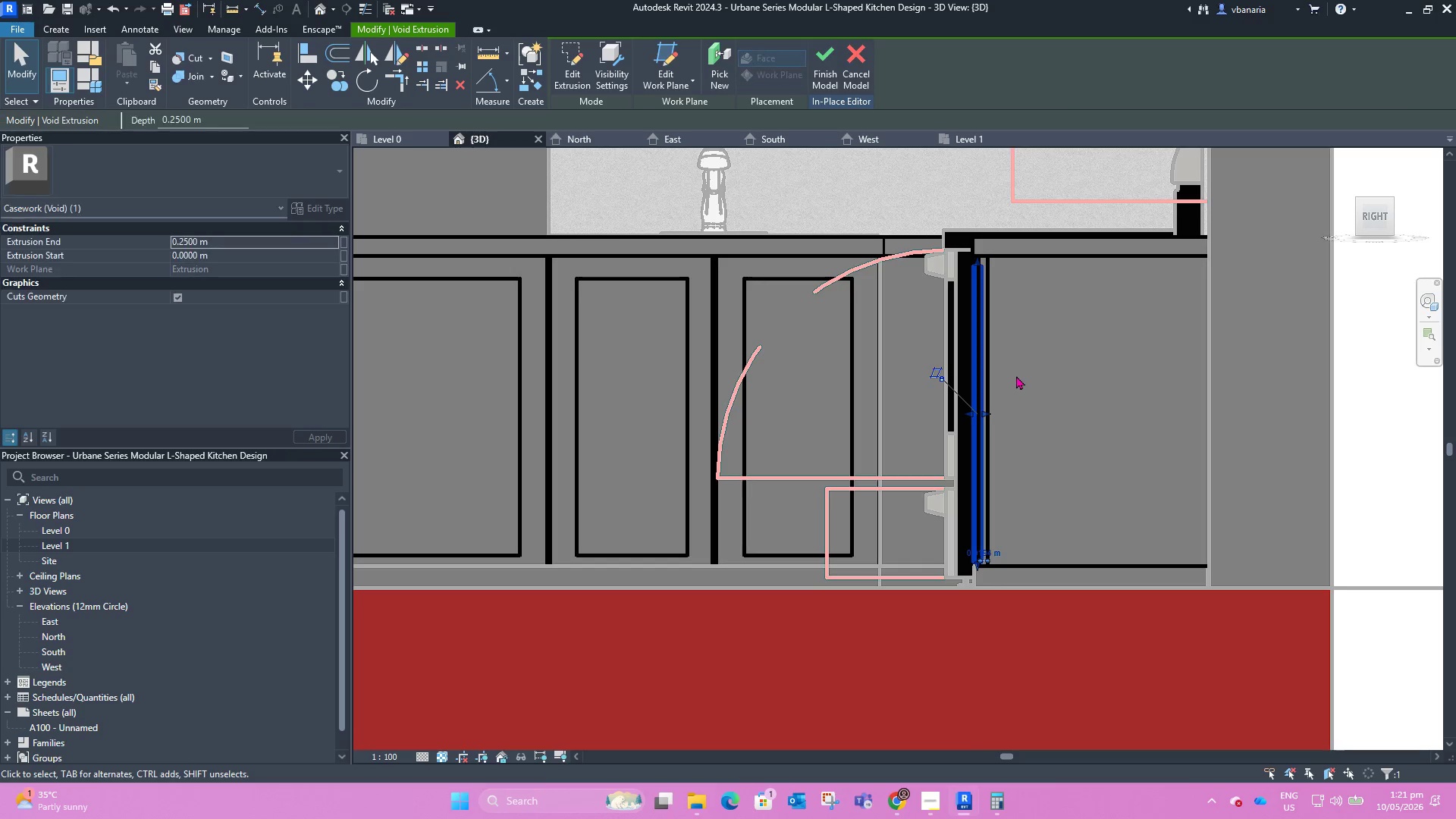 
scroll: coordinate [992, 393], scroll_direction: down, amount: 5.0
 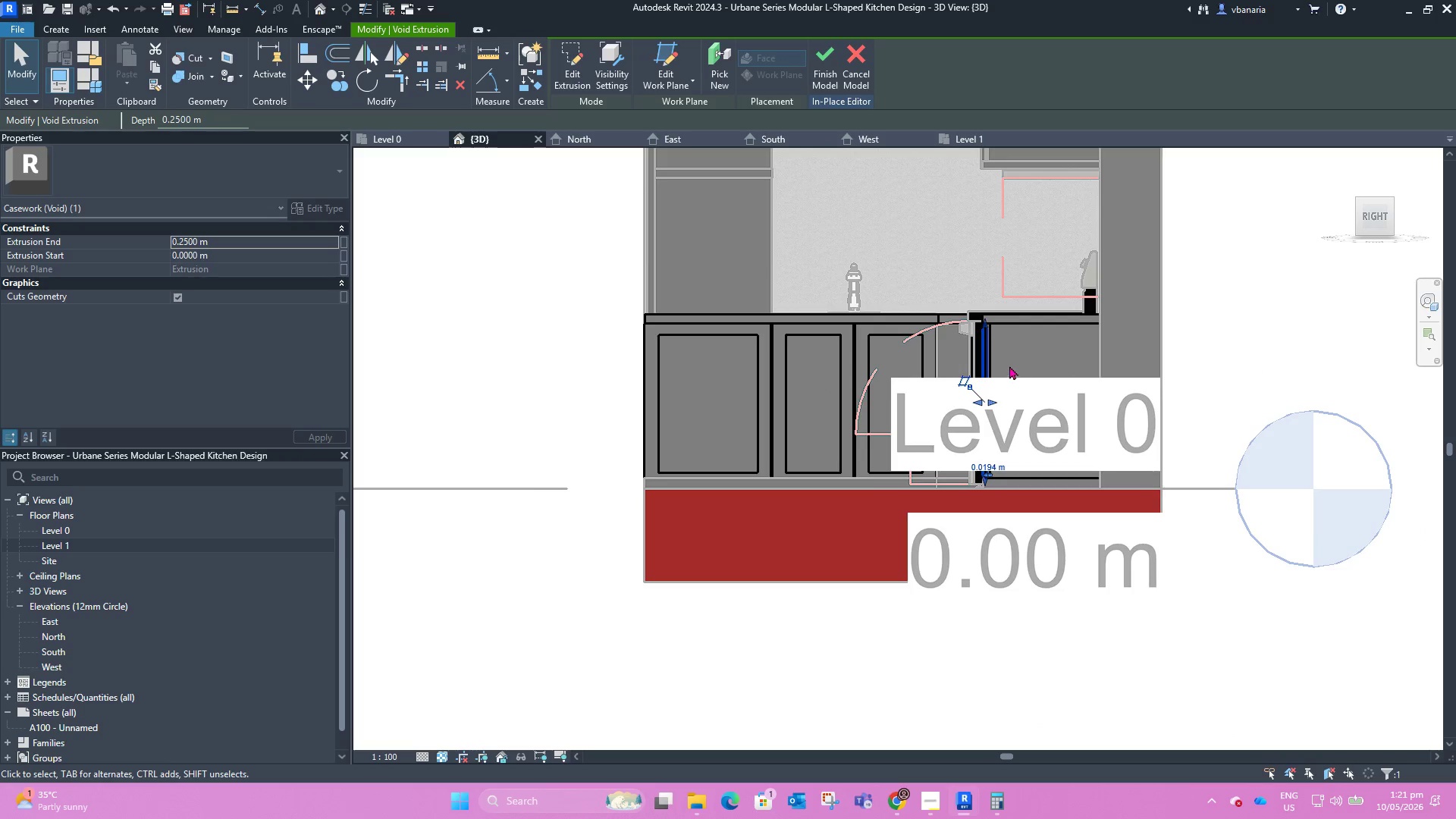 
hold_key(key=ShiftLeft, duration=1.31)
 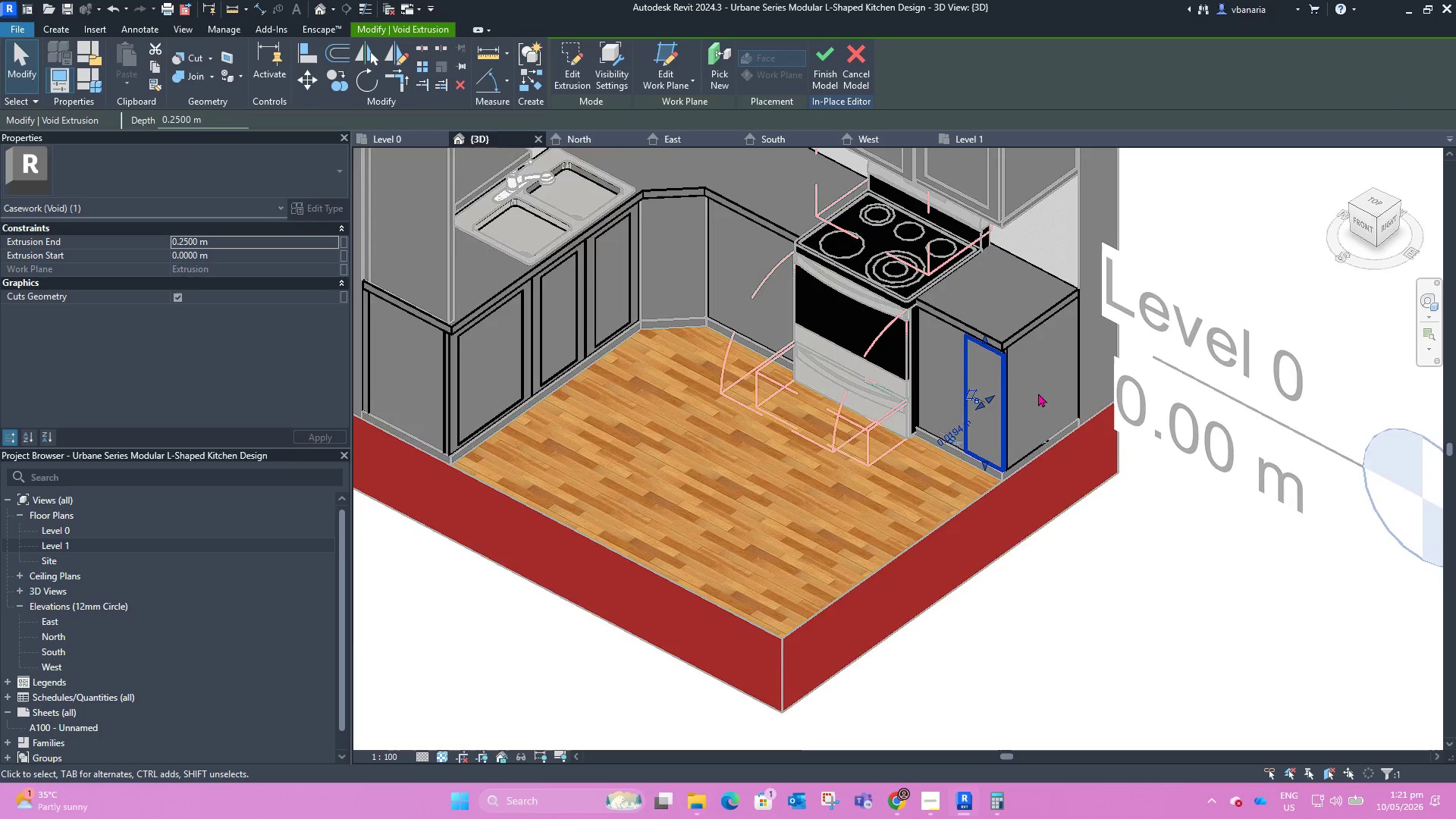 
scroll: coordinate [967, 300], scroll_direction: up, amount: 11.0
 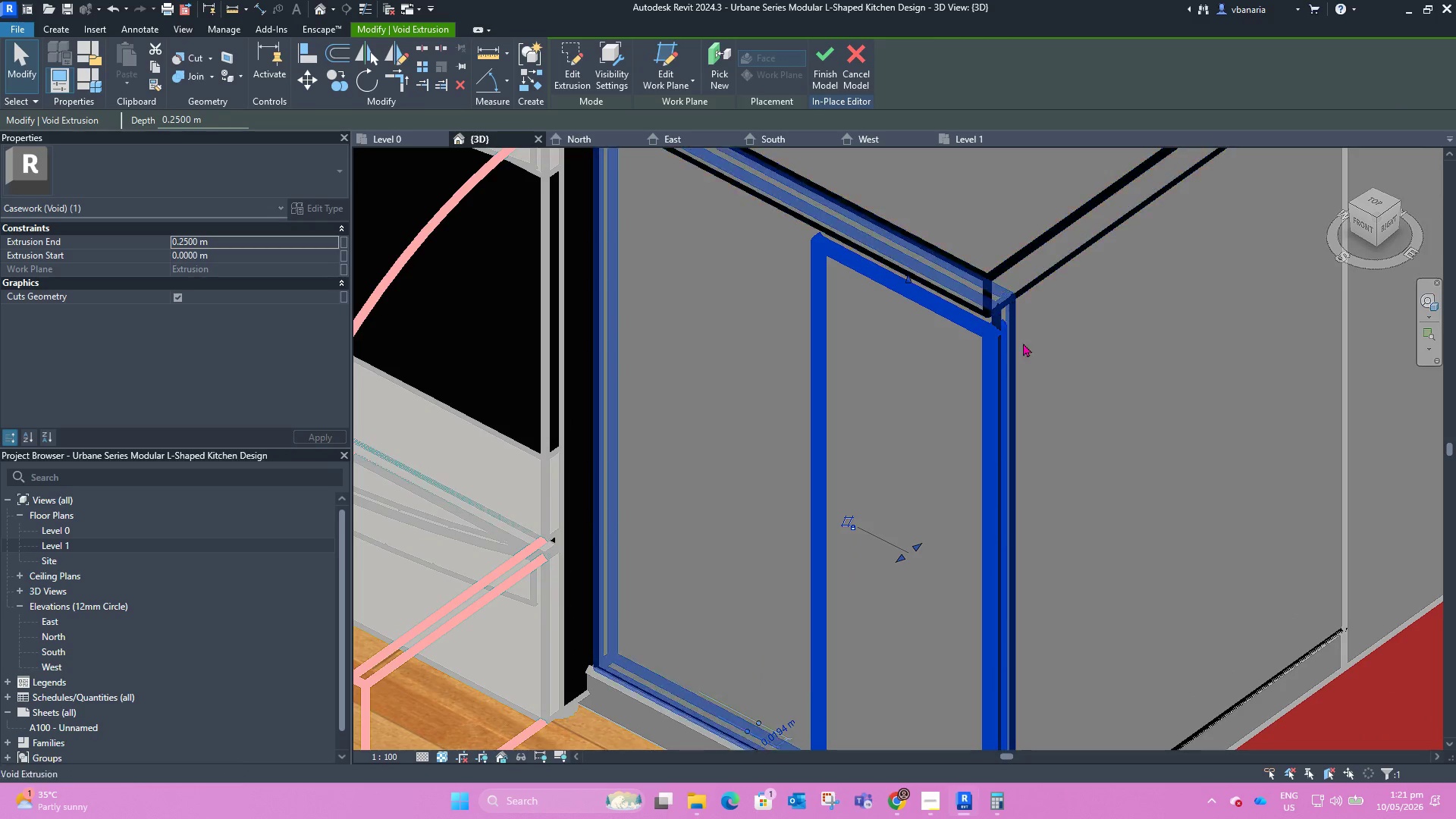 
scroll: coordinate [1099, 369], scroll_direction: down, amount: 4.0
 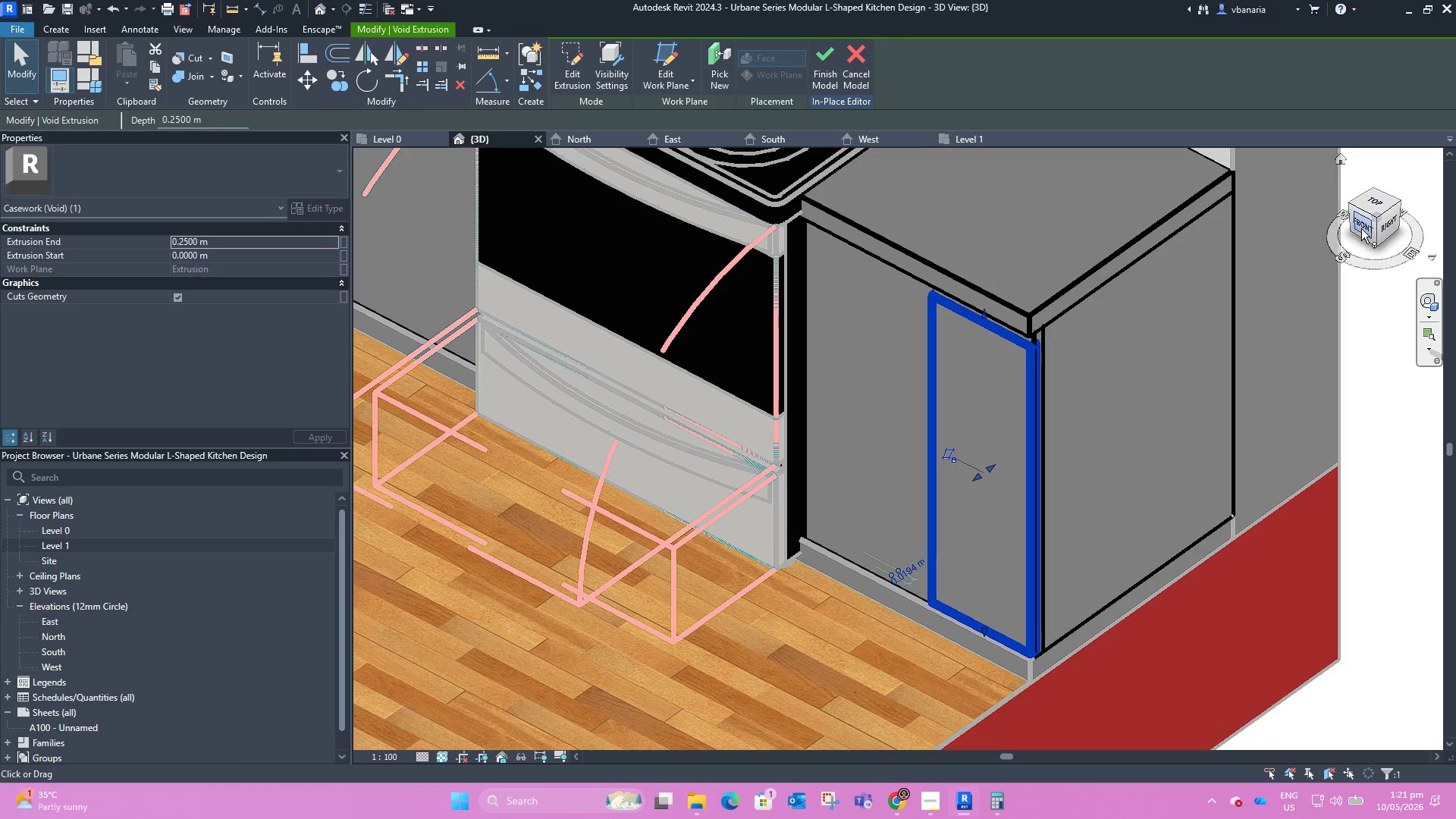 
left_click([1364, 227])
 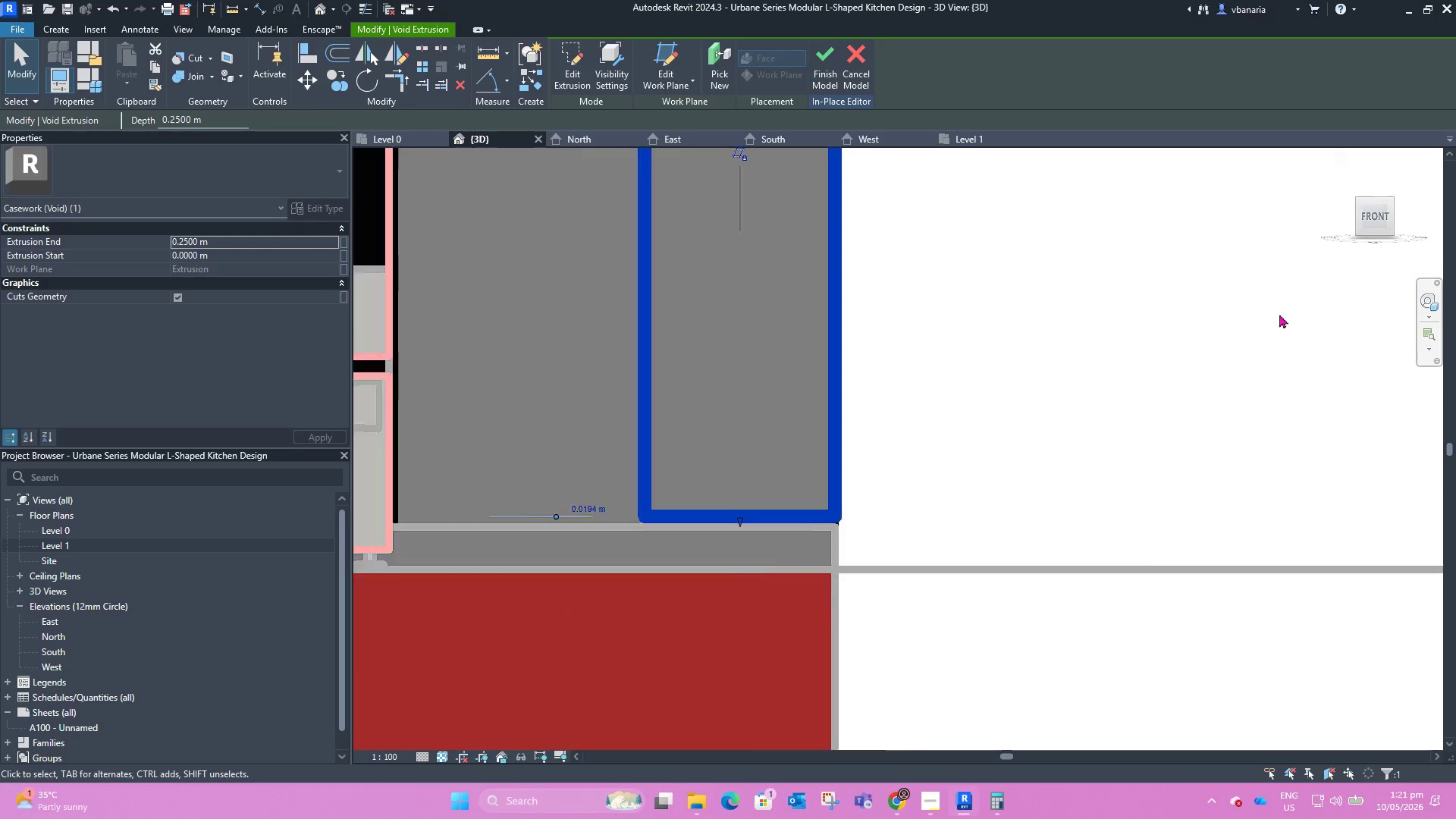 
scroll: coordinate [1125, 457], scroll_direction: down, amount: 3.0
 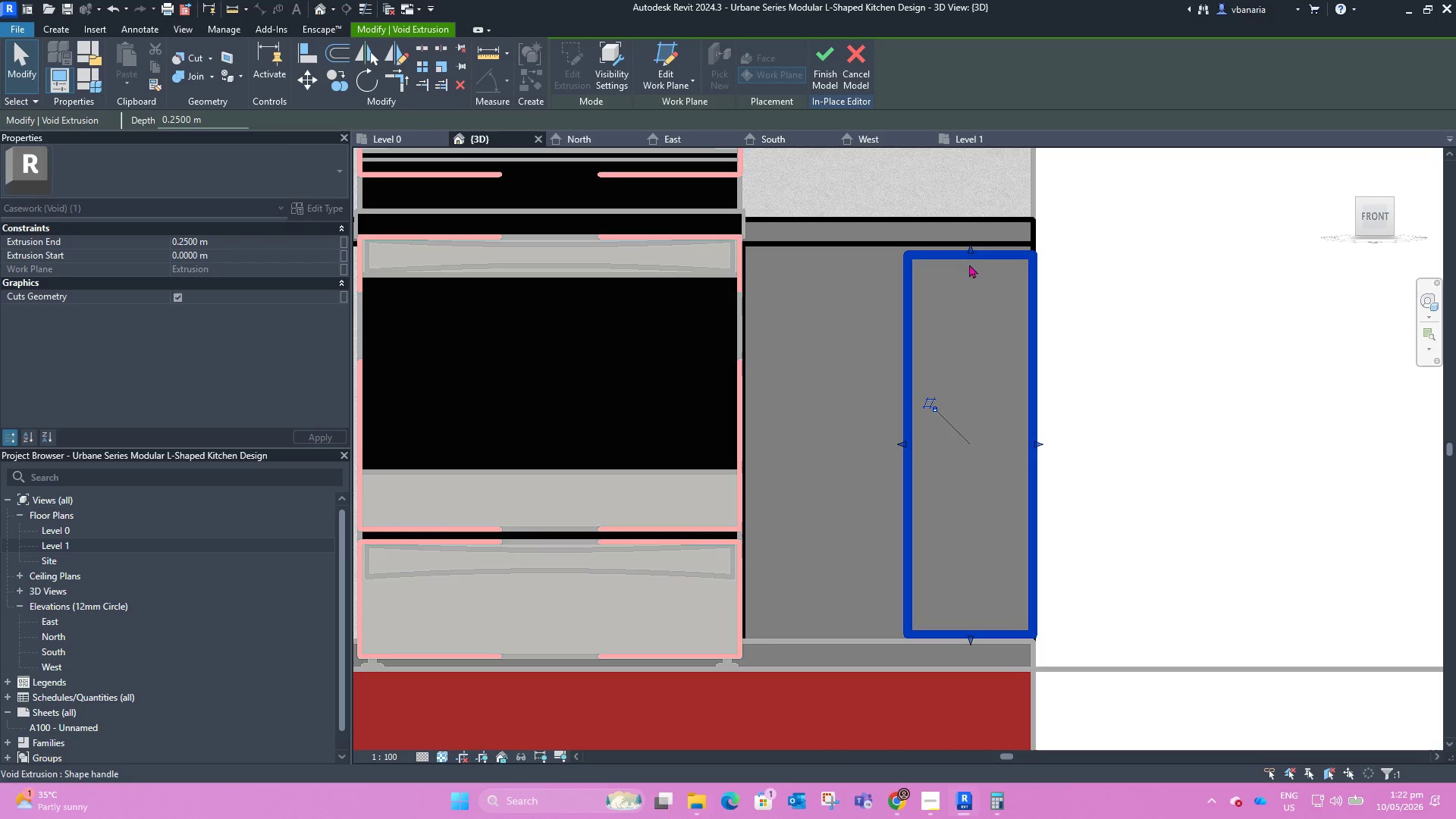 
left_click_drag(start_coordinate=[900, 446], to_coordinate=[787, 441])
 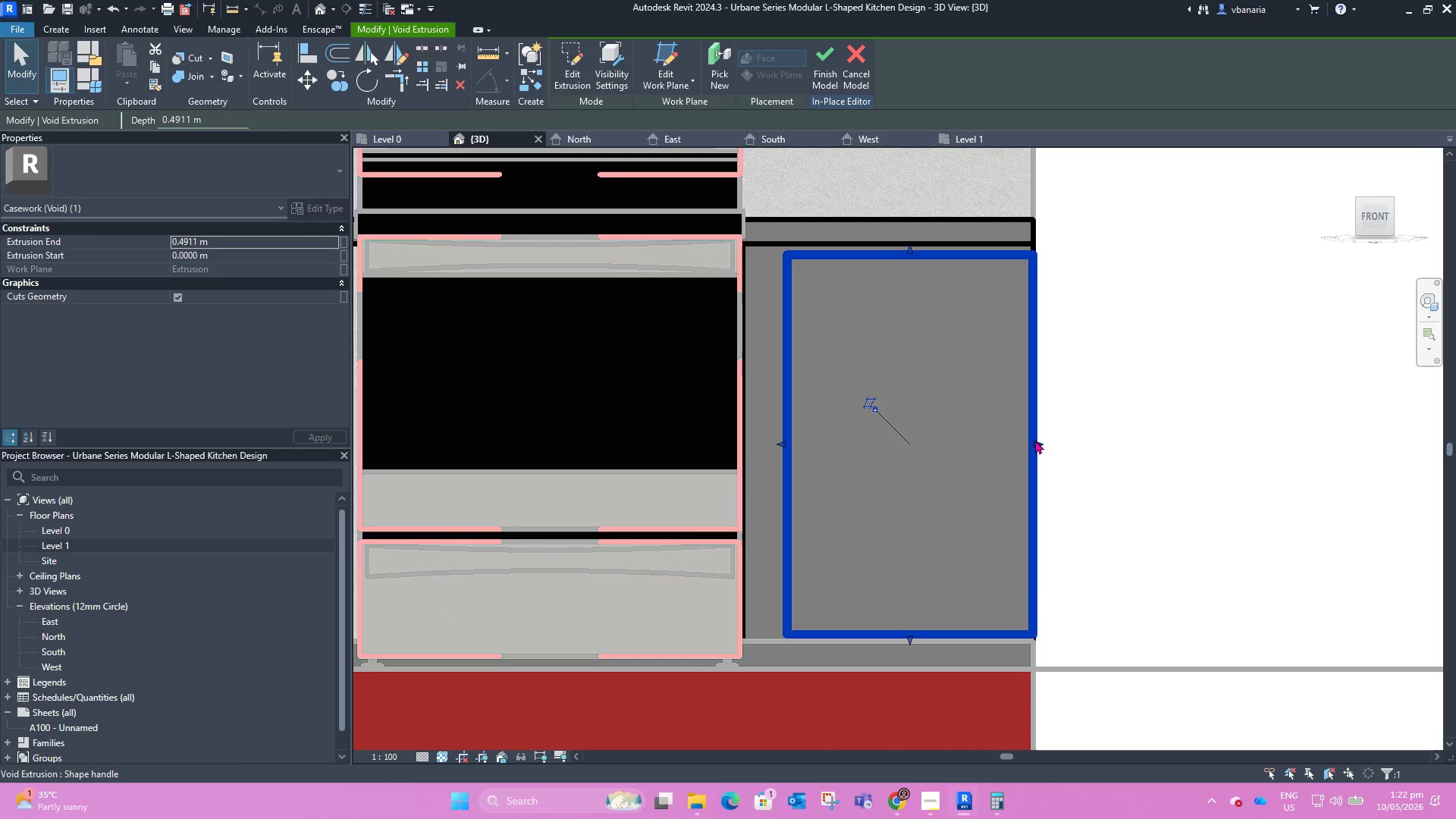 
left_click_drag(start_coordinate=[1035, 441], to_coordinate=[970, 438])
 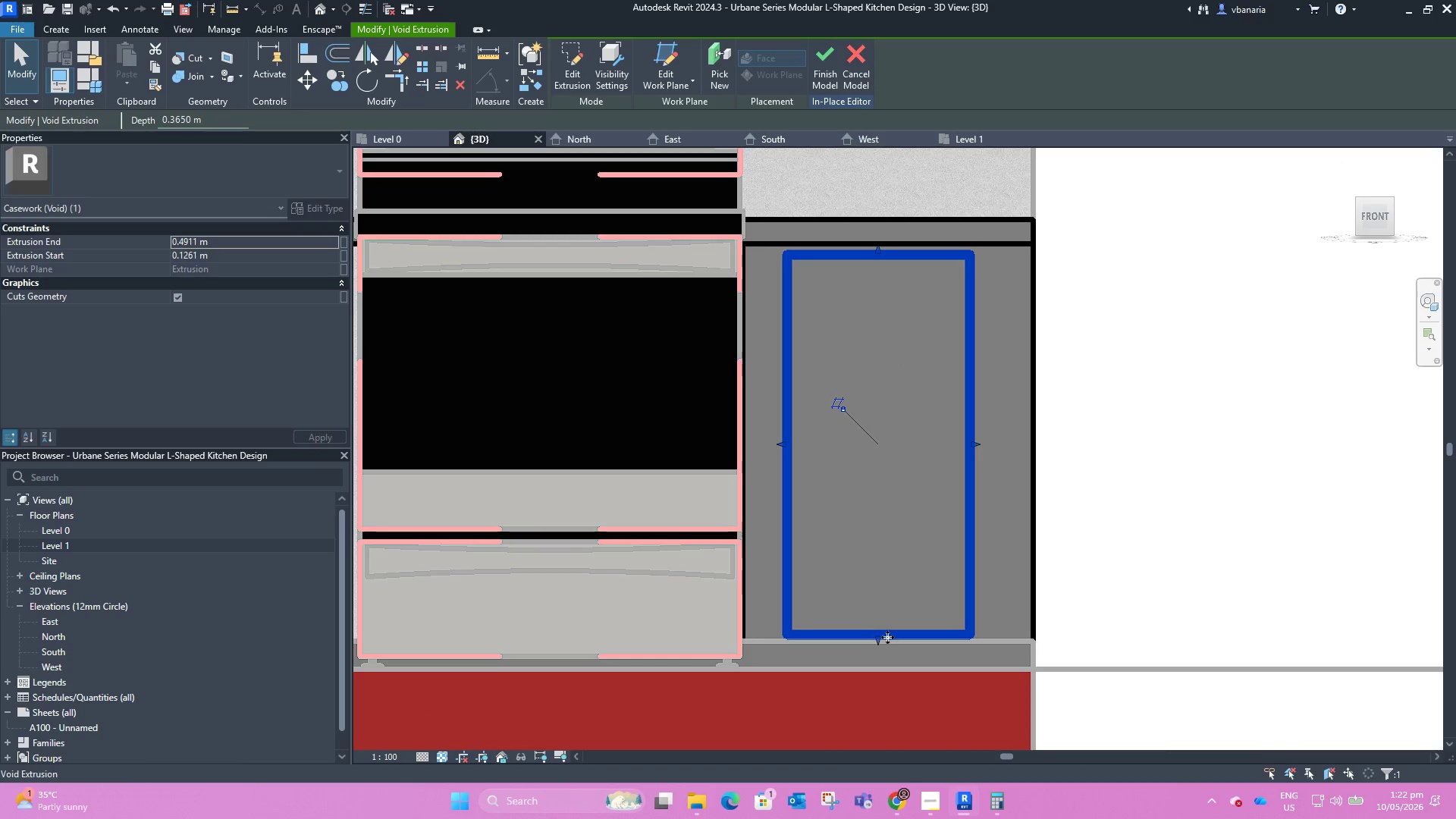 
left_click_drag(start_coordinate=[879, 639], to_coordinate=[882, 595])
 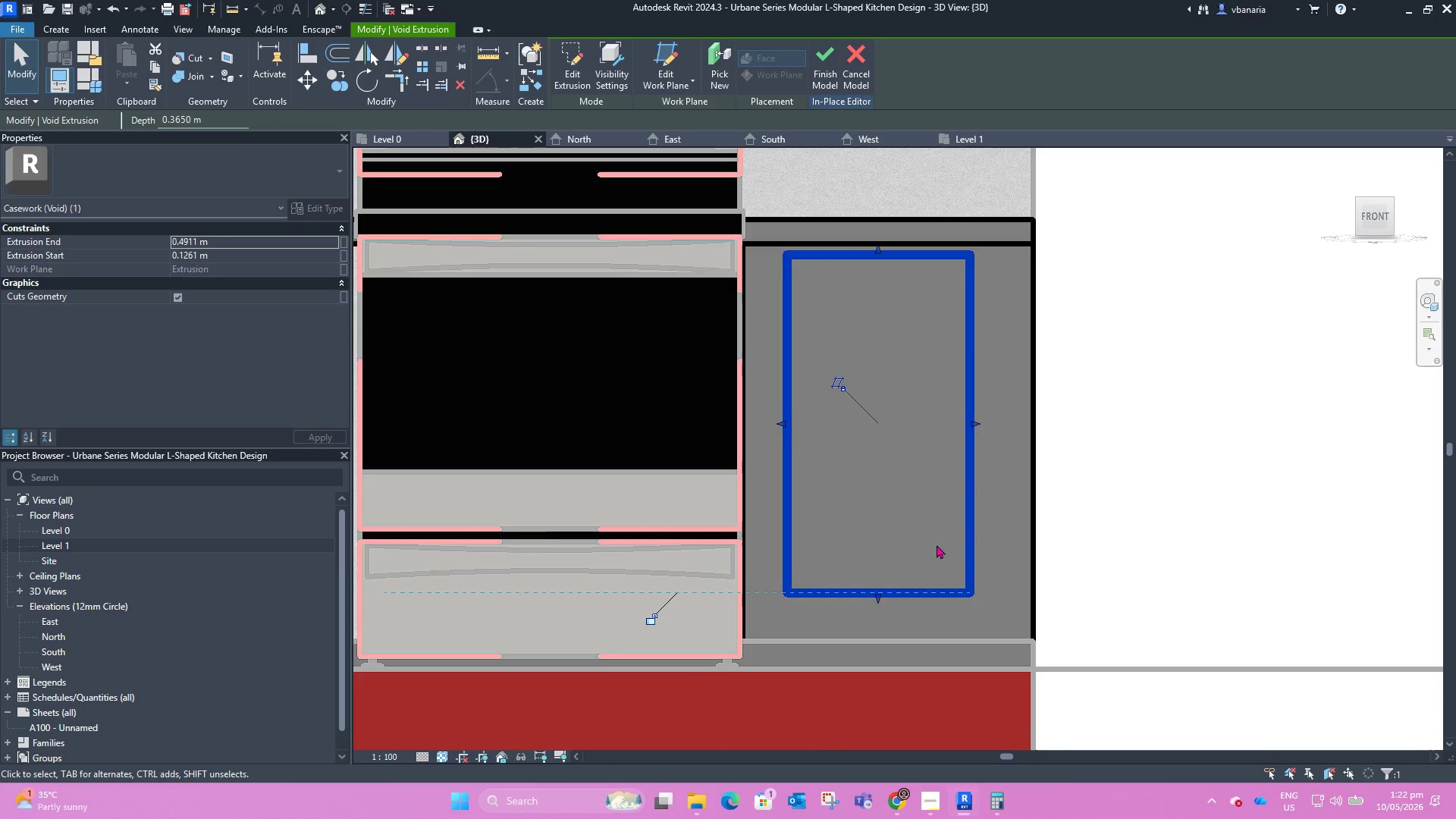 
scroll: coordinate [936, 538], scroll_direction: down, amount: 4.0
 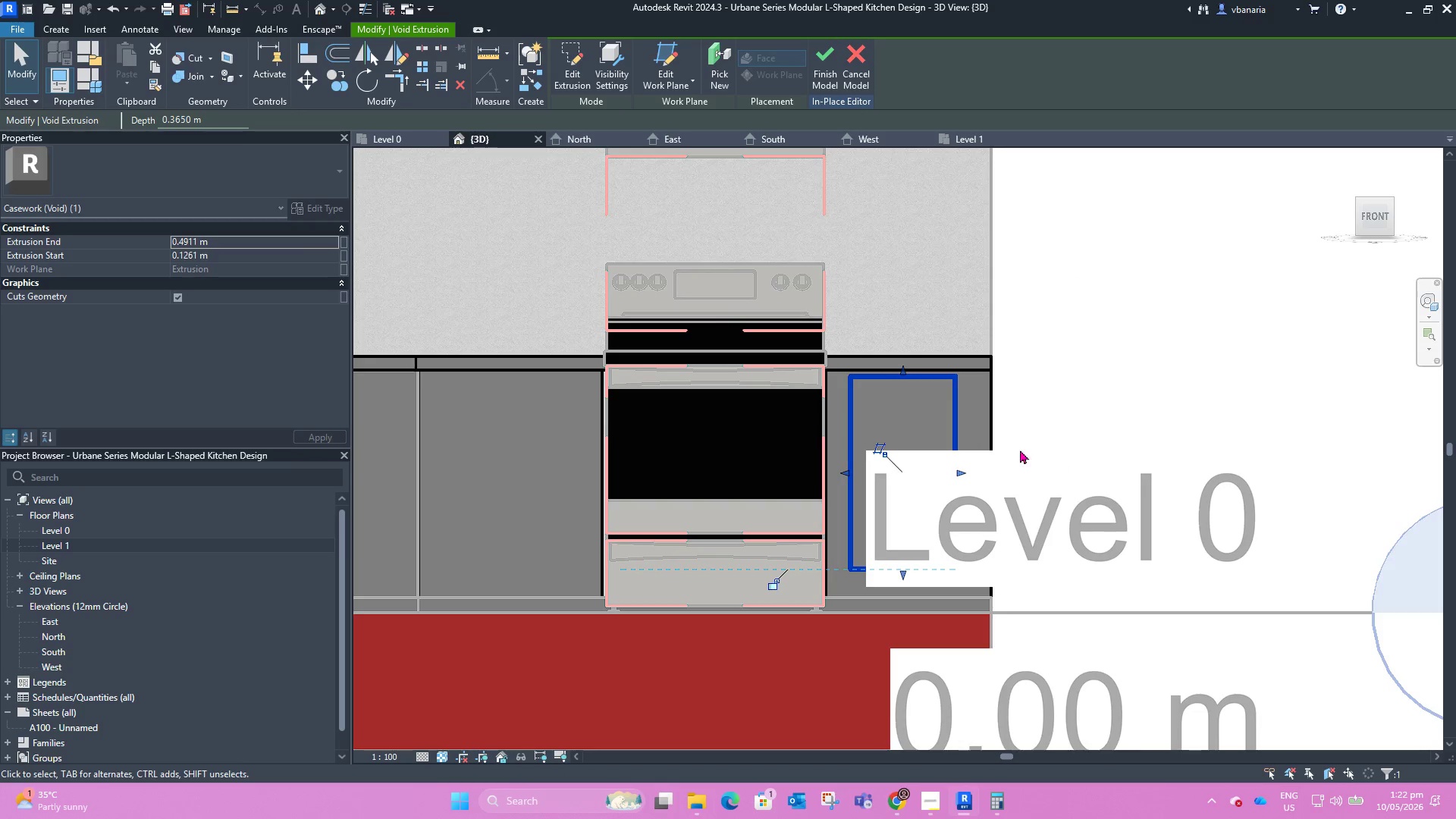 
left_click_drag(start_coordinate=[904, 368], to_coordinate=[903, 384])
 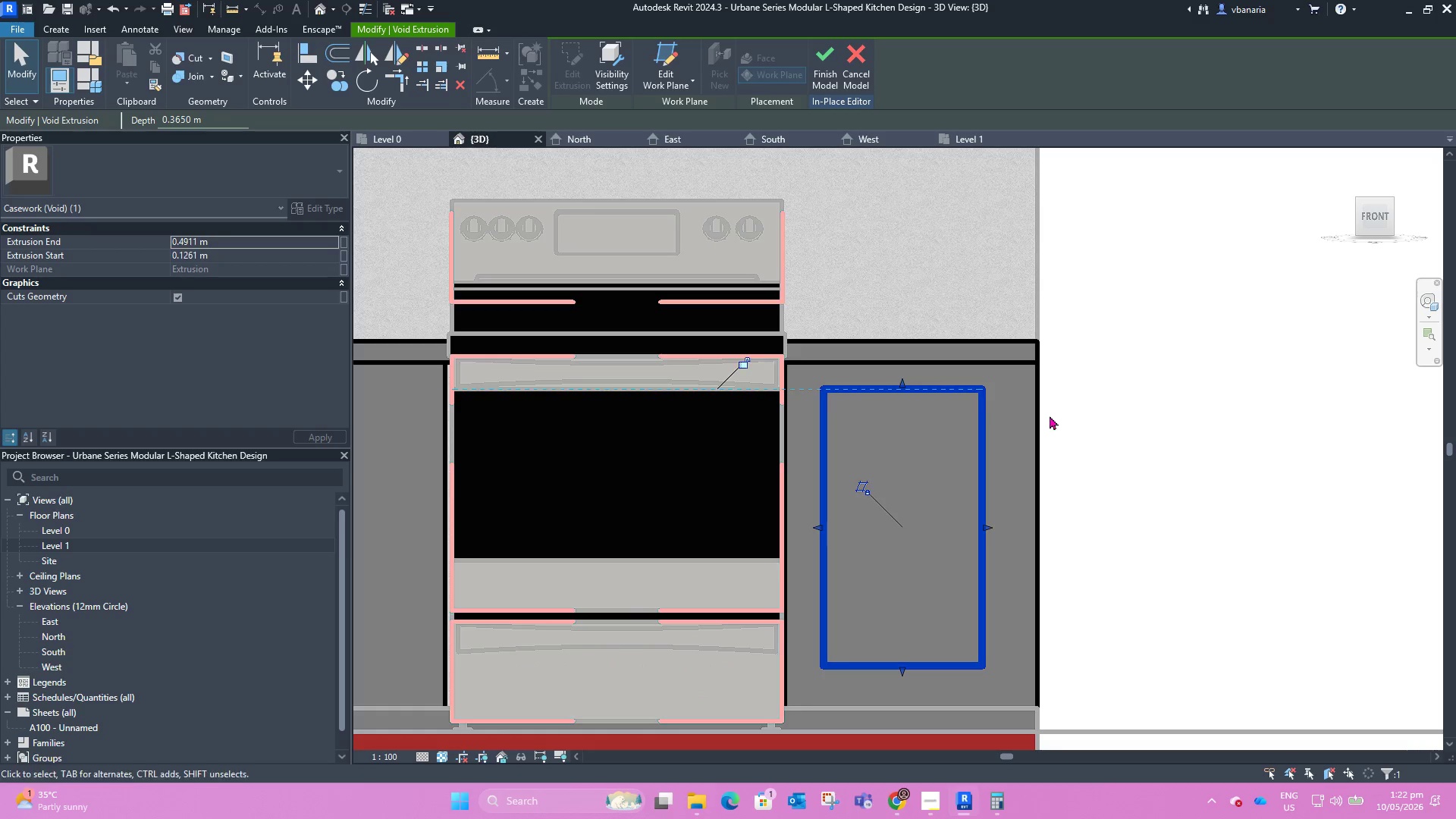 
scroll: coordinate [902, 383], scroll_direction: up, amount: 3.0
 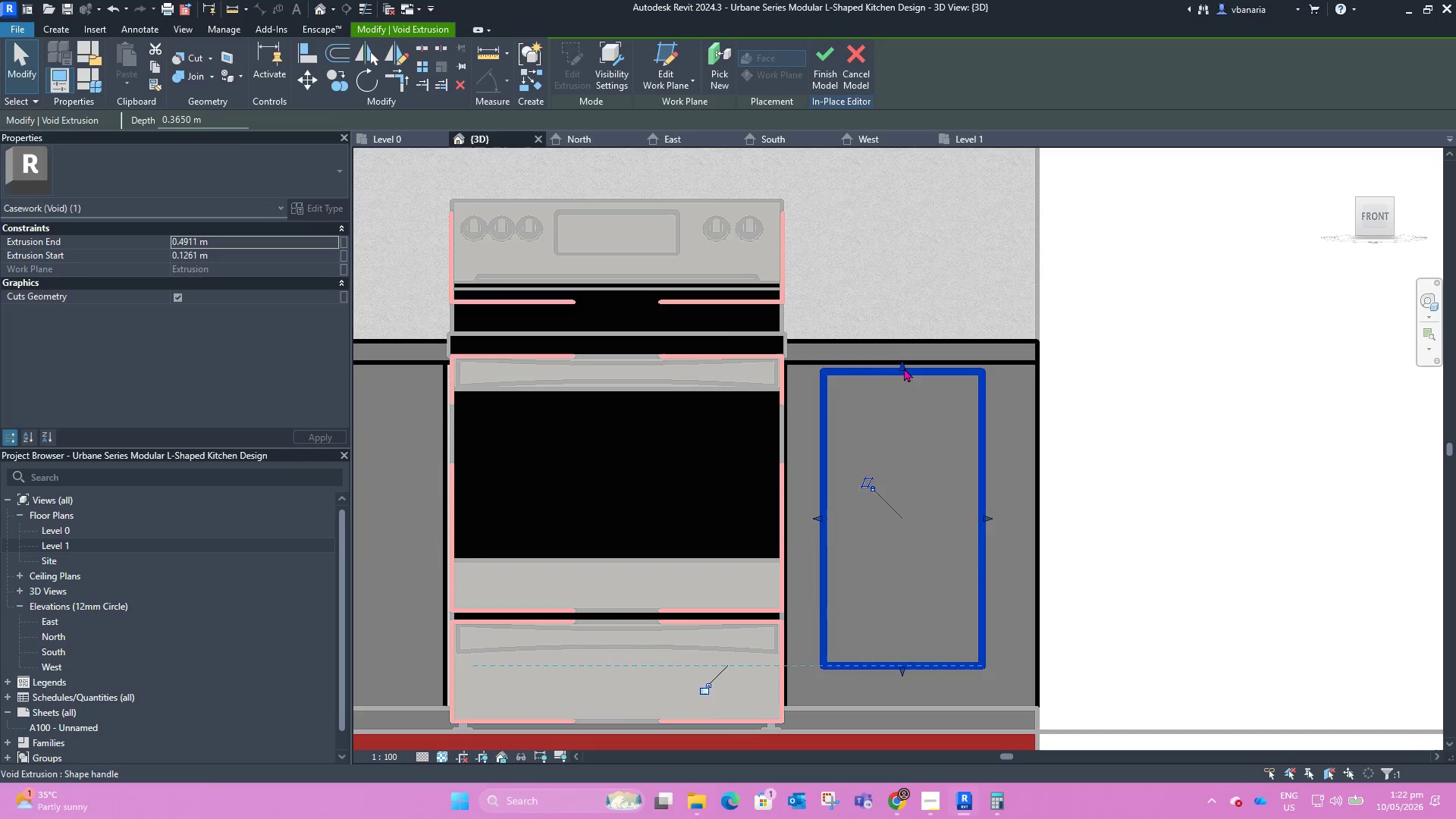 
left_click([1091, 409])
 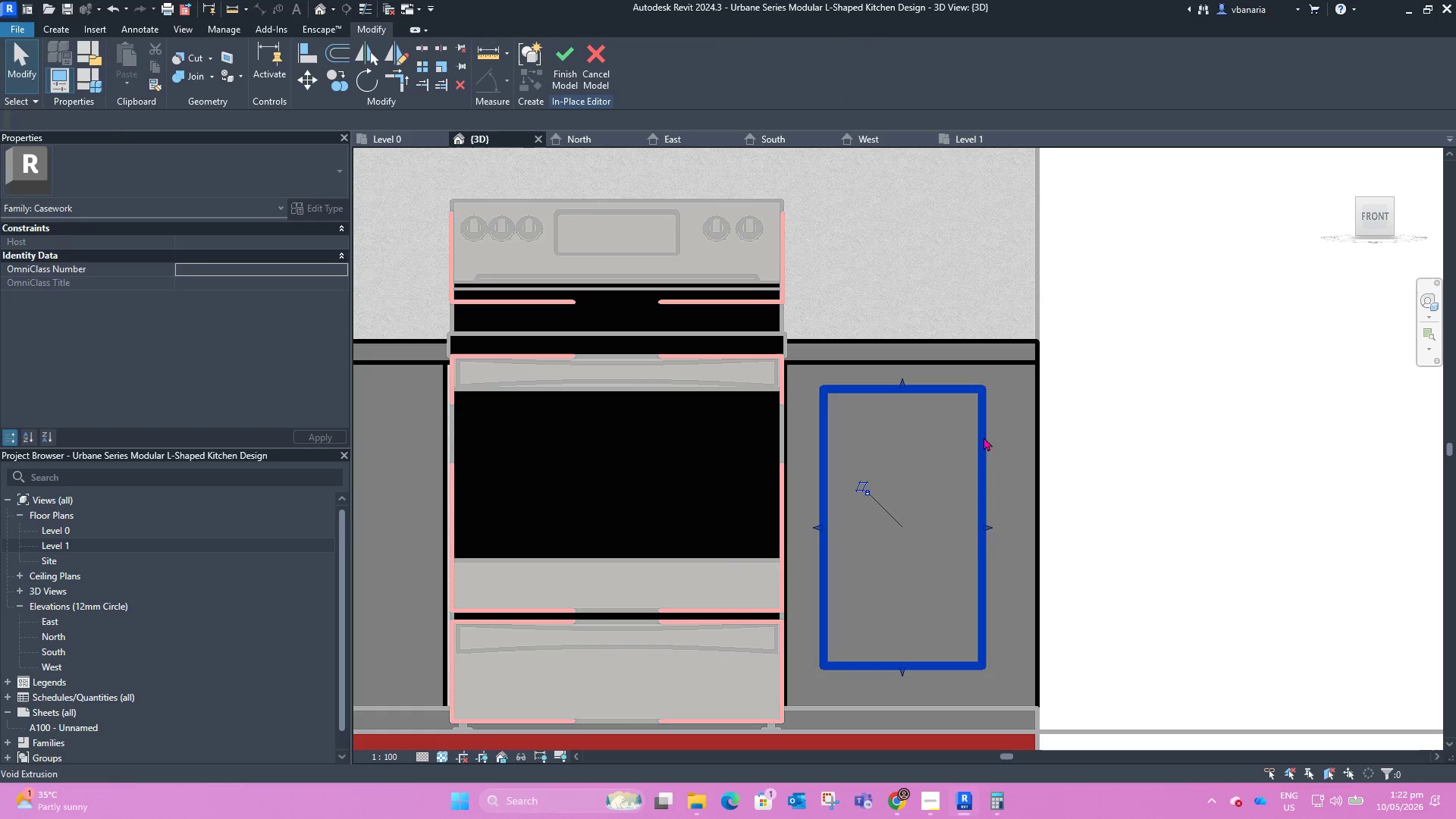 
scroll: coordinate [1100, 405], scroll_direction: down, amount: 4.0
 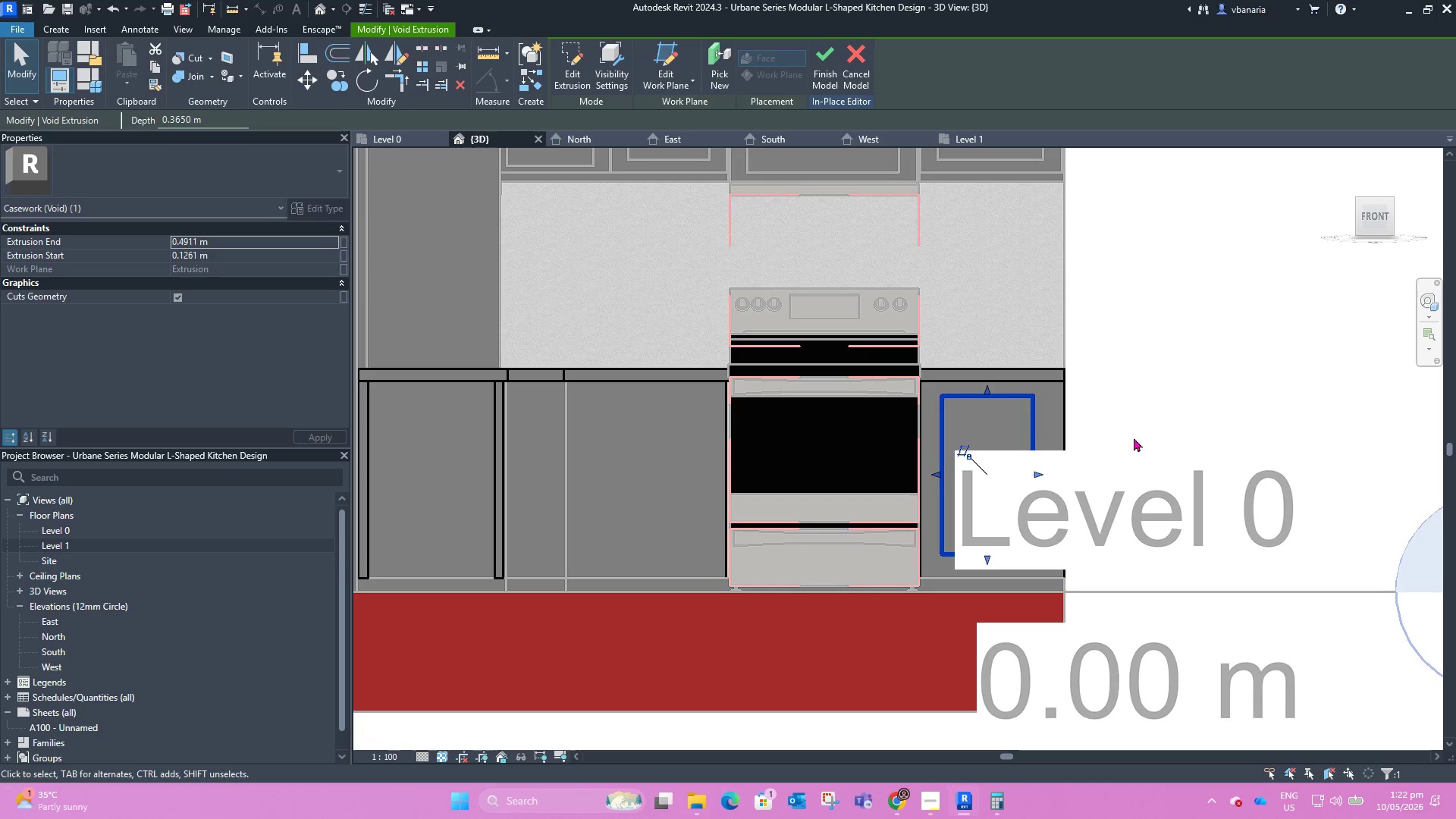 
hold_key(key=ShiftLeft, duration=0.72)
 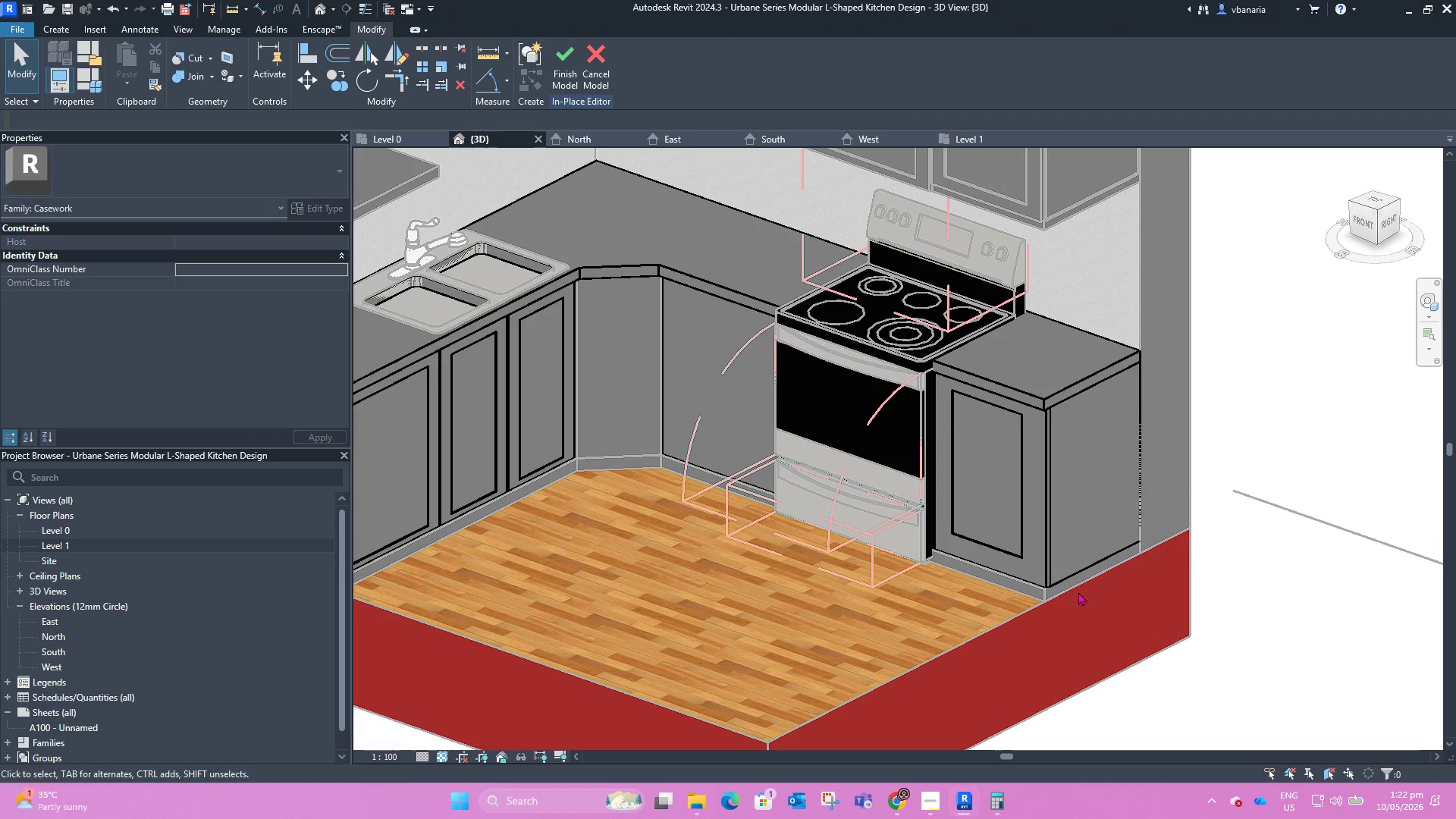 
scroll: coordinate [1003, 533], scroll_direction: up, amount: 9.0
 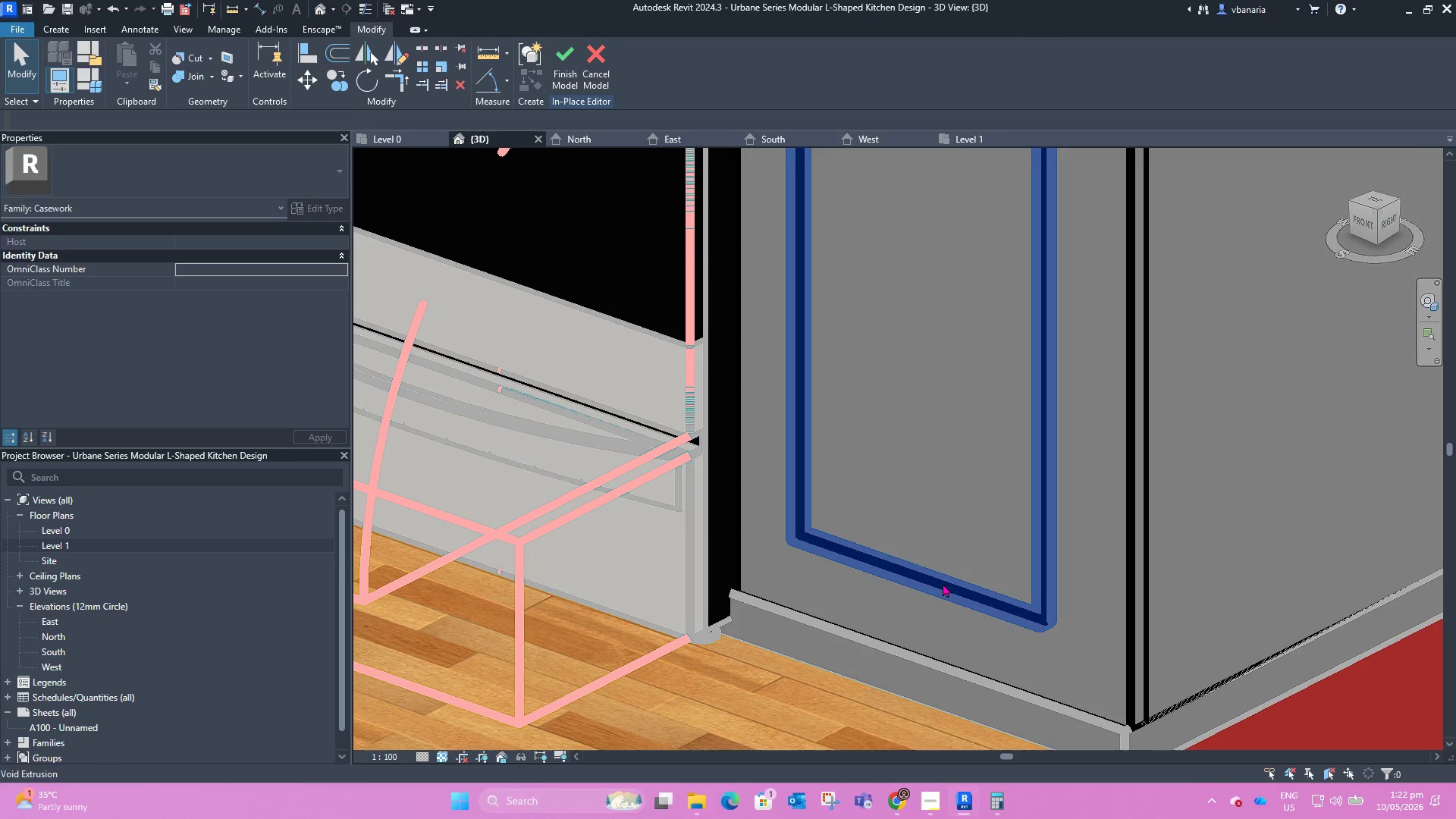 
left_click([943, 582])
 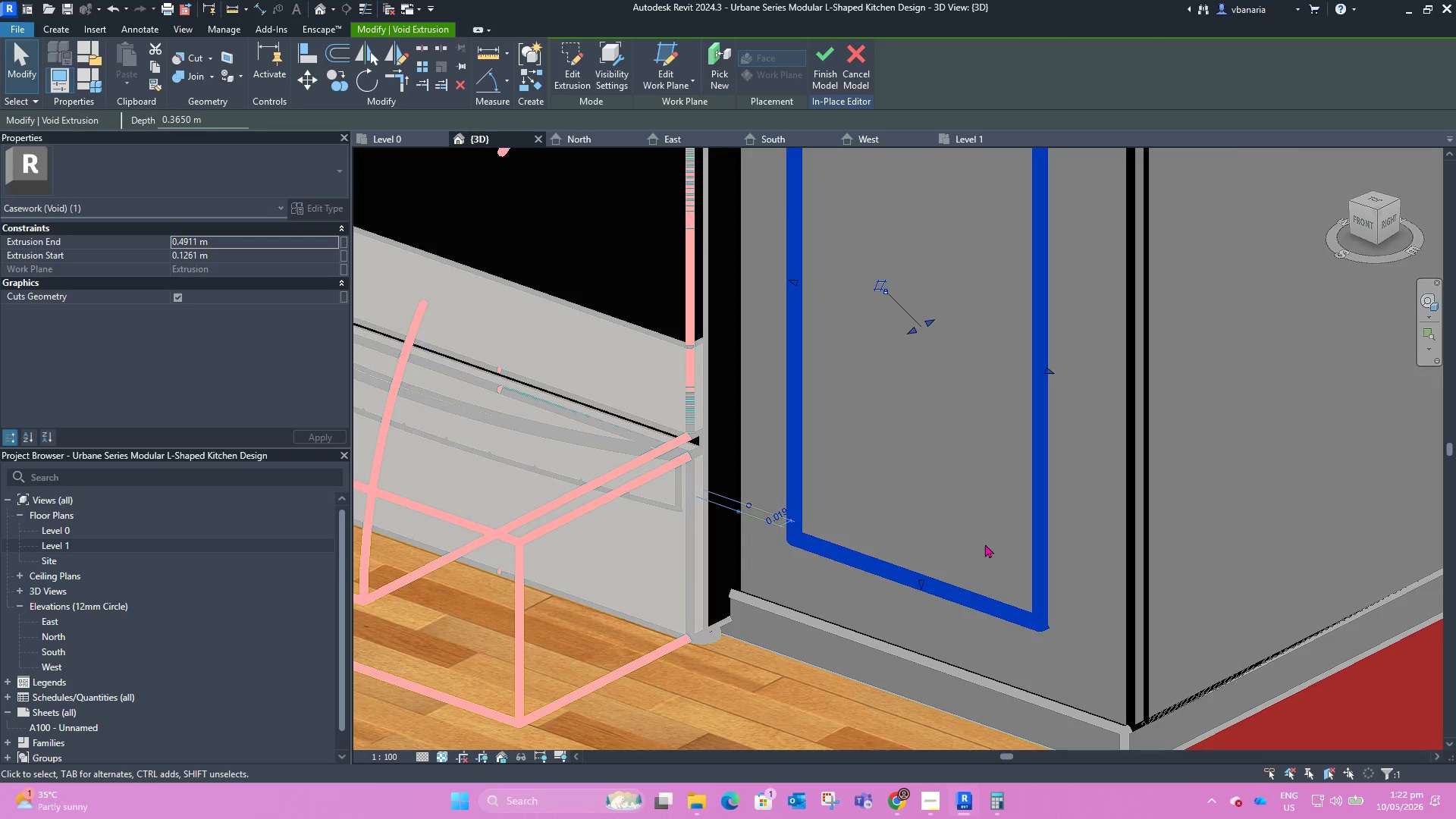 
scroll: coordinate [985, 544], scroll_direction: down, amount: 7.0
 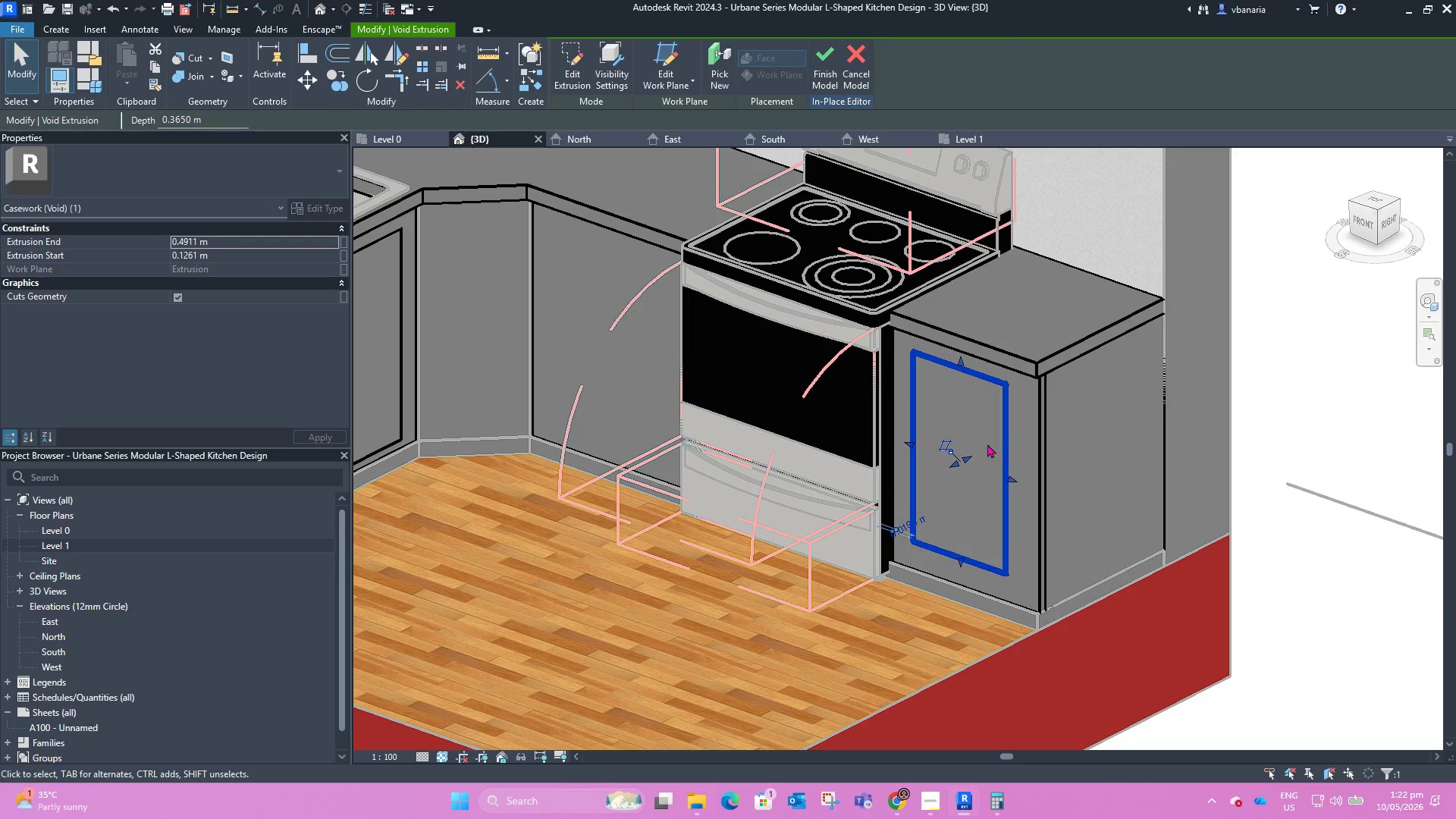 
hold_key(key=ShiftLeft, duration=0.62)
 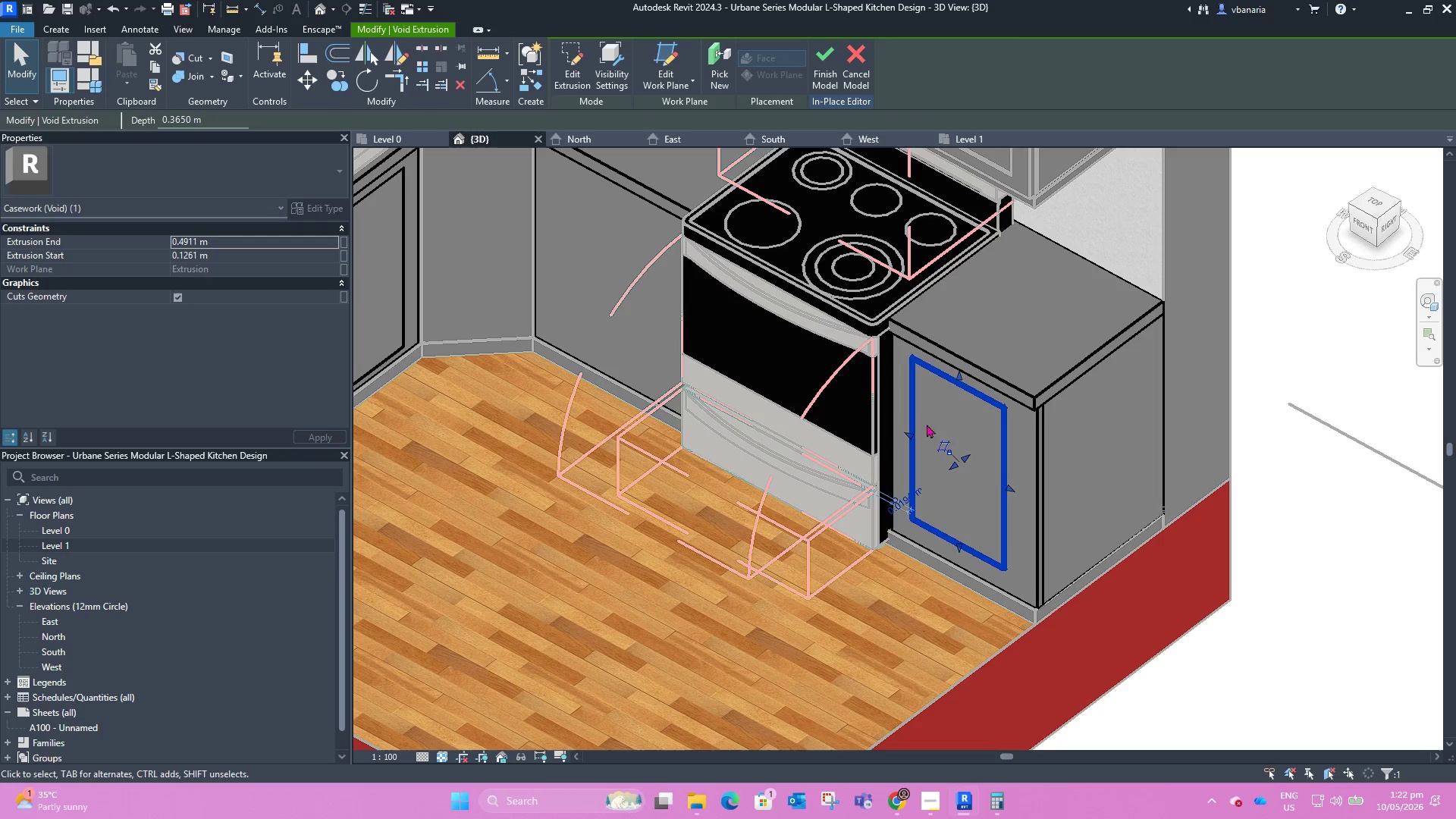 
scroll: coordinate [956, 460], scroll_direction: up, amount: 11.0
 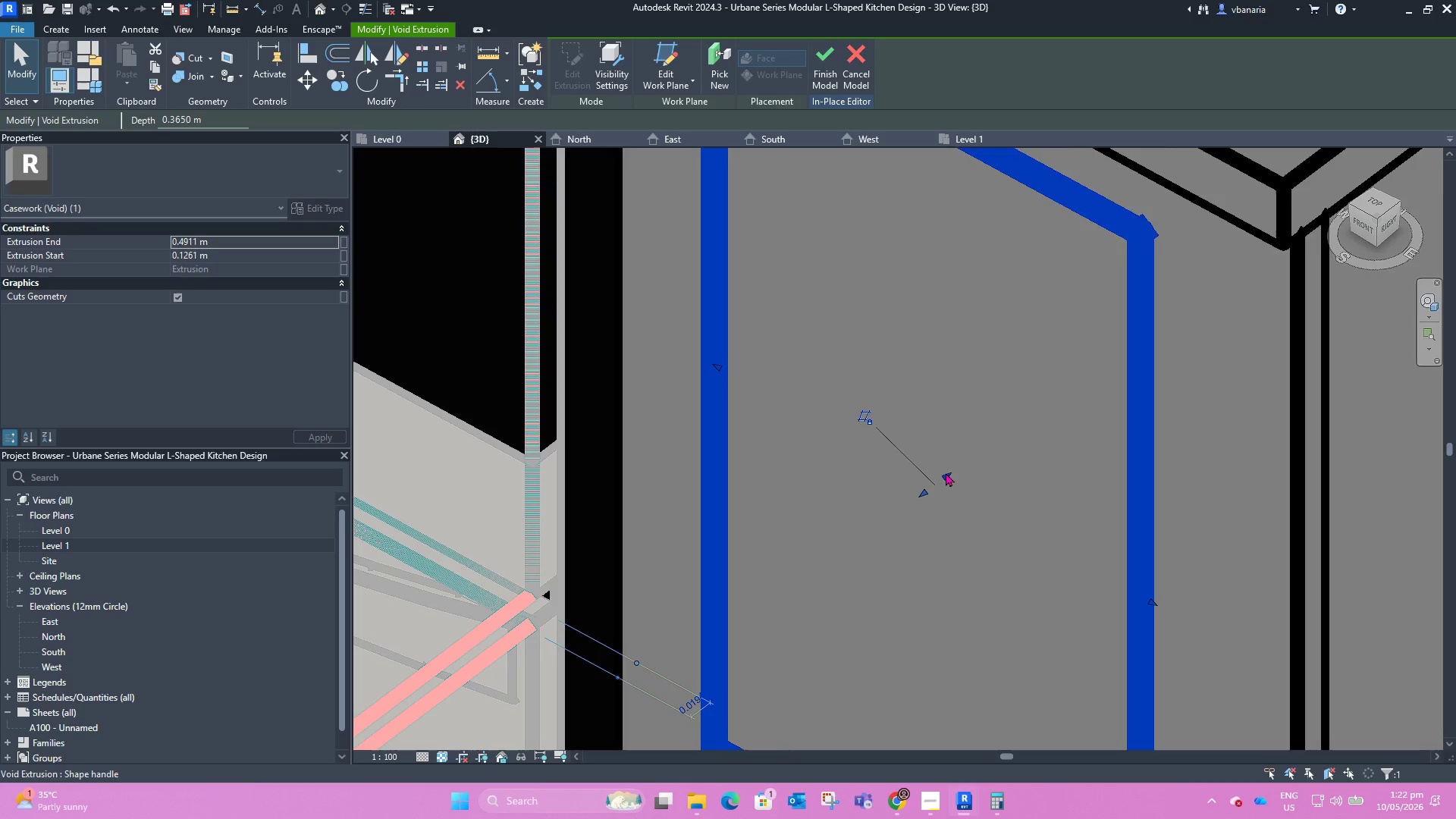 
left_click([946, 472])
 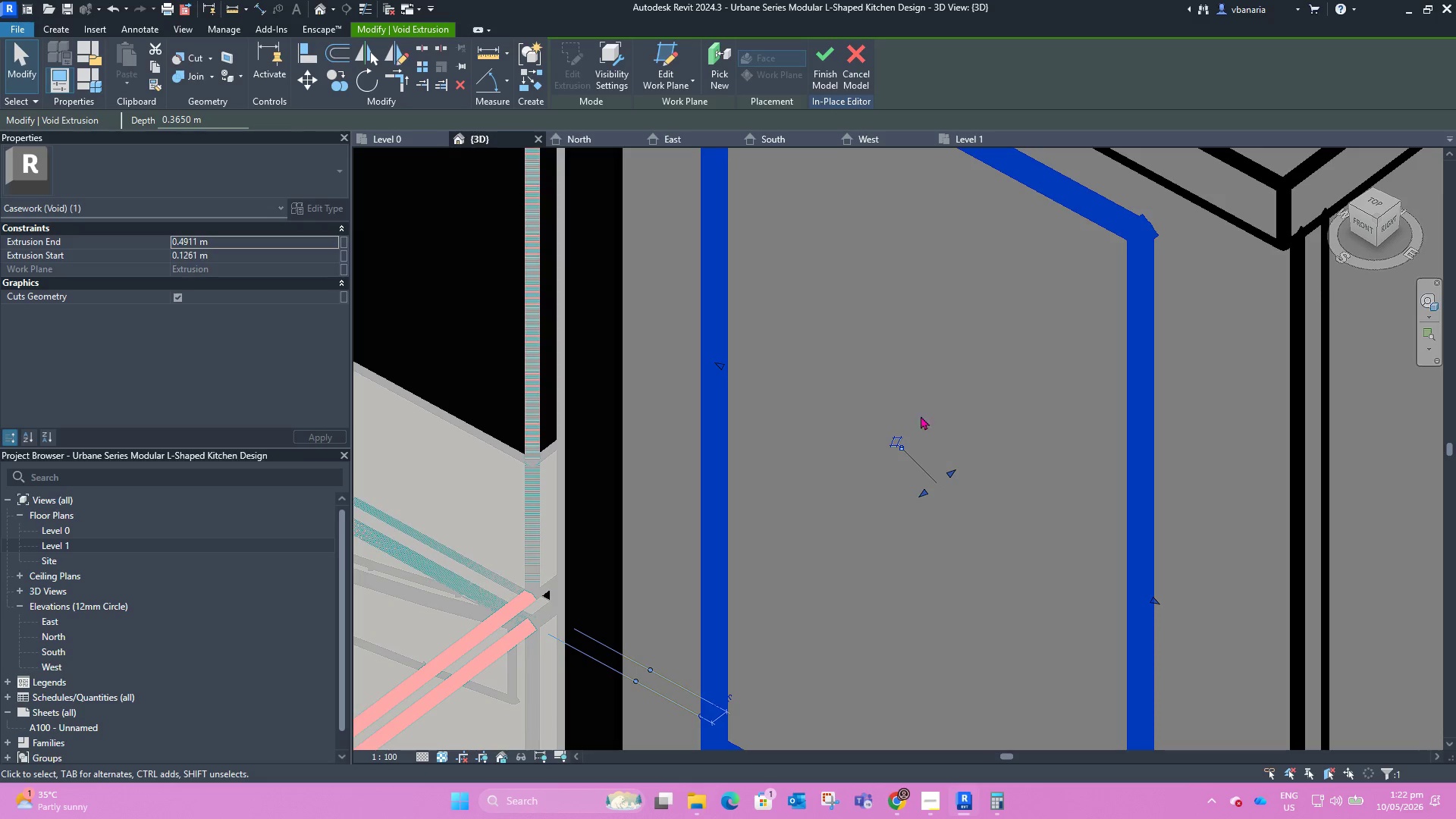 
left_click([902, 366])
 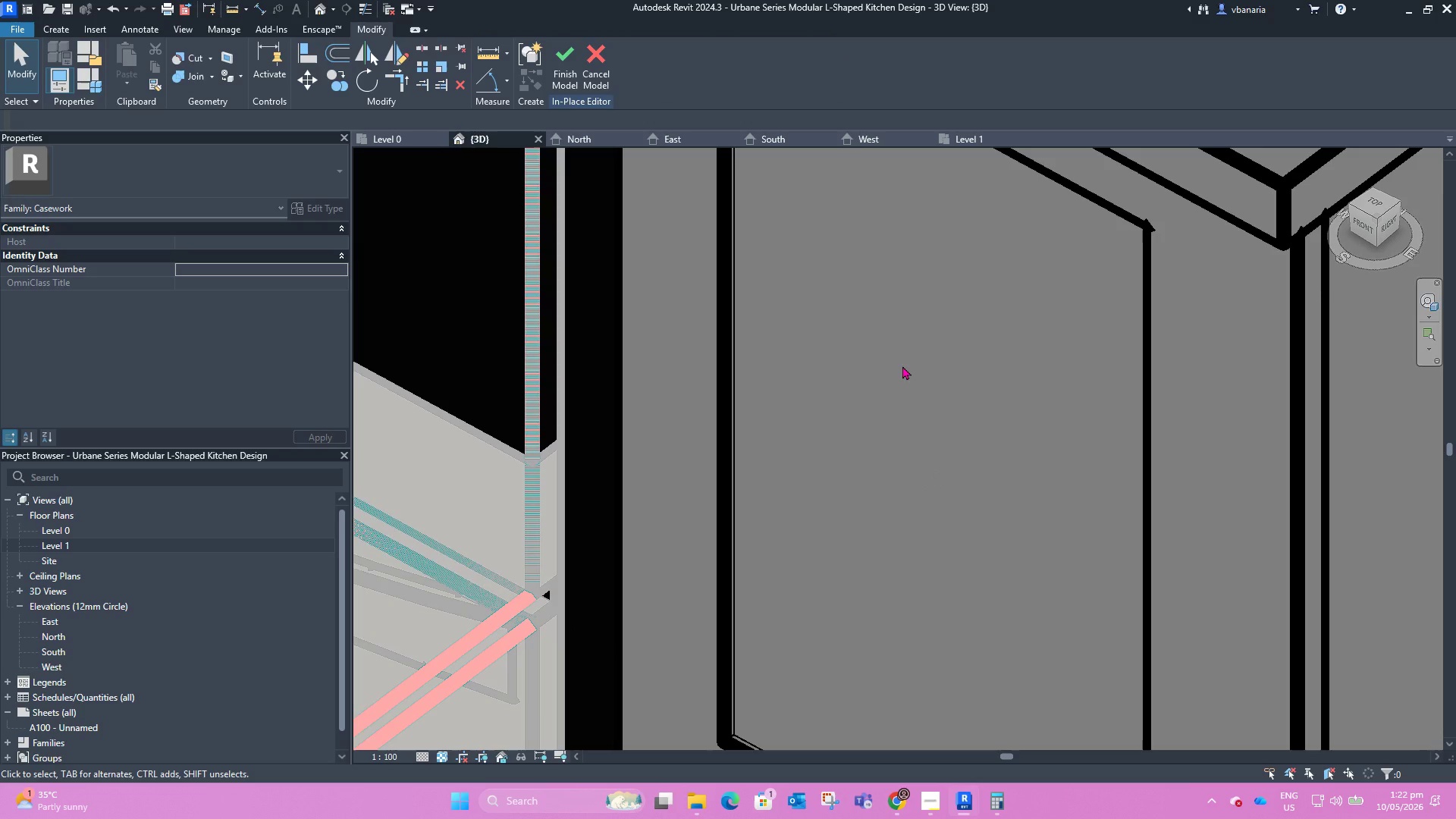 
left_click([980, 412])
 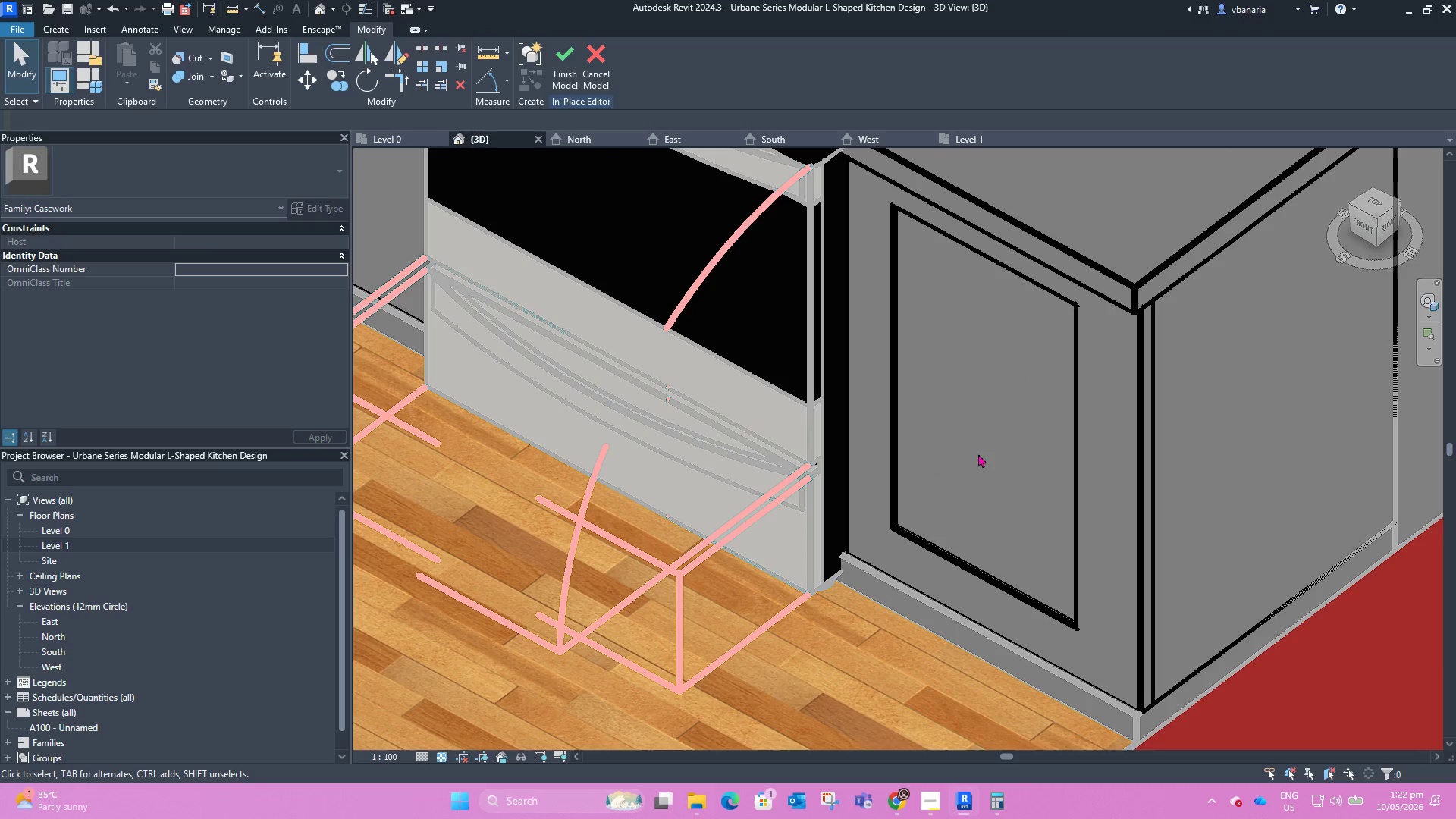 
scroll: coordinate [966, 467], scroll_direction: down, amount: 10.0
 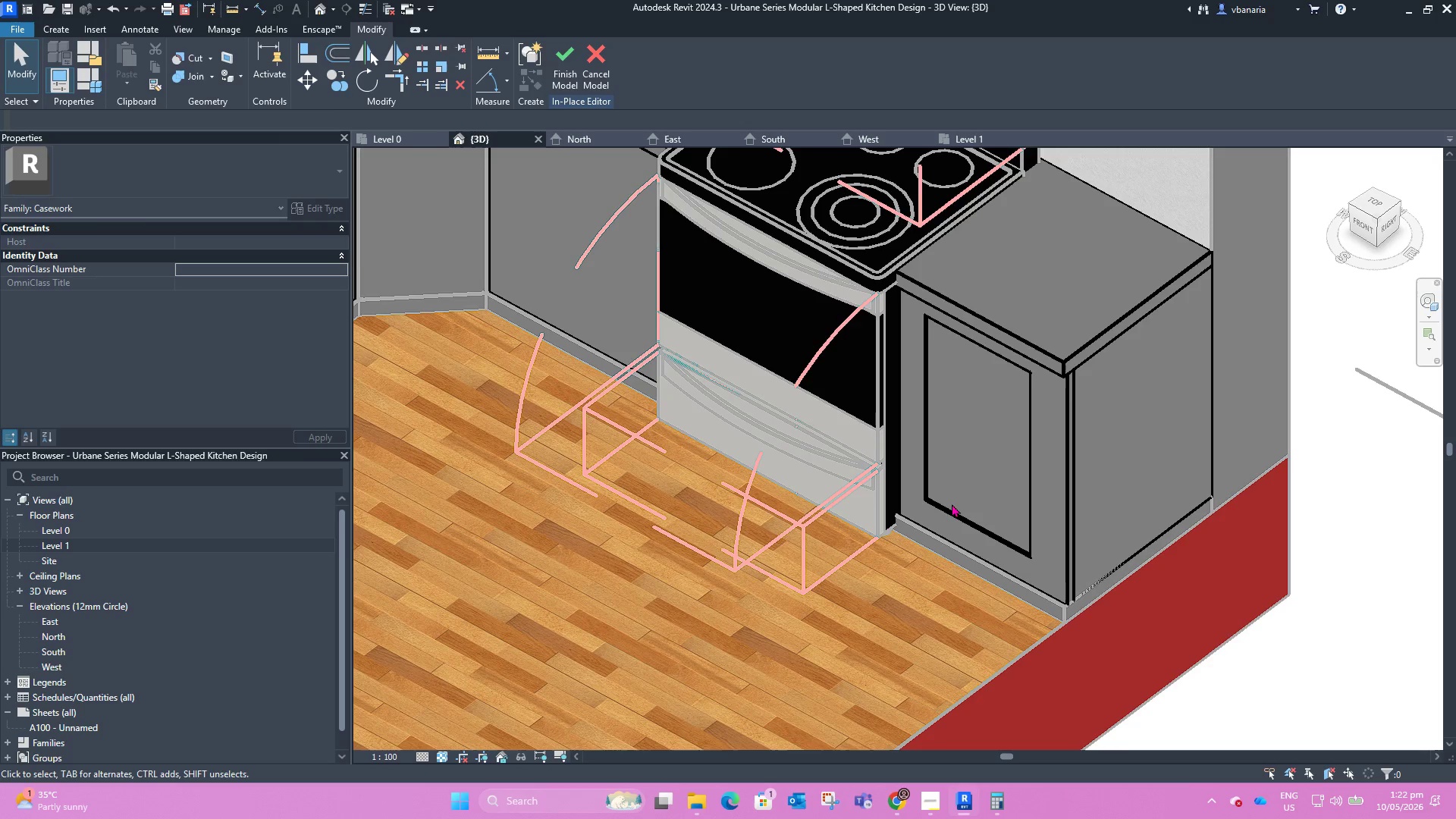 
scroll: coordinate [912, 510], scroll_direction: up, amount: 6.0
 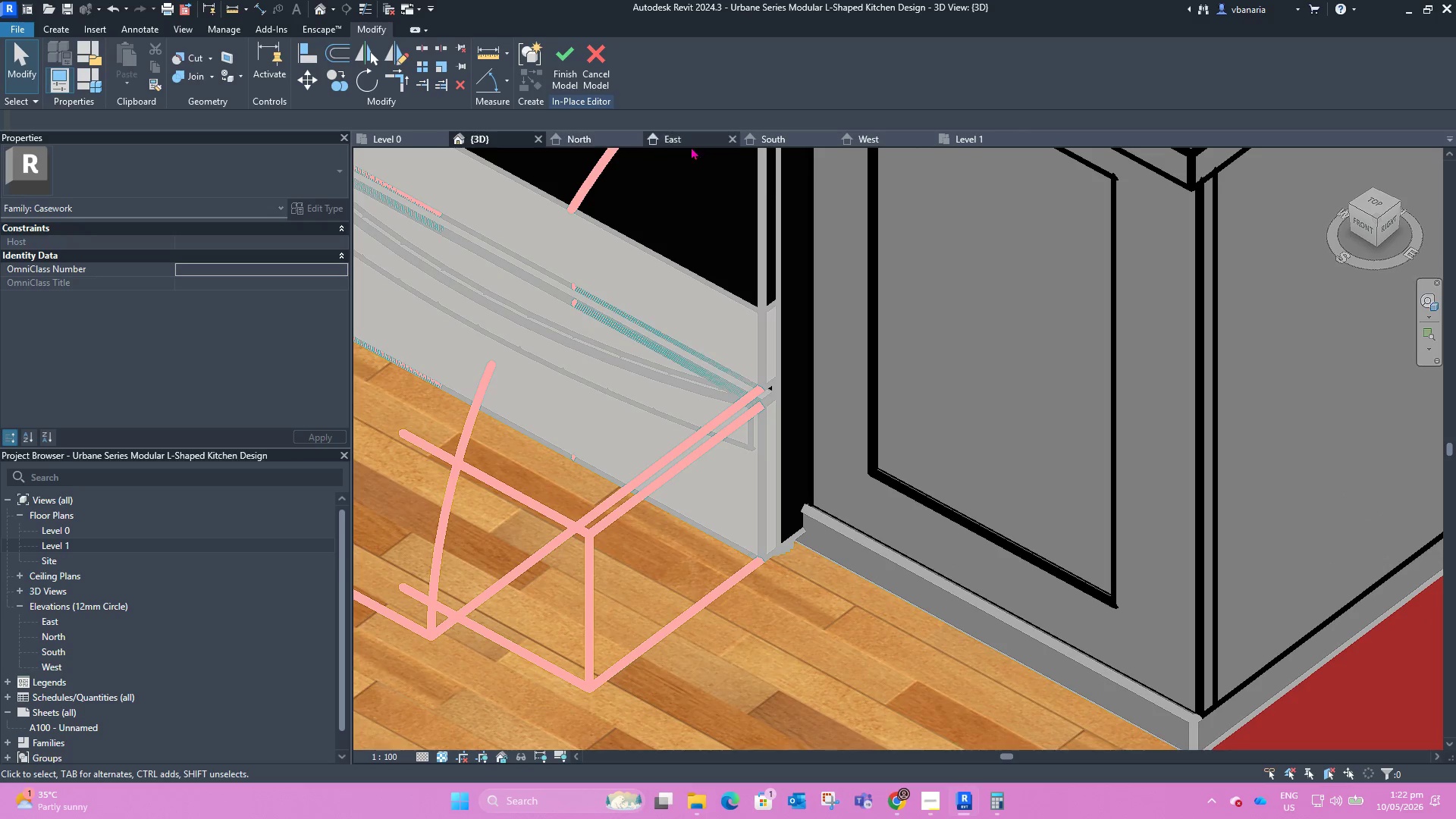 
left_click([676, 142])
 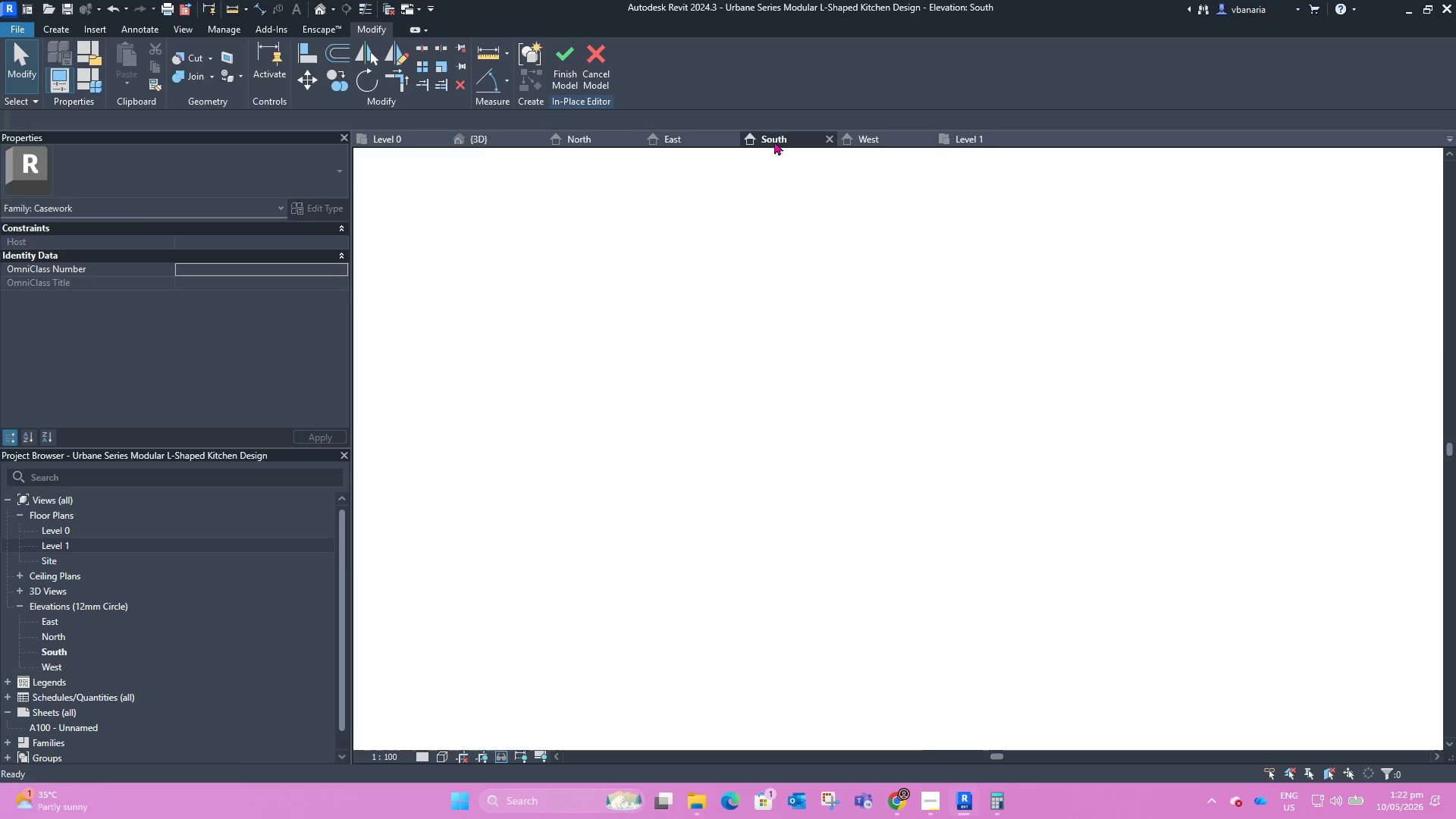 
scroll: coordinate [879, 455], scroll_direction: down, amount: 6.0
 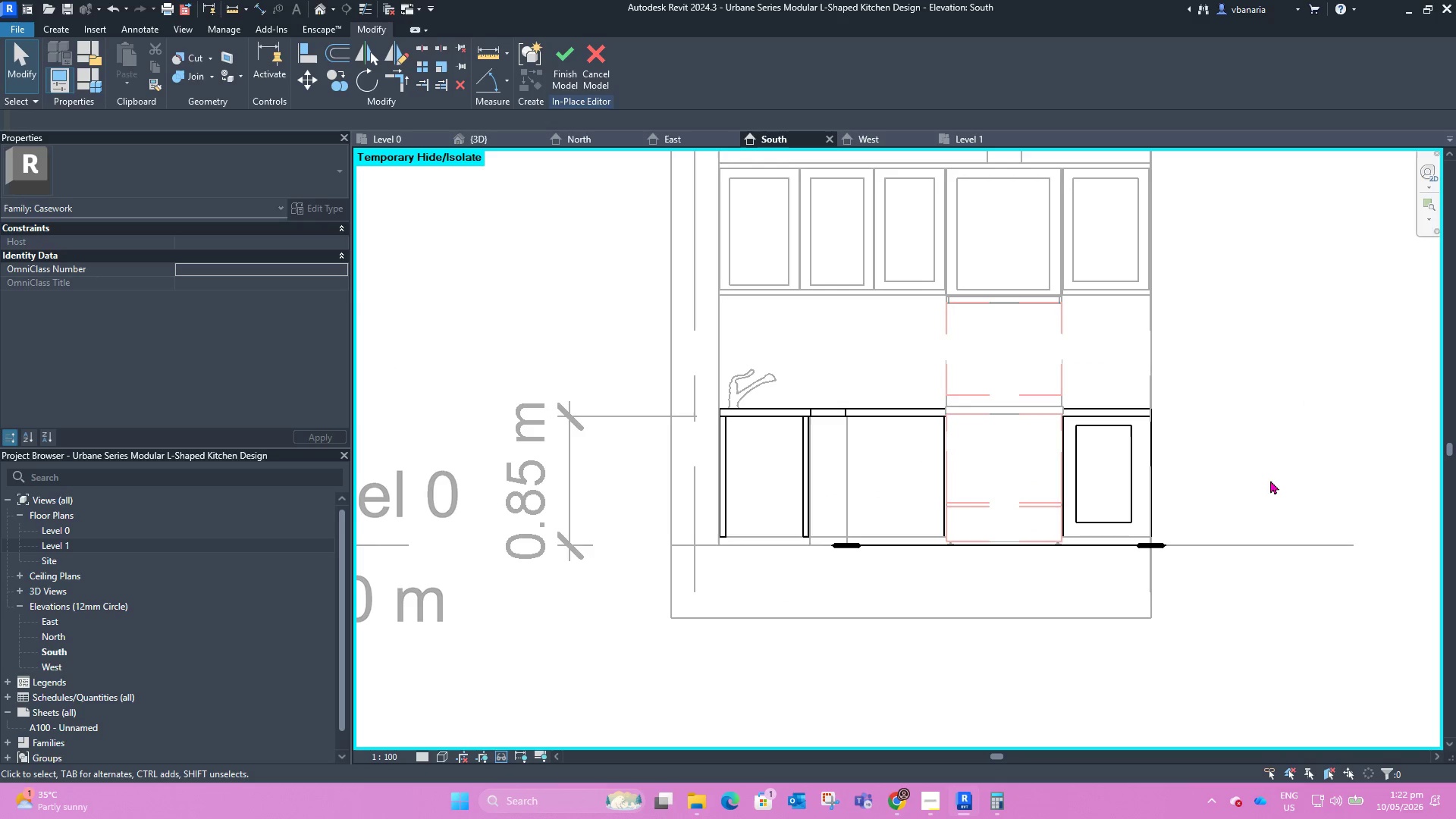 
scroll: coordinate [1287, 488], scroll_direction: up, amount: 4.0
 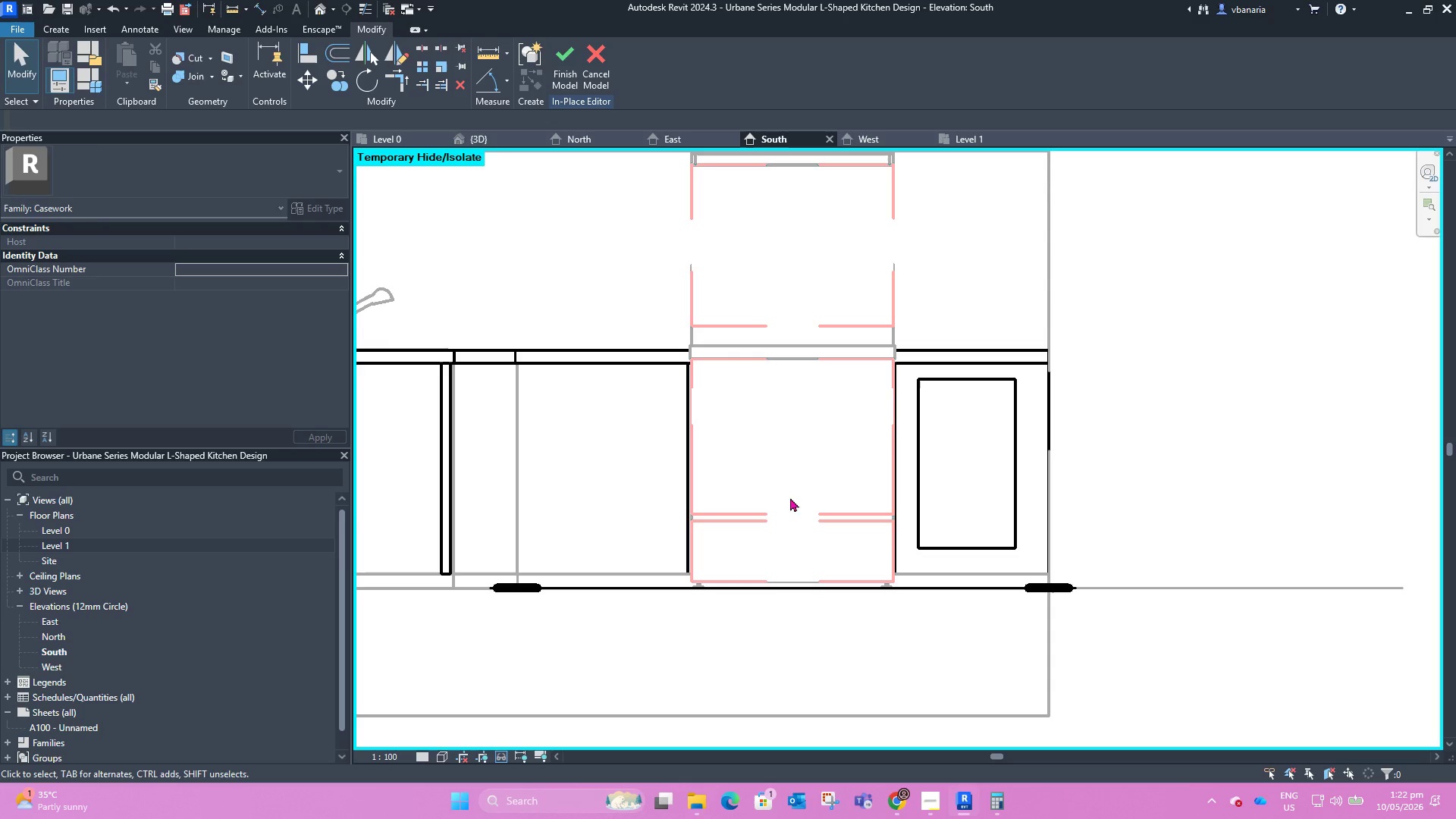 
scroll: coordinate [596, 477], scroll_direction: down, amount: 2.0
 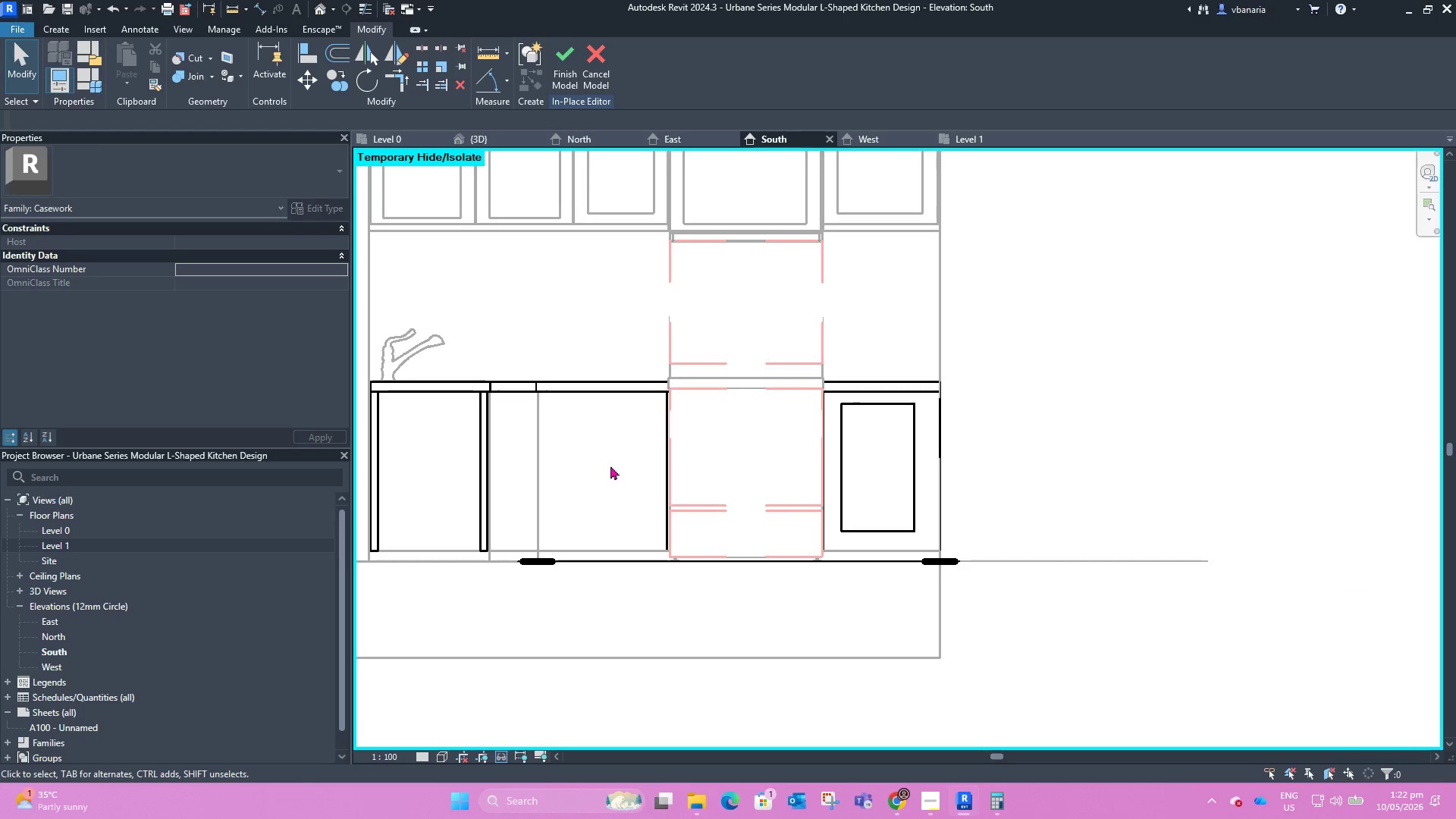 
scroll: coordinate [722, 535], scroll_direction: up, amount: 5.0
 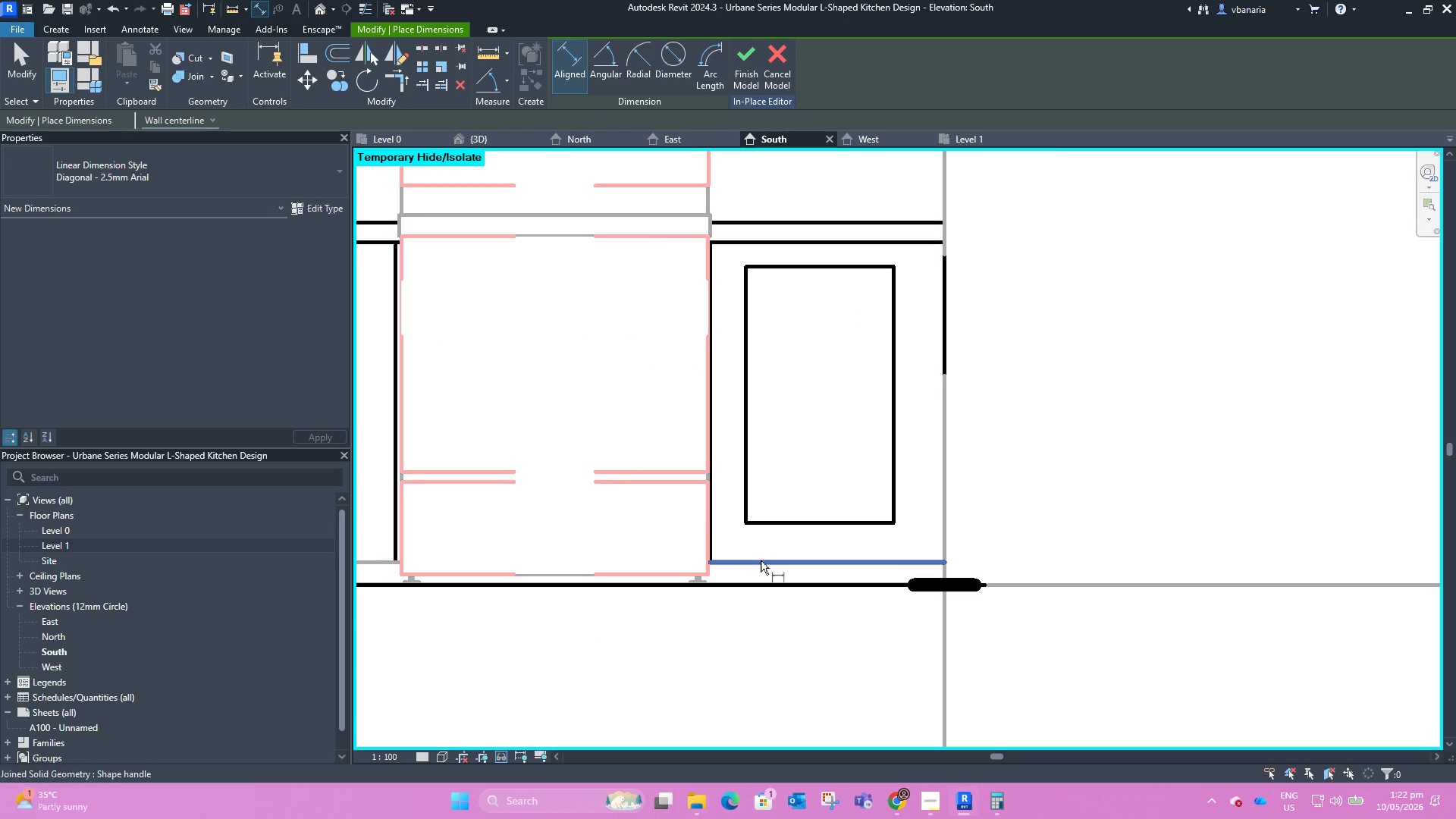 
left_click([761, 560])
 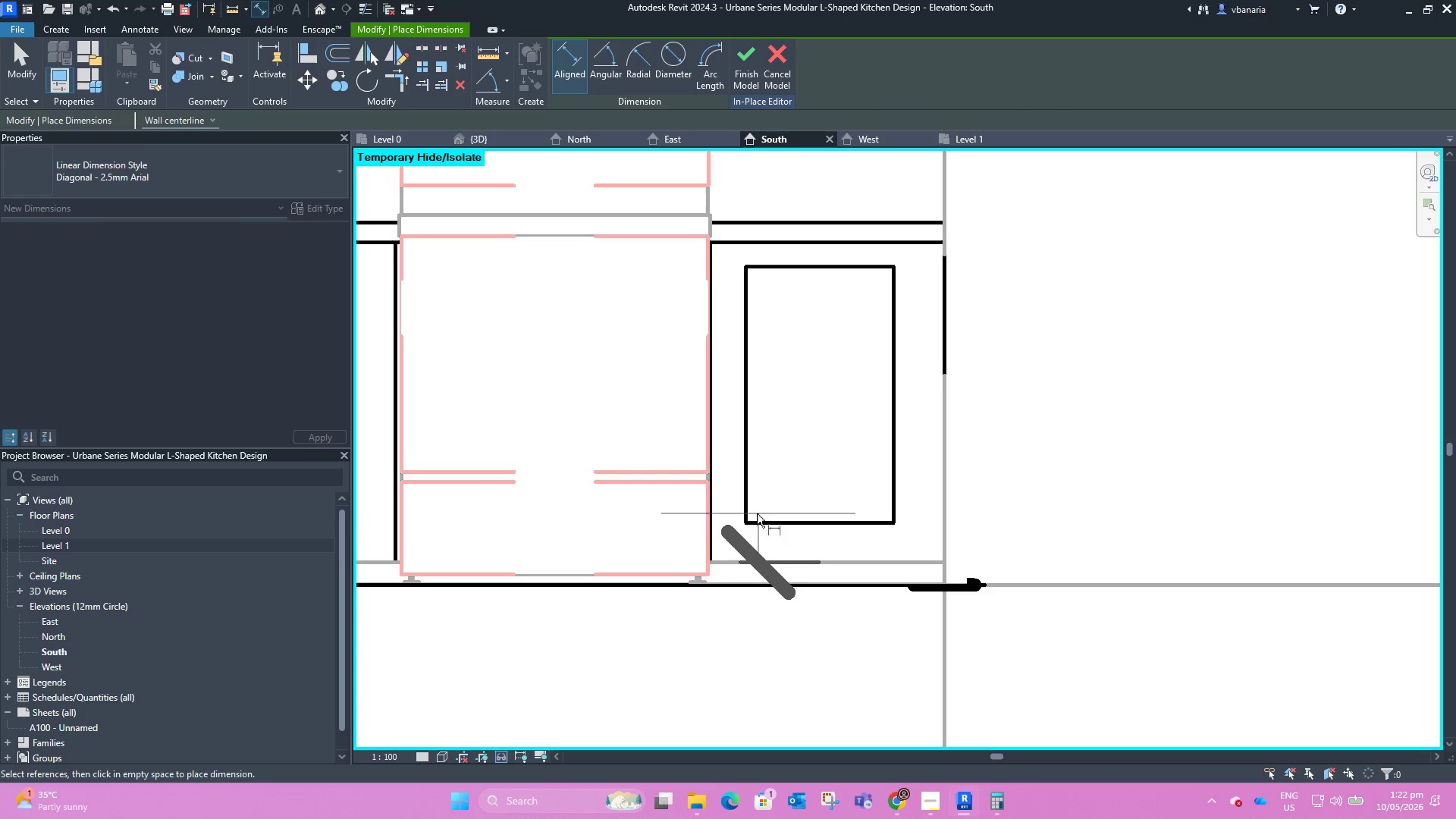 
wait(10.52)
 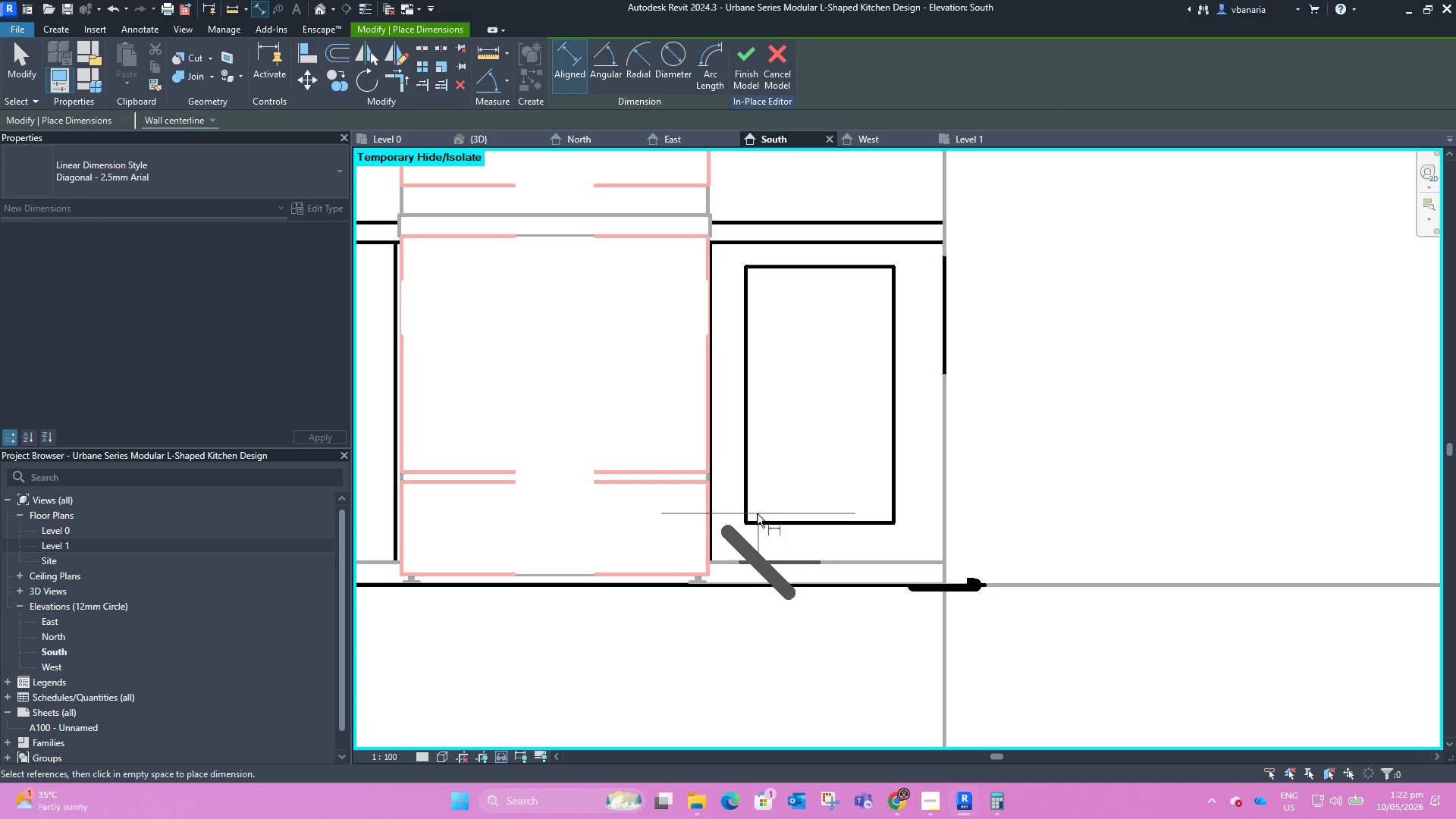 
left_click_drag(start_coordinate=[884, 524], to_coordinate=[890, 522])
 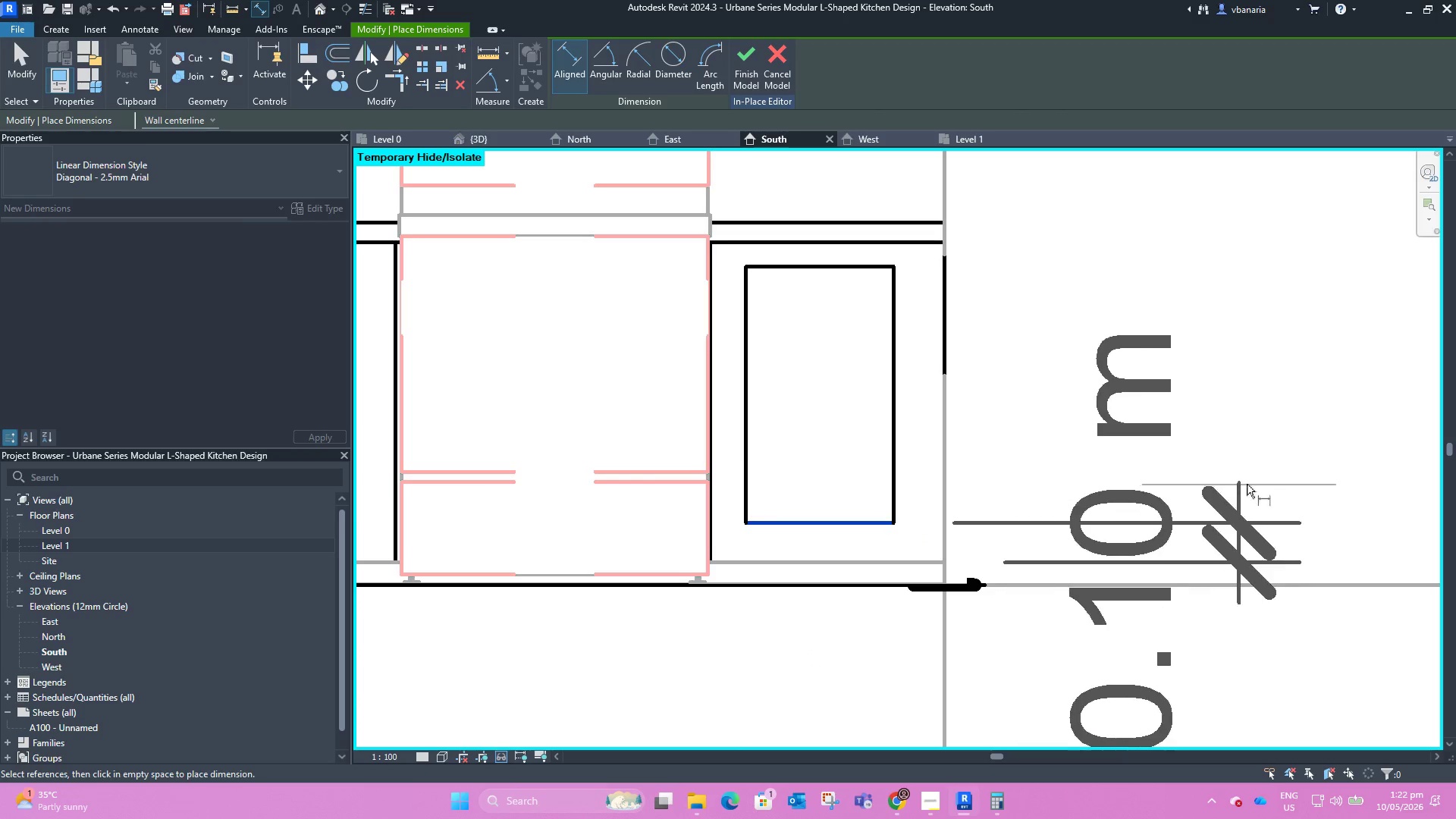 
left_click([1260, 480])
 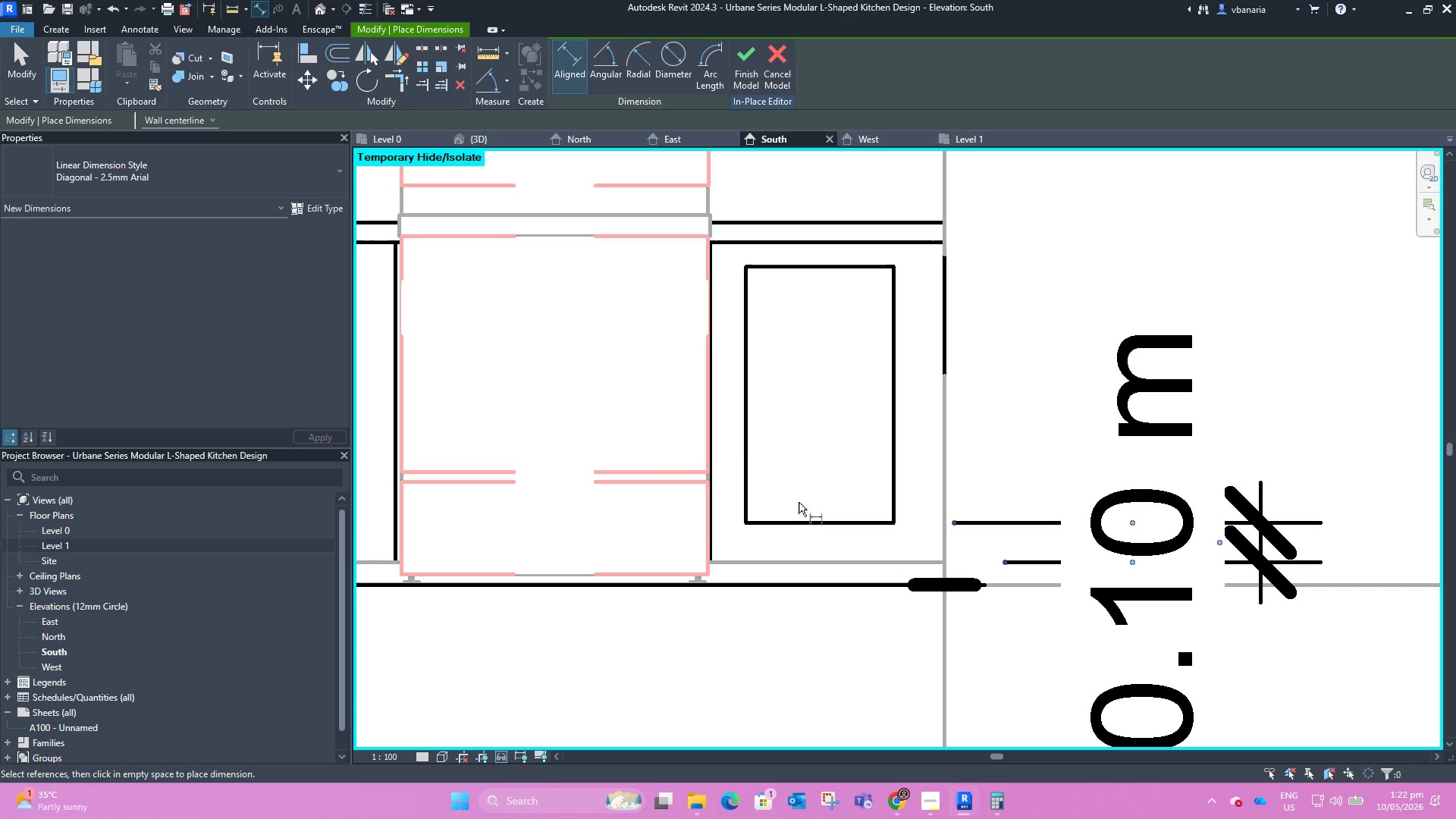 
key(Escape)
 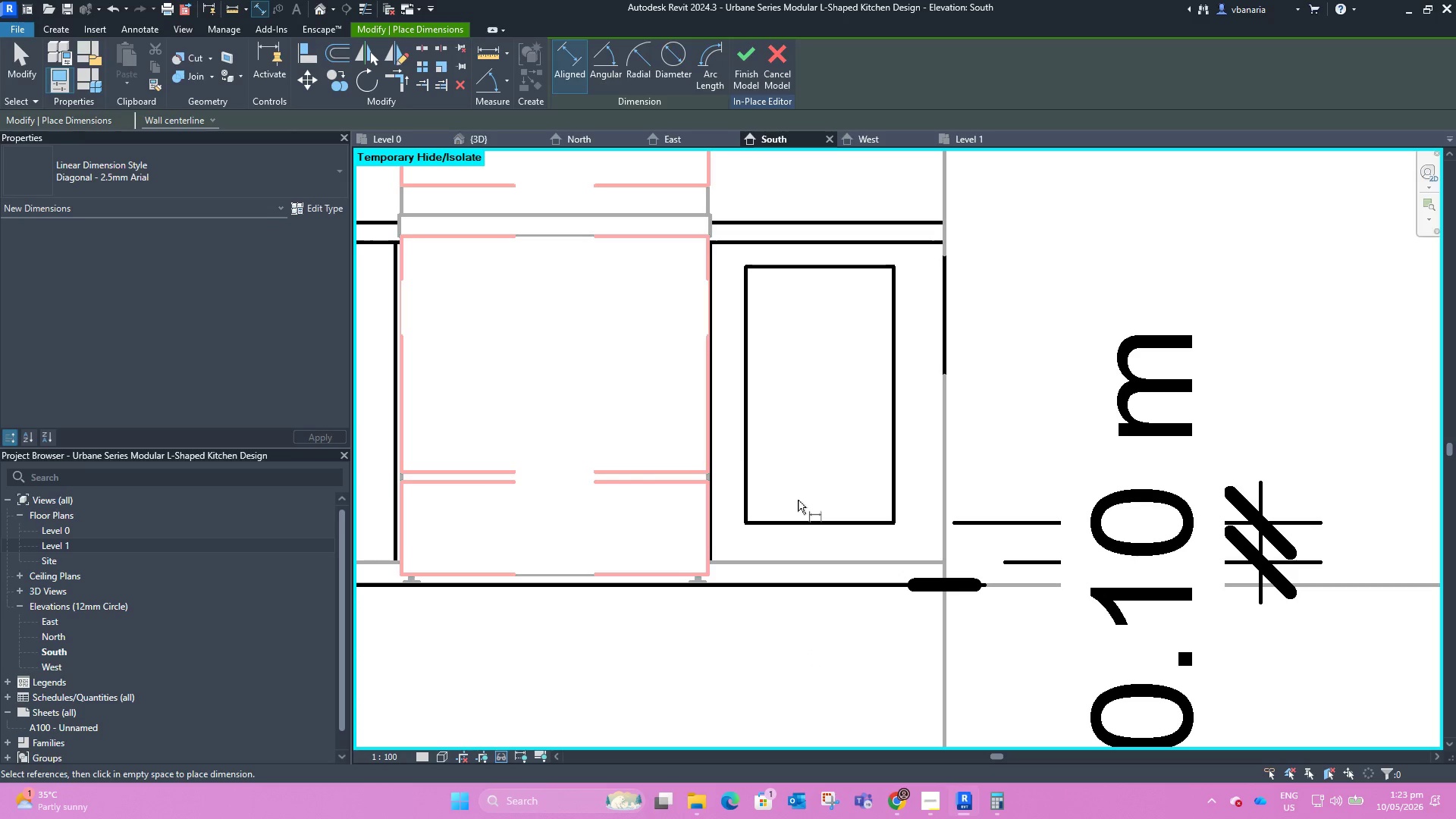 
key(Escape)
 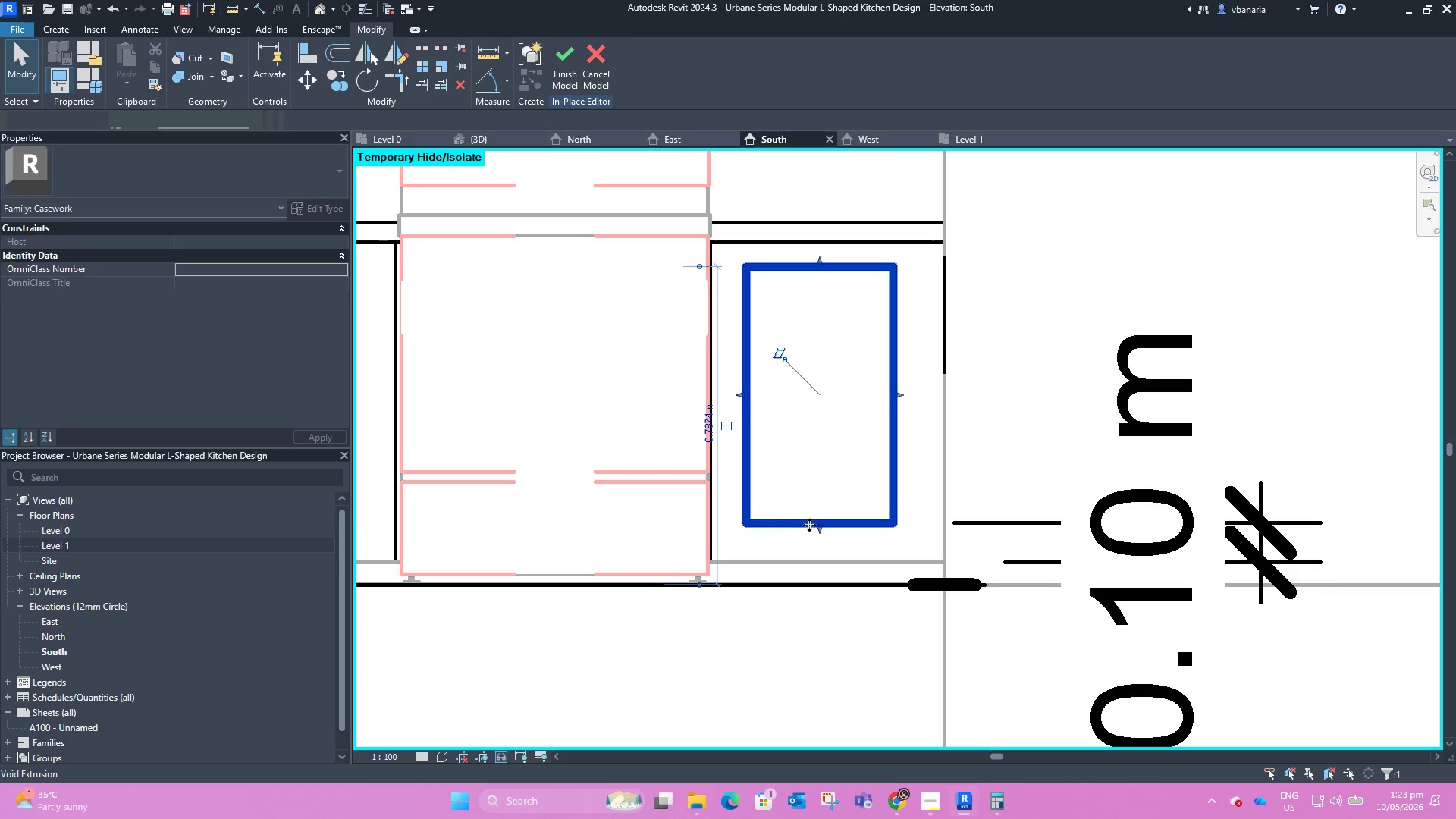 
left_click_drag(start_coordinate=[814, 530], to_coordinate=[821, 549])
 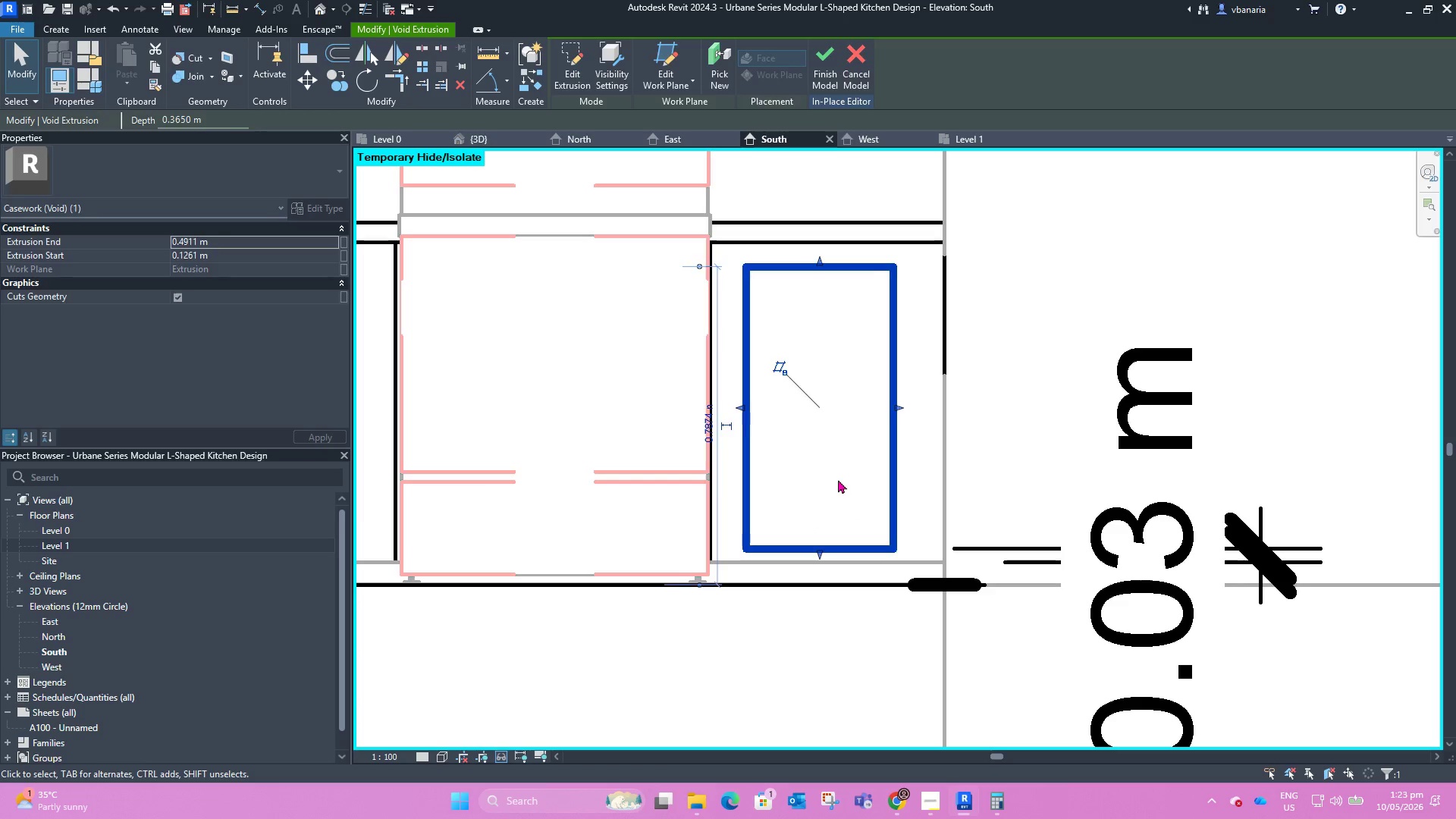 
left_click([838, 479])
 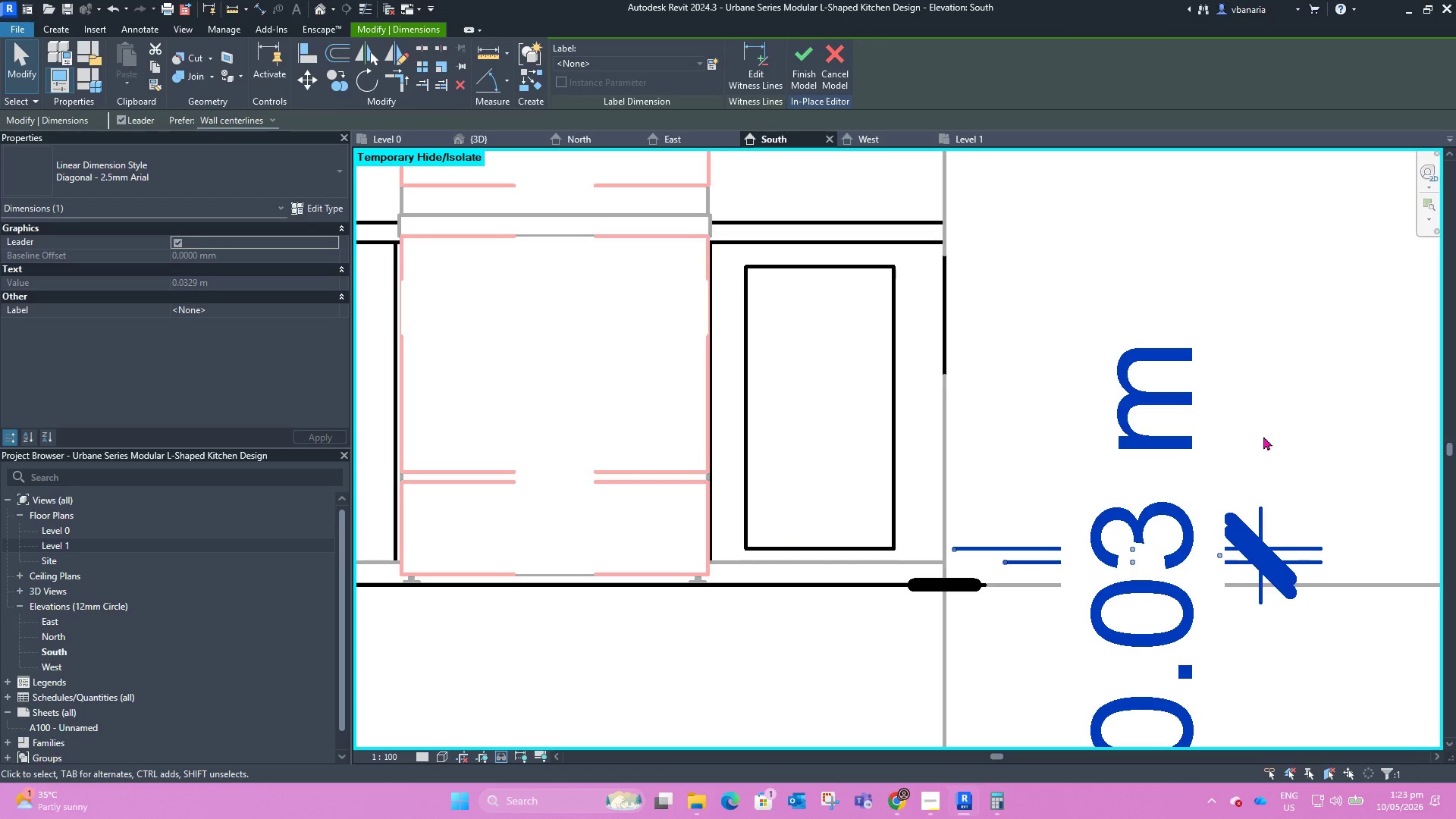 
key(Delete)
 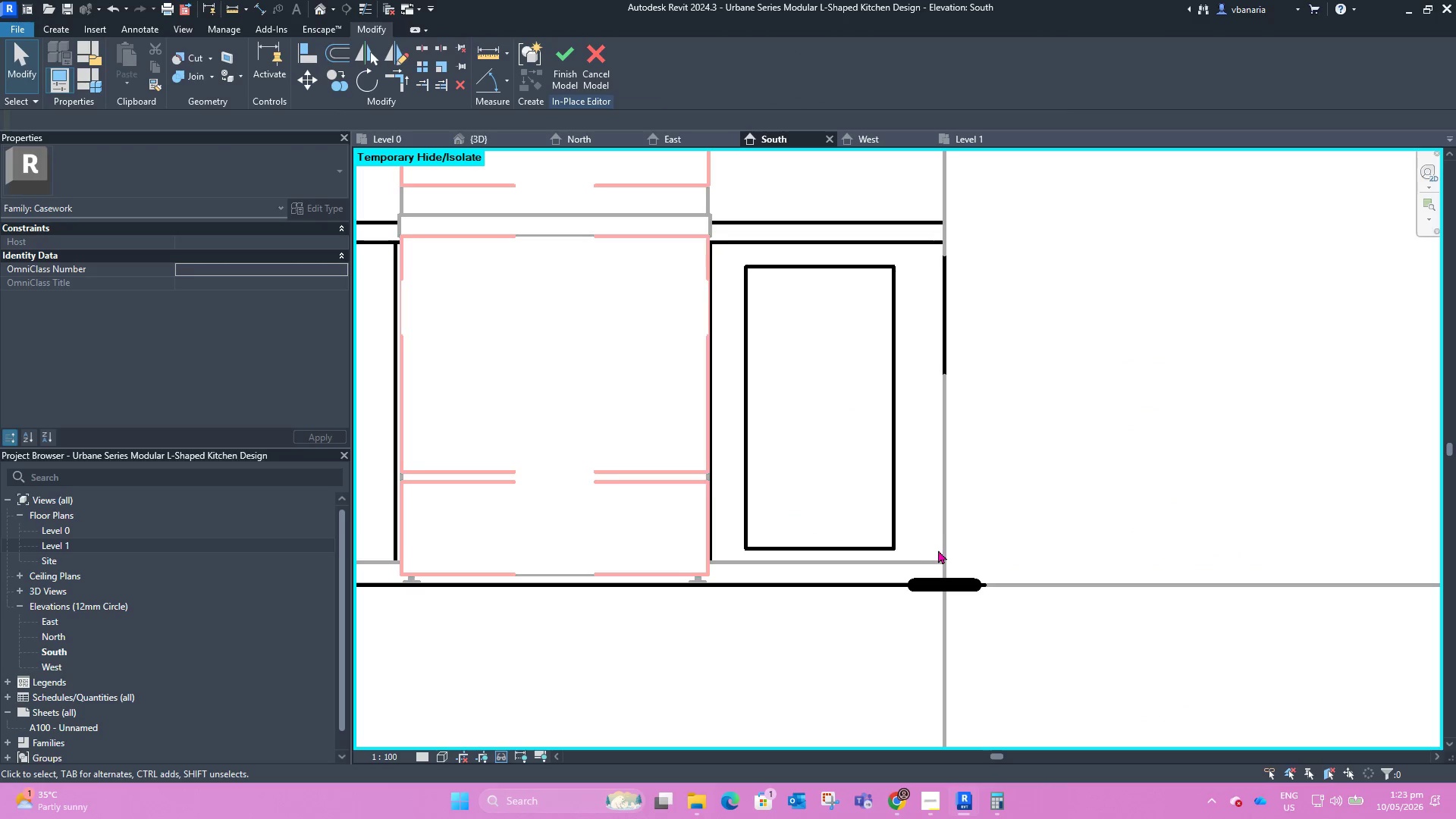 
mouse_move([955, 550])
 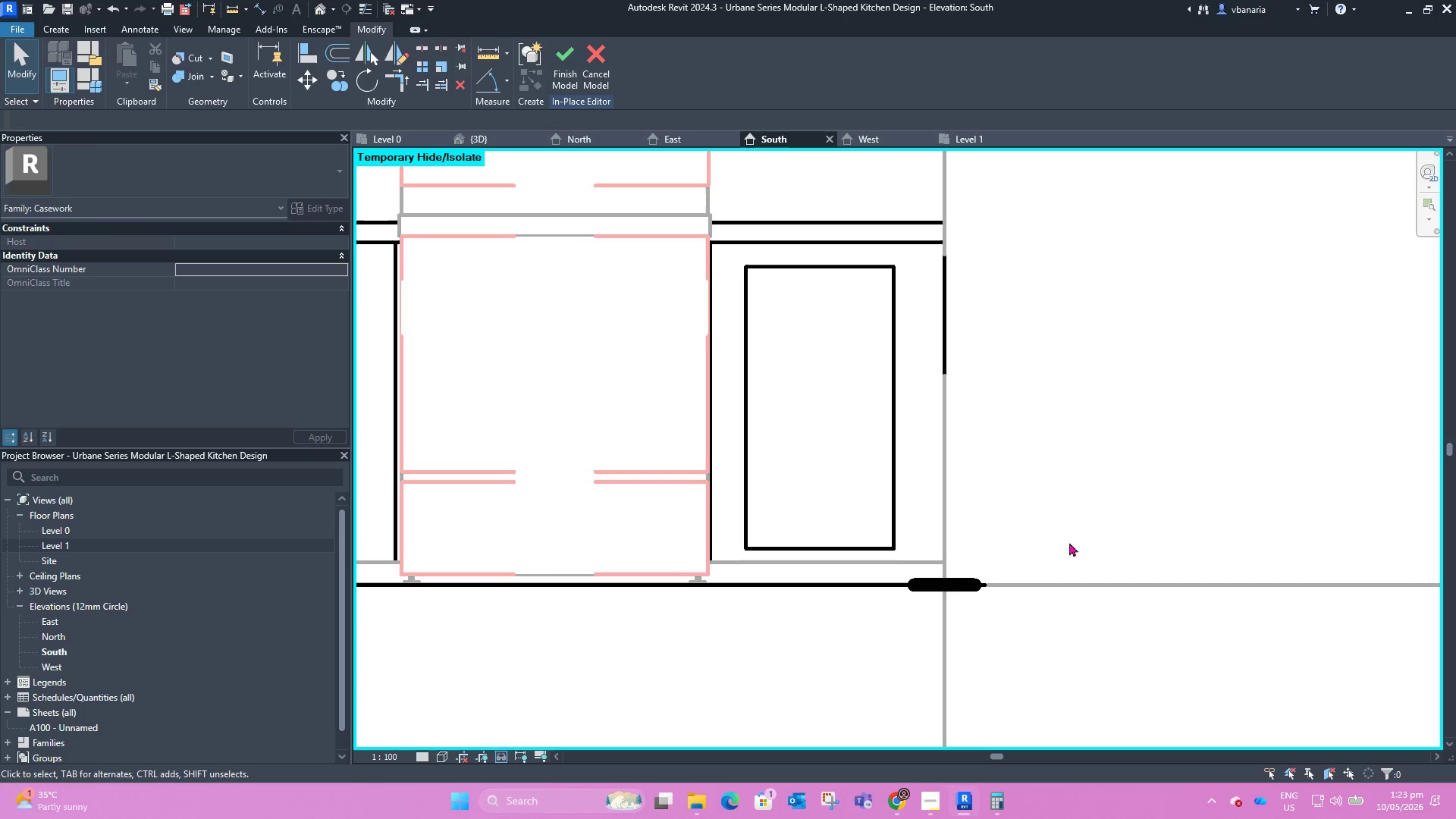 
scroll: coordinate [812, 609], scroll_direction: down, amount: 4.0
 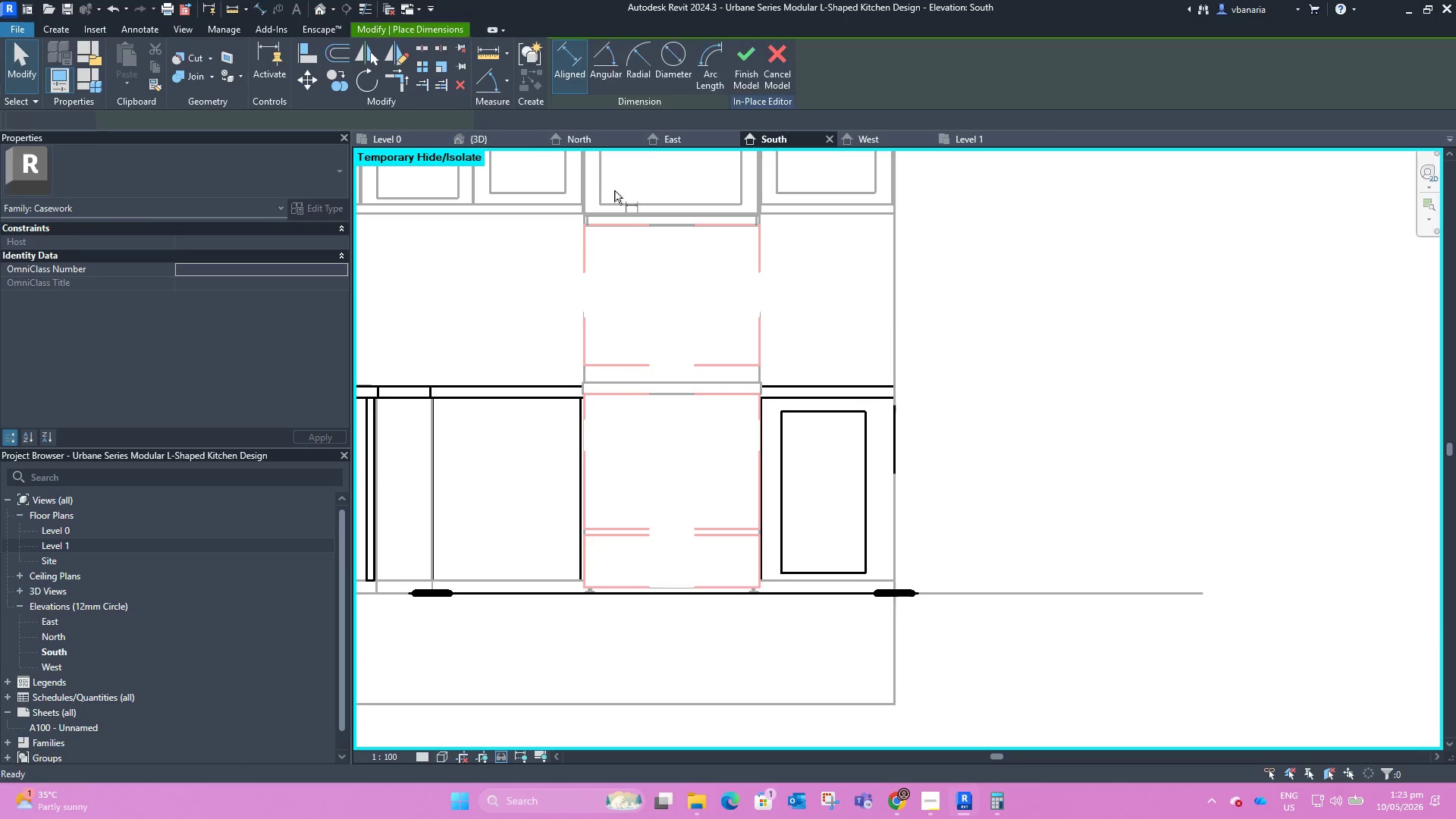 
scroll: coordinate [886, 362], scroll_direction: up, amount: 4.0
 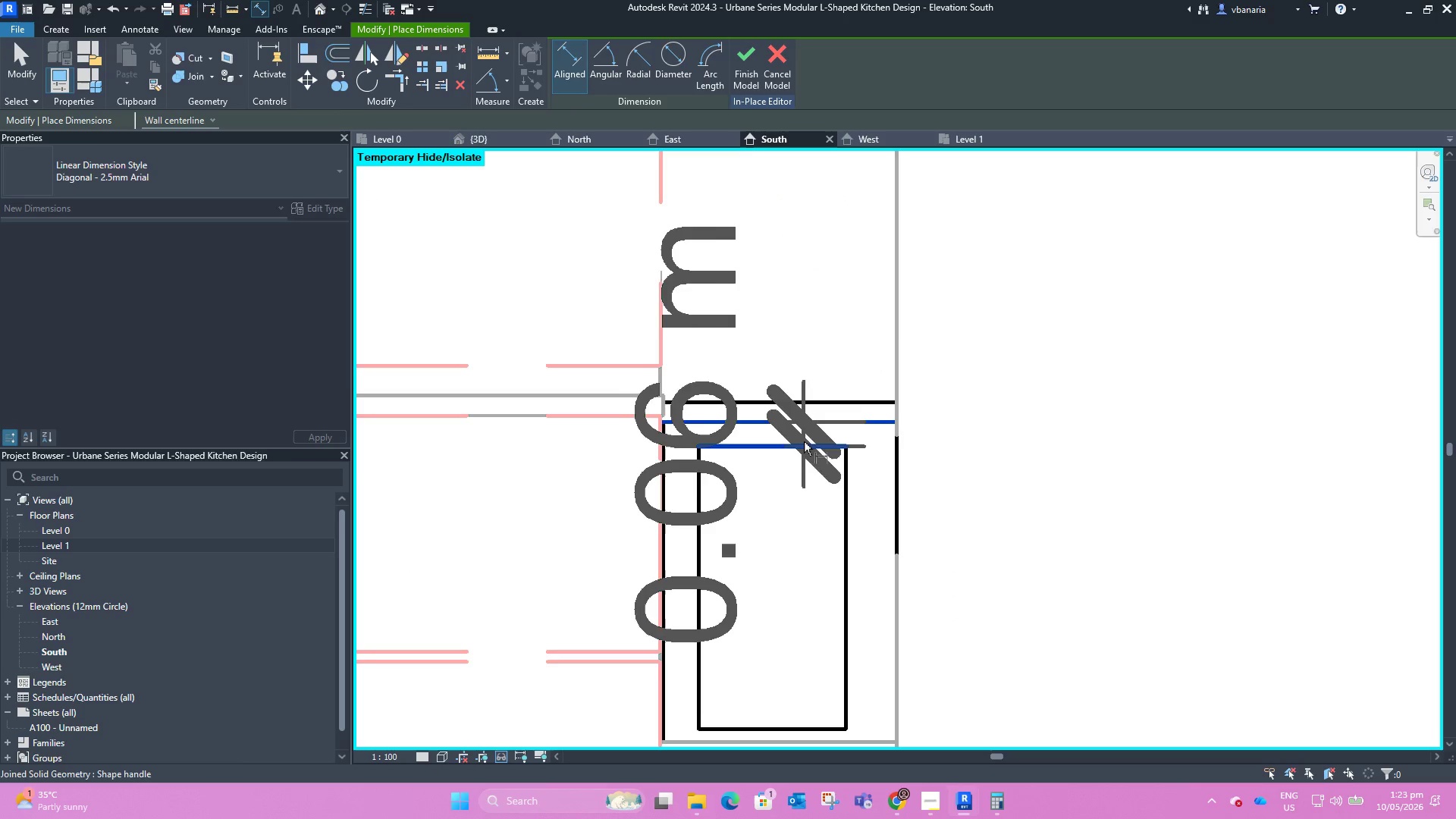 
left_click([1175, 392])
 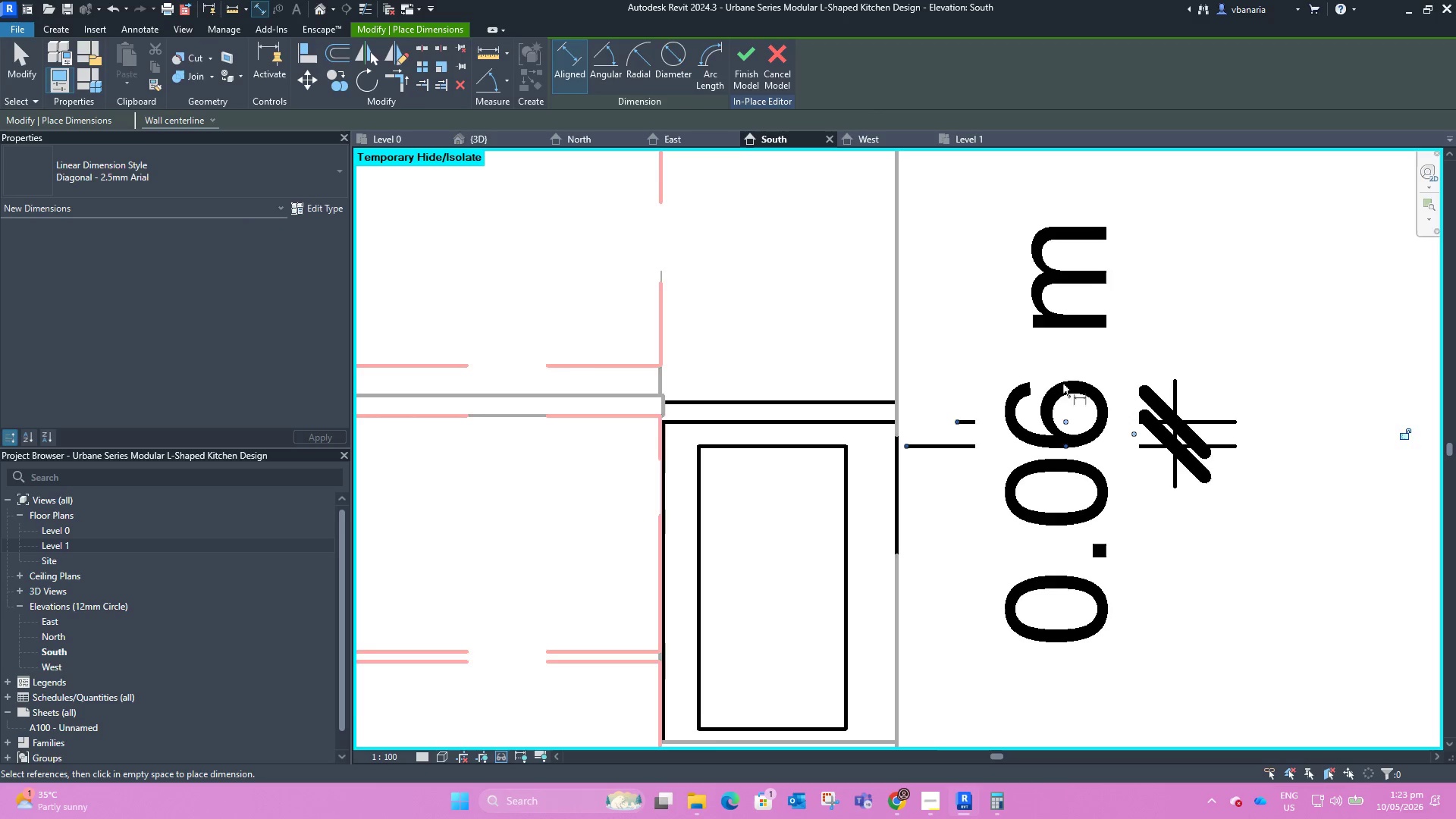 
scroll: coordinate [1049, 386], scroll_direction: down, amount: 2.0
 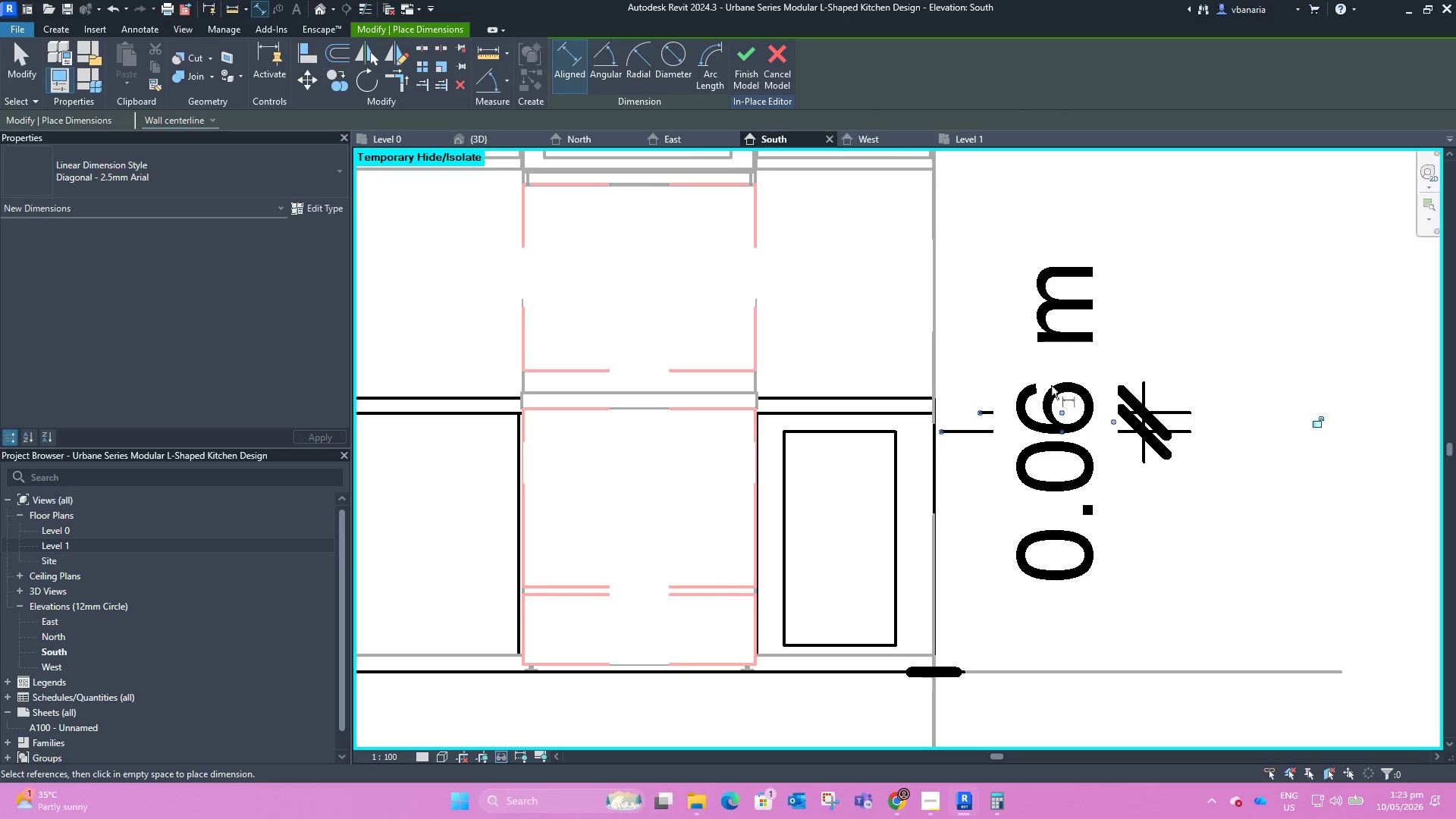 
key(Escape)
 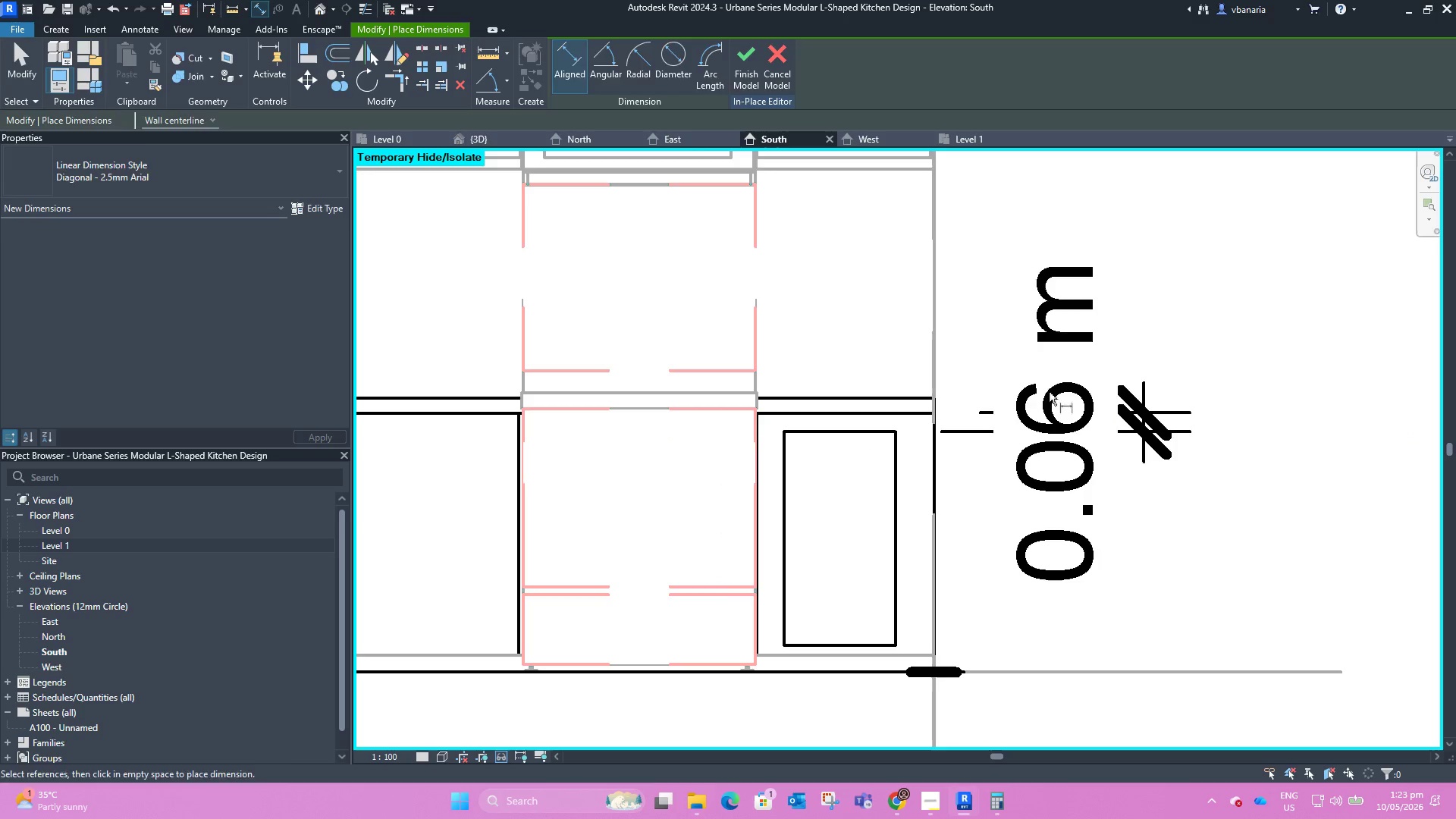 
key(Escape)
 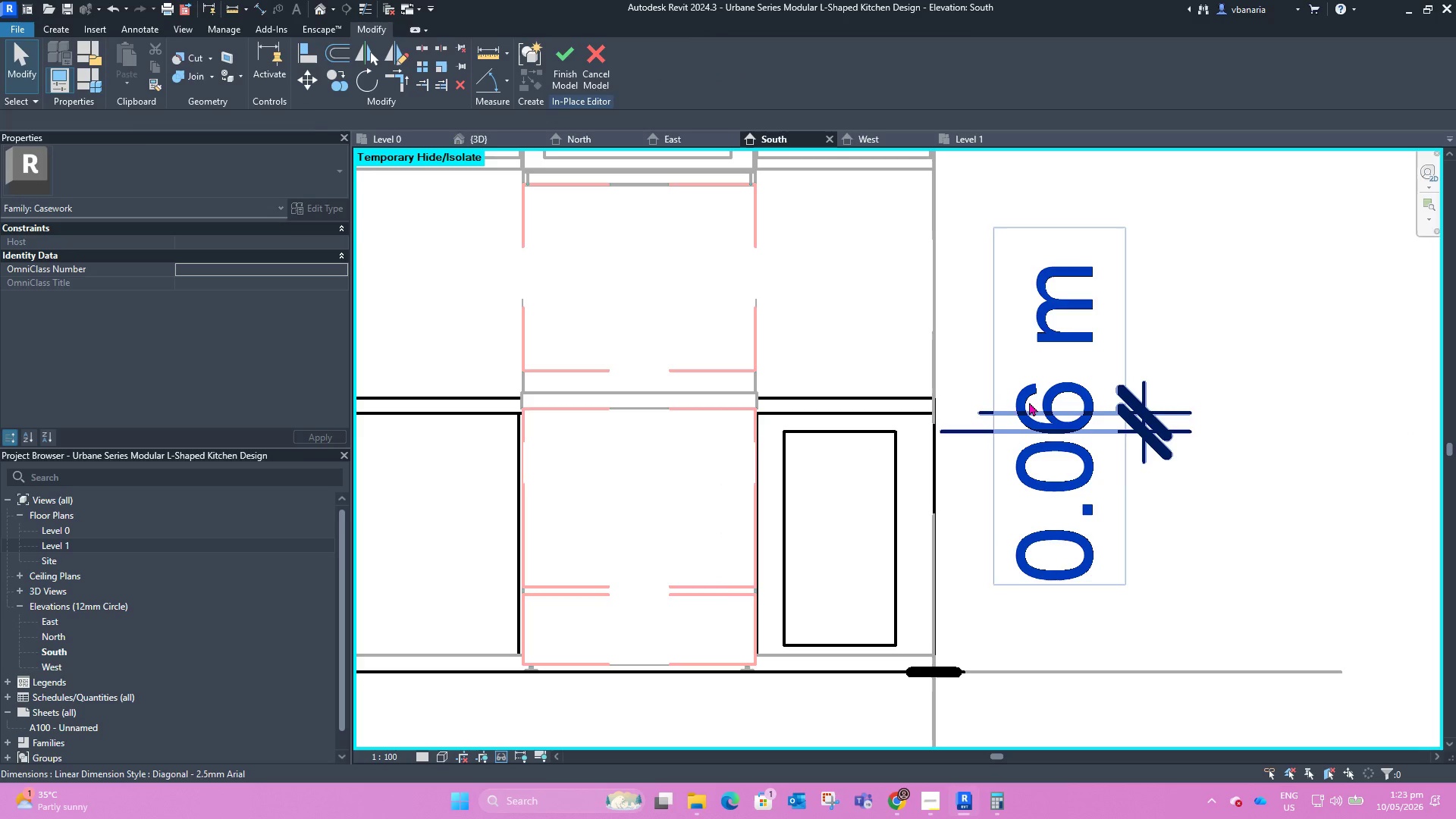 
left_click([1029, 402])
 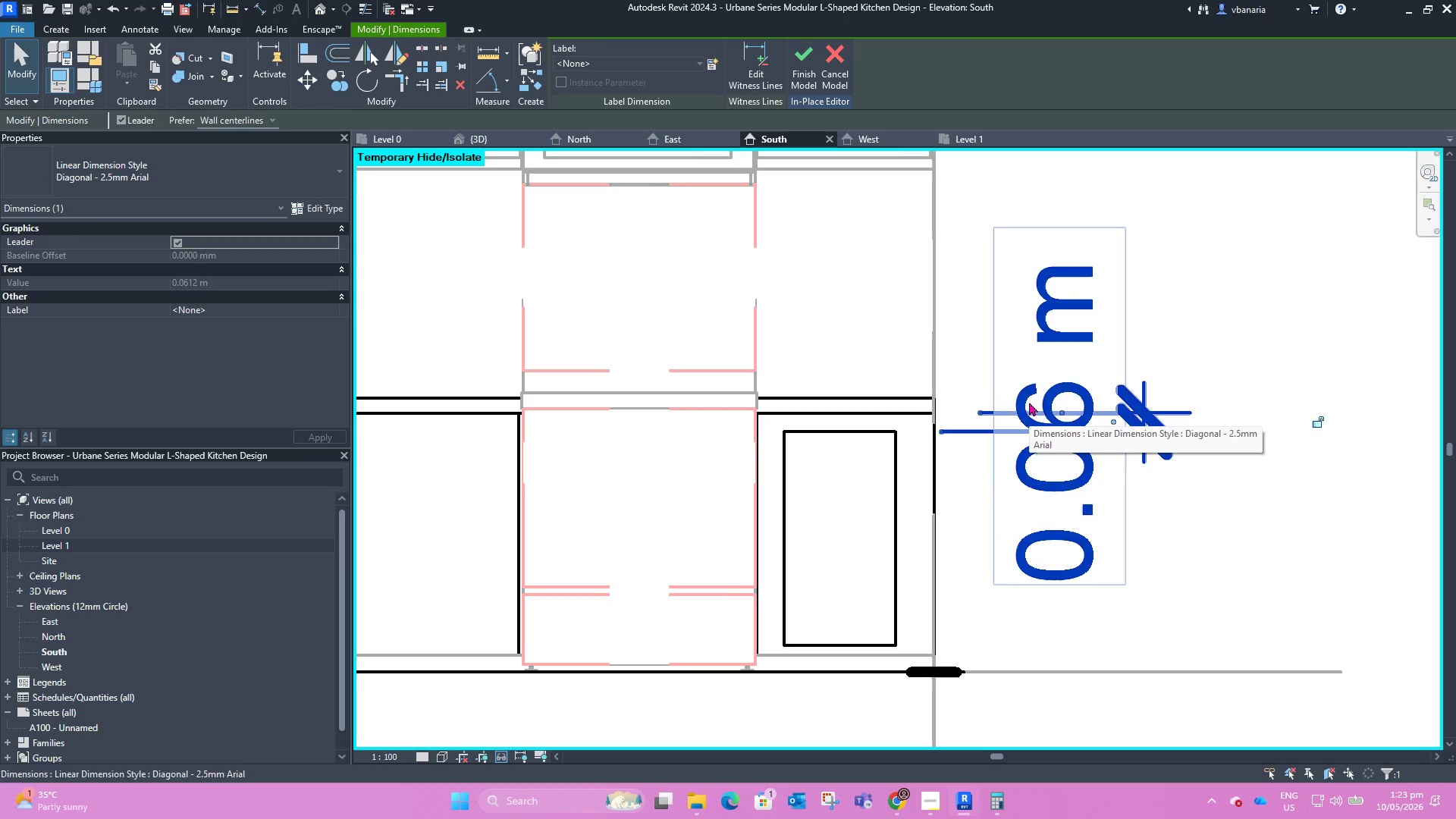 
key(Delete)
 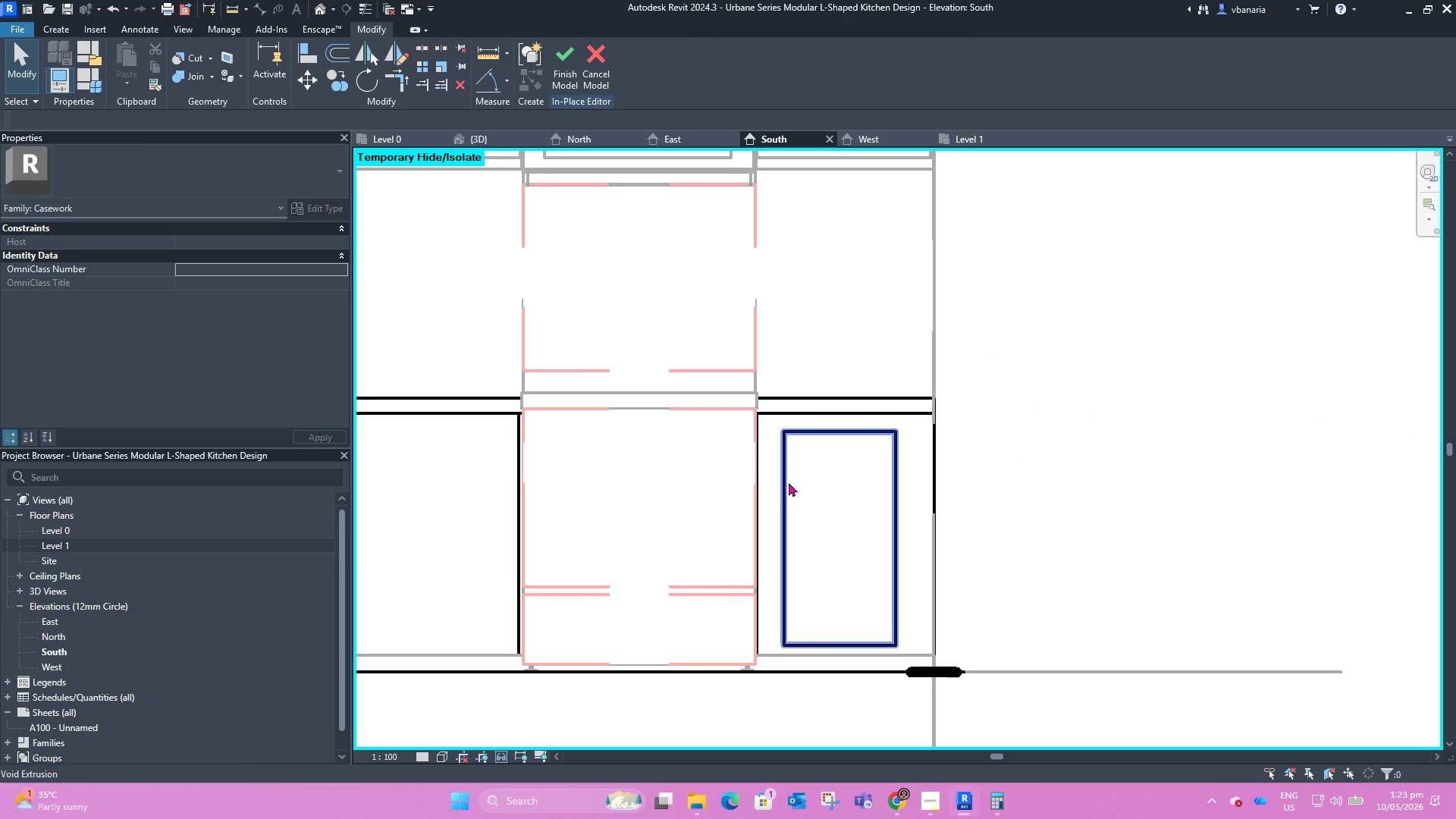 
left_click([783, 483])
 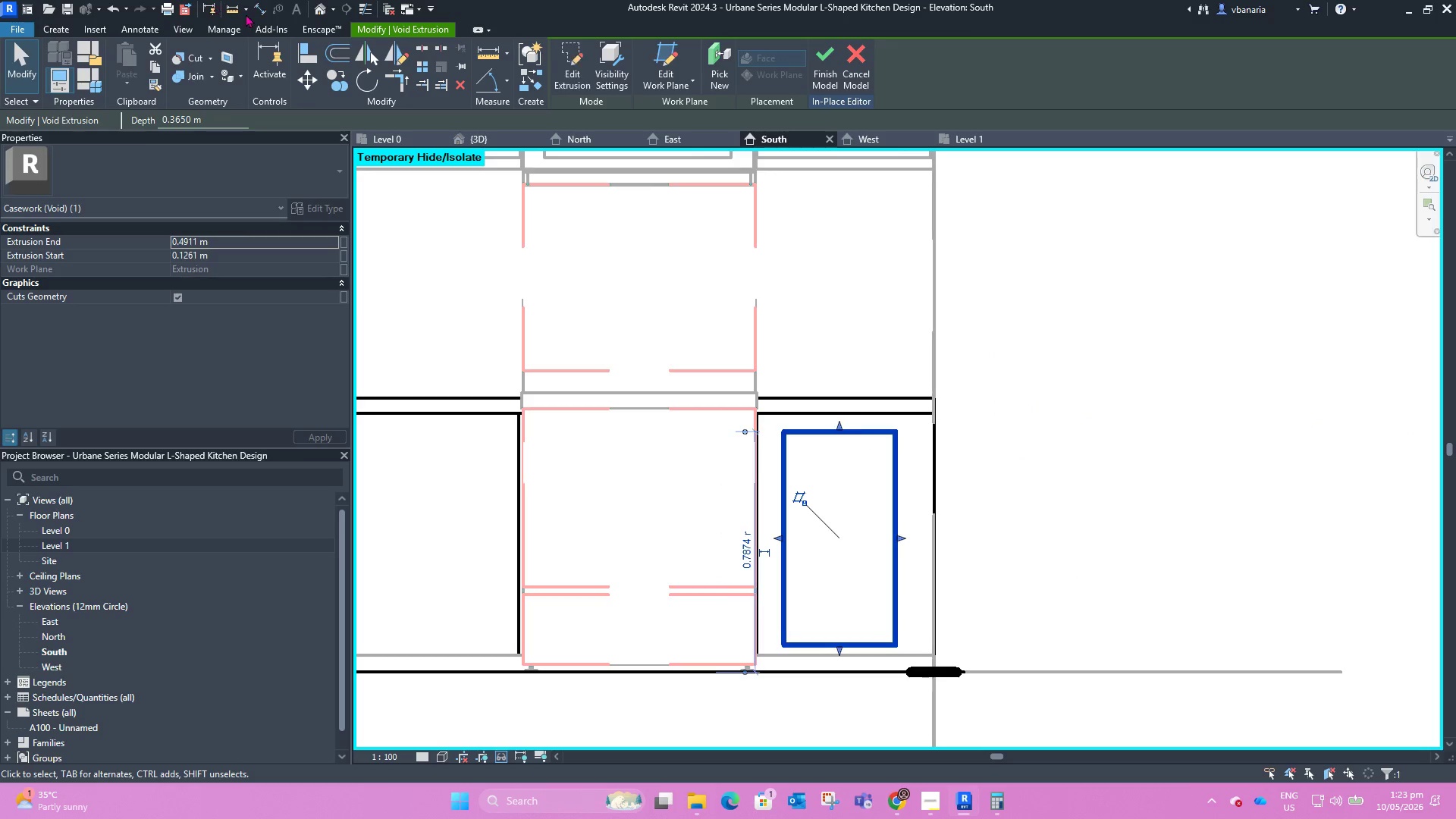 
left_click([262, 10])
 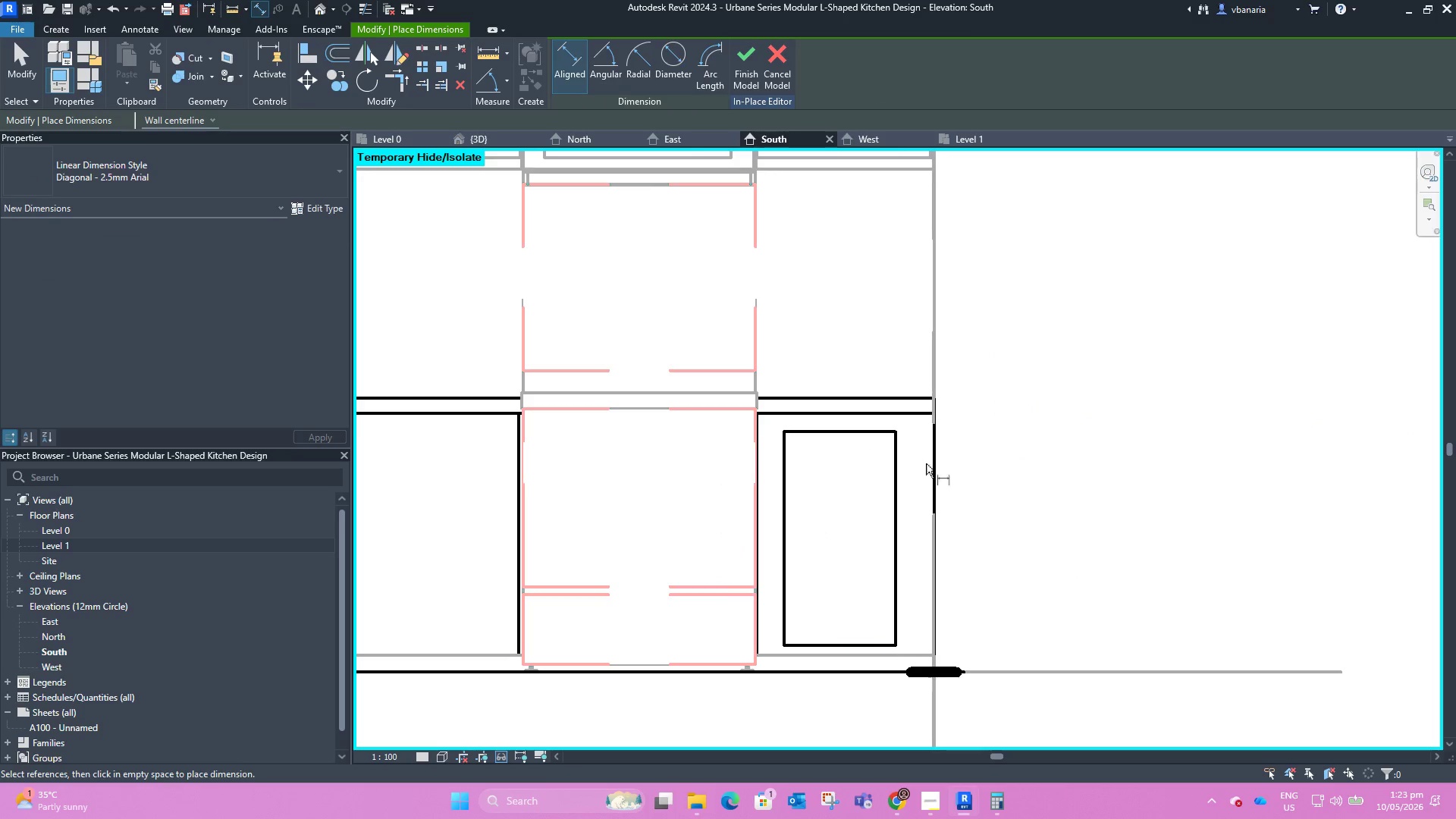 
left_click([932, 466])
 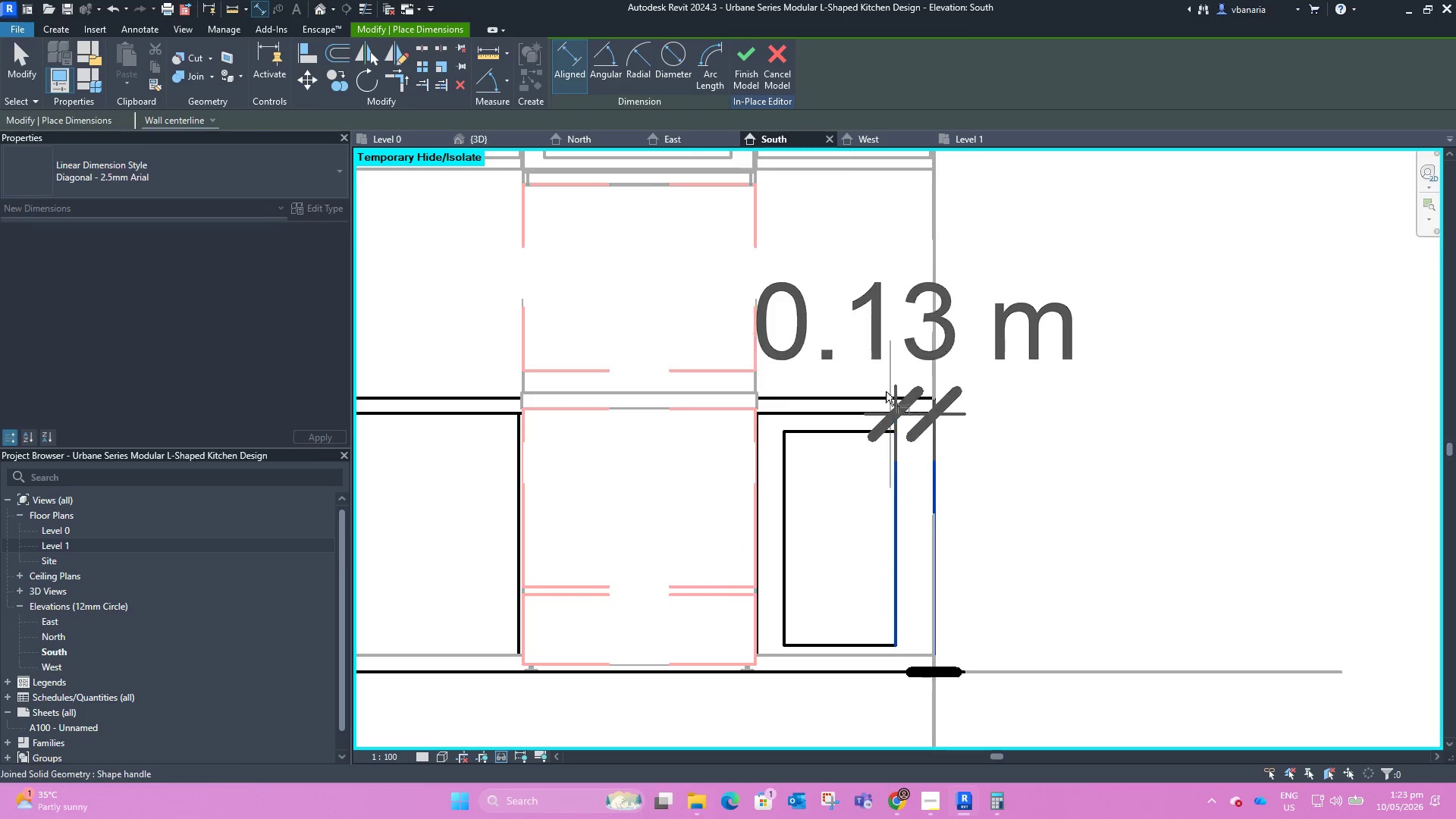 
double_click([876, 314])
 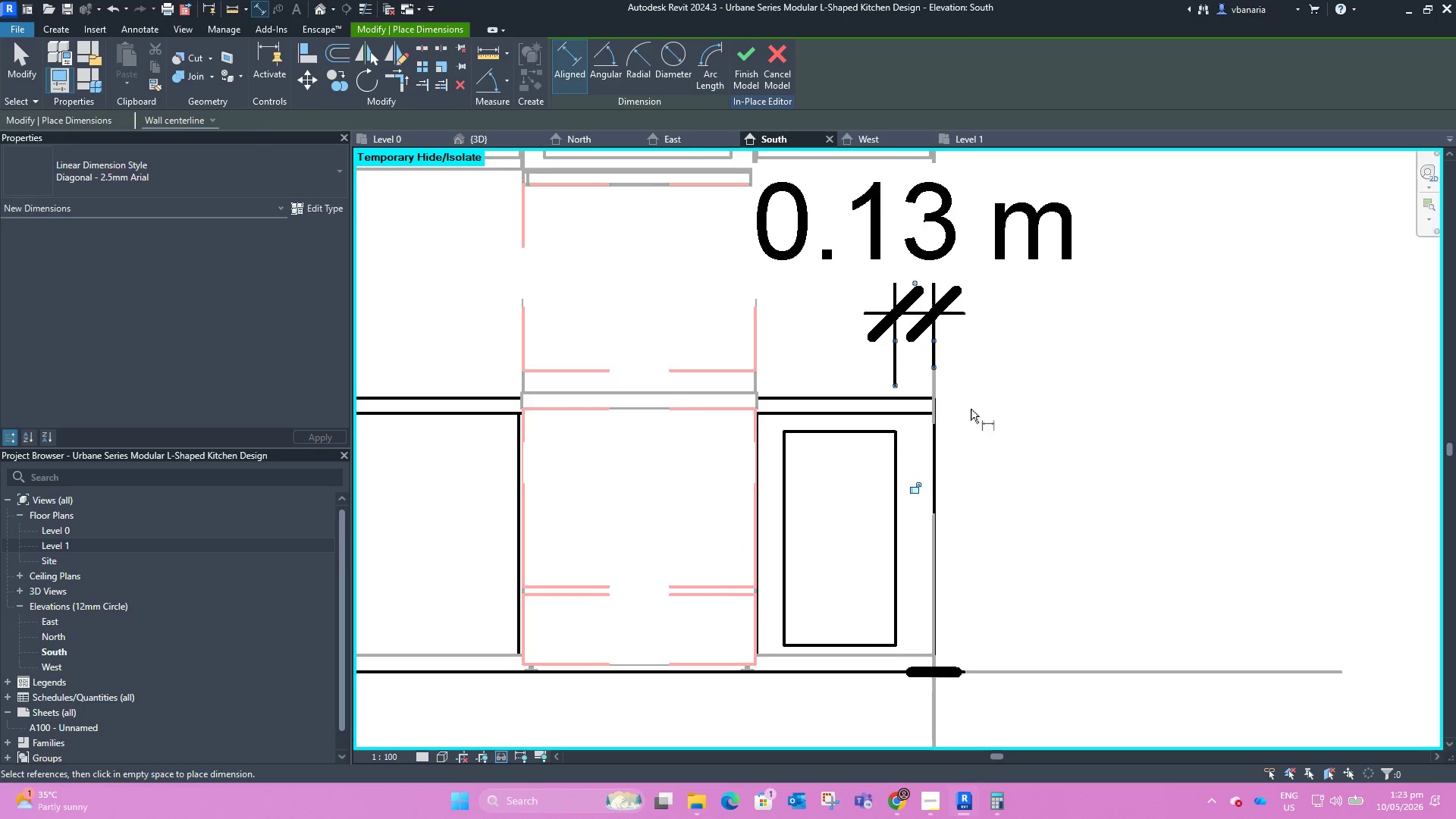 
key(Escape)
 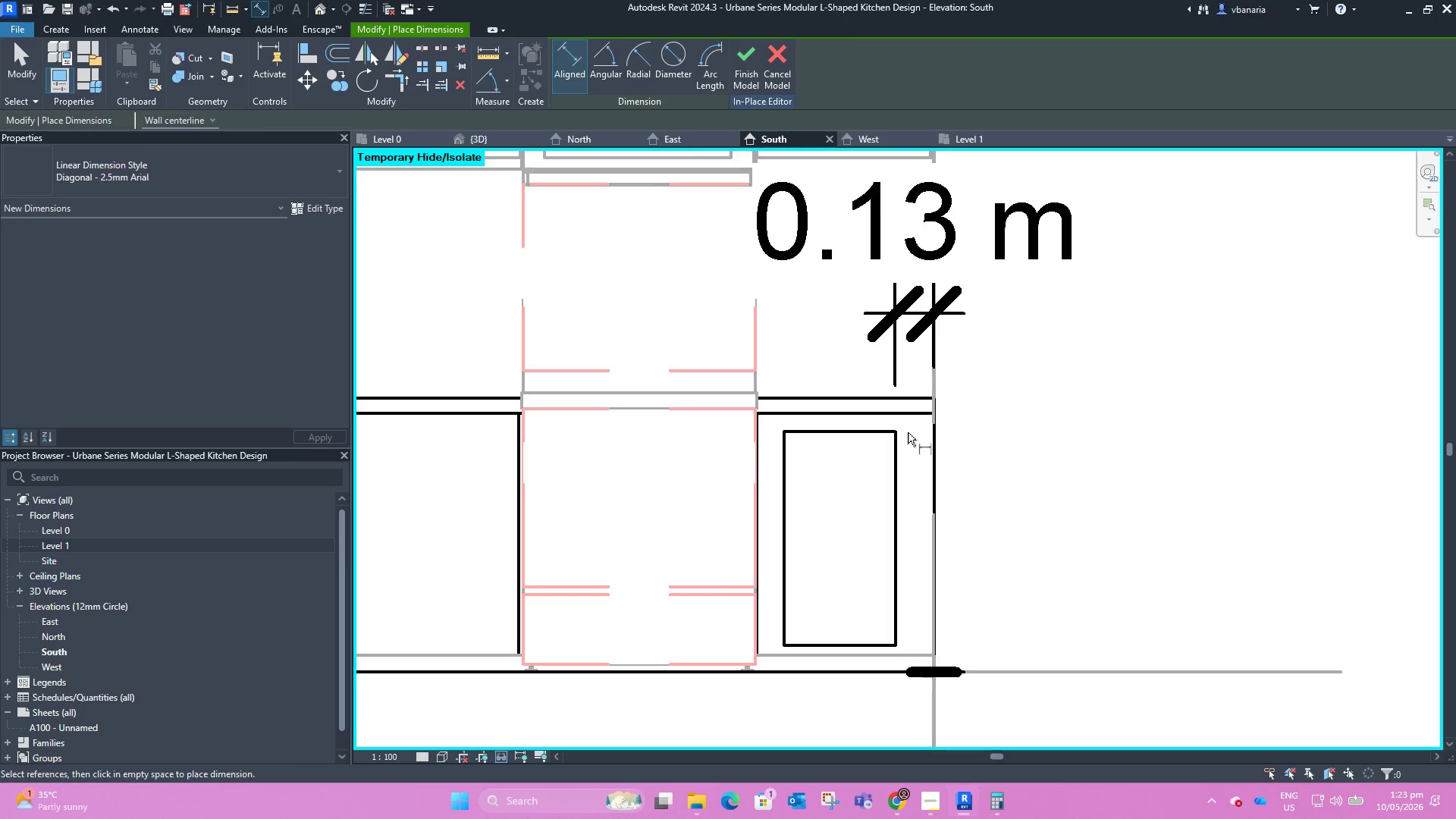 
key(Escape)
 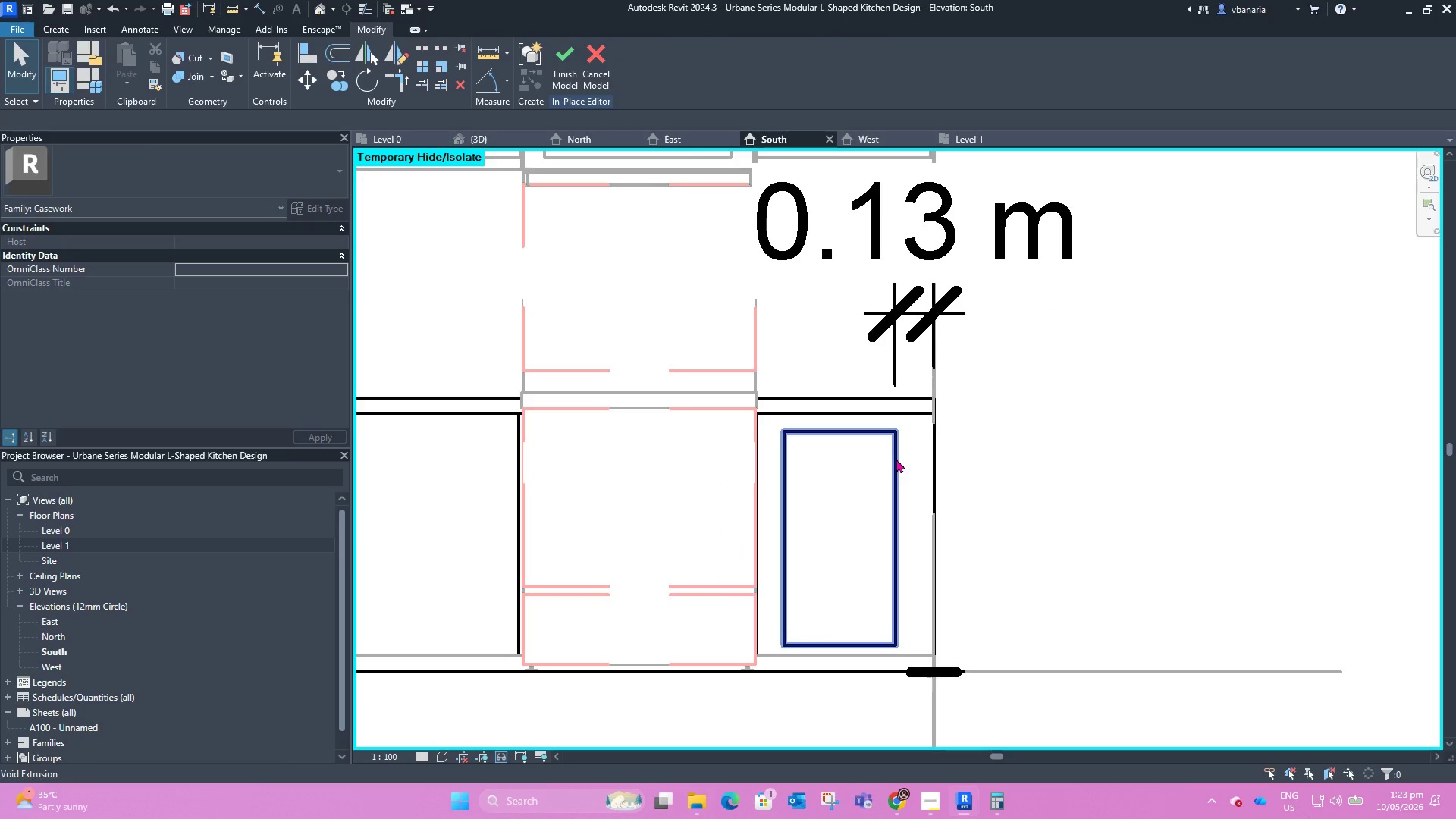 
left_click([896, 459])
 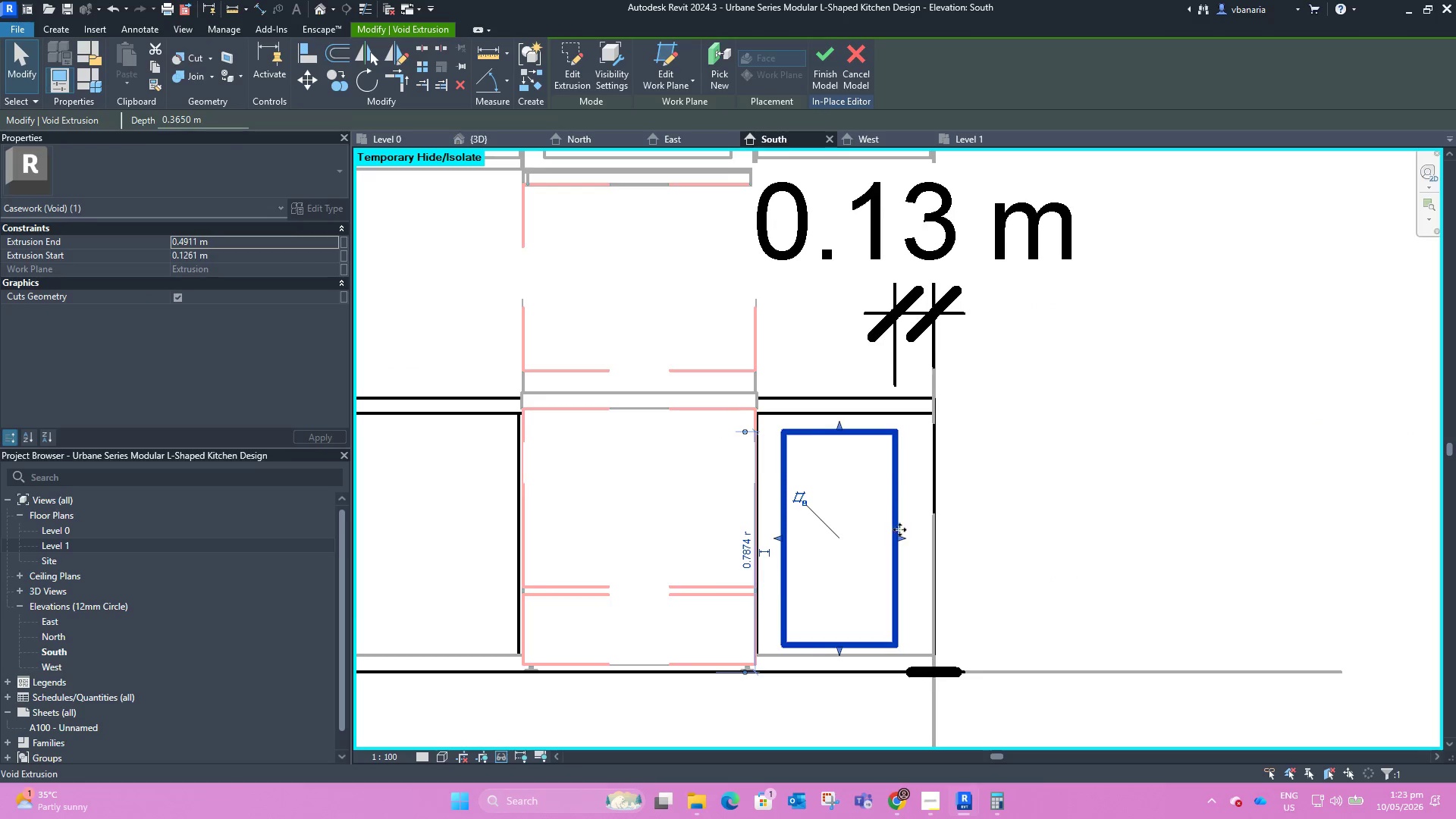 
left_click_drag(start_coordinate=[901, 538], to_coordinate=[913, 540])
 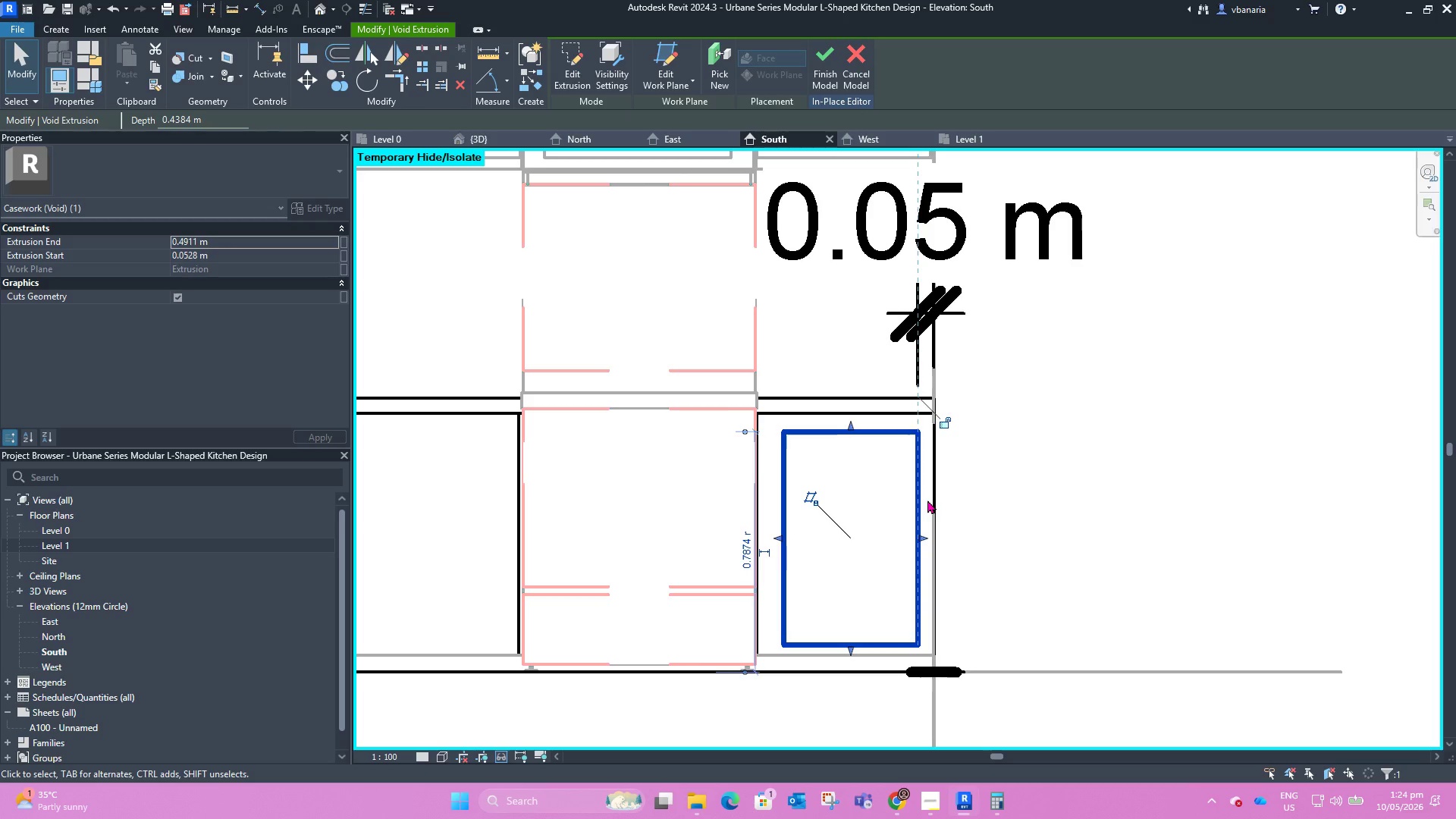 
wait(37.19)
 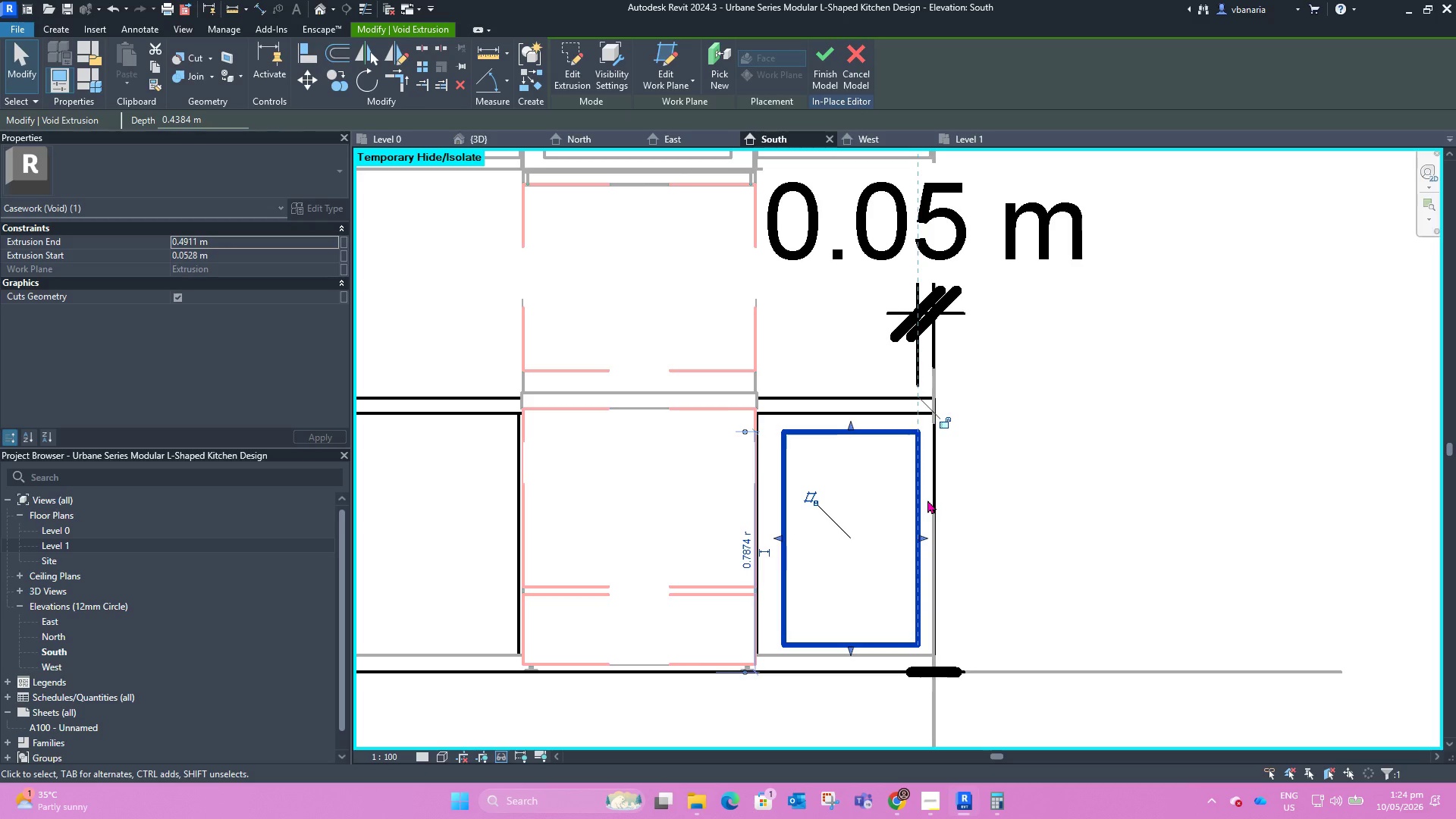 
left_click_drag(start_coordinate=[923, 534], to_coordinate=[915, 525])
 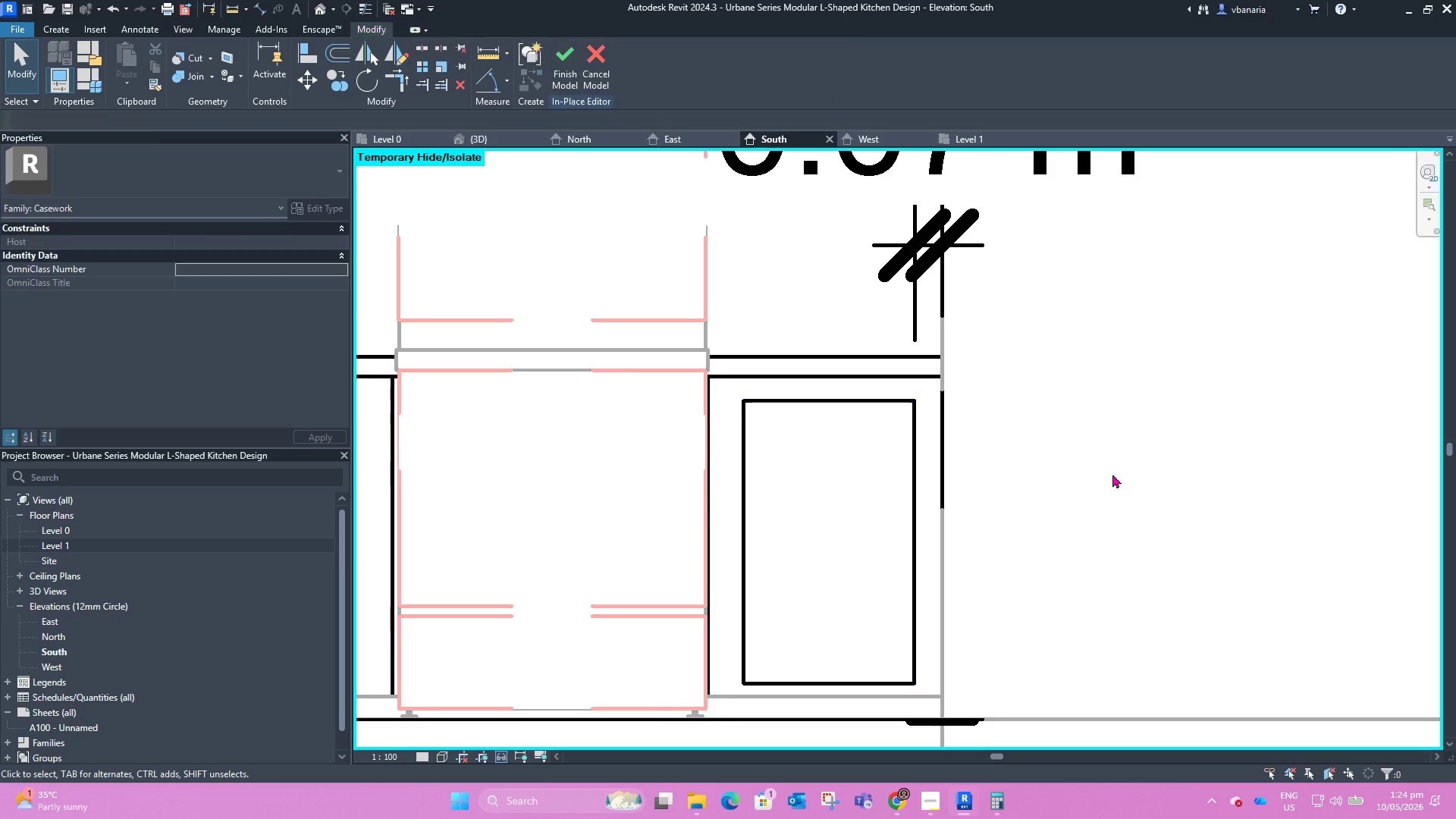 
scroll: coordinate [909, 527], scroll_direction: up, amount: 2.0
 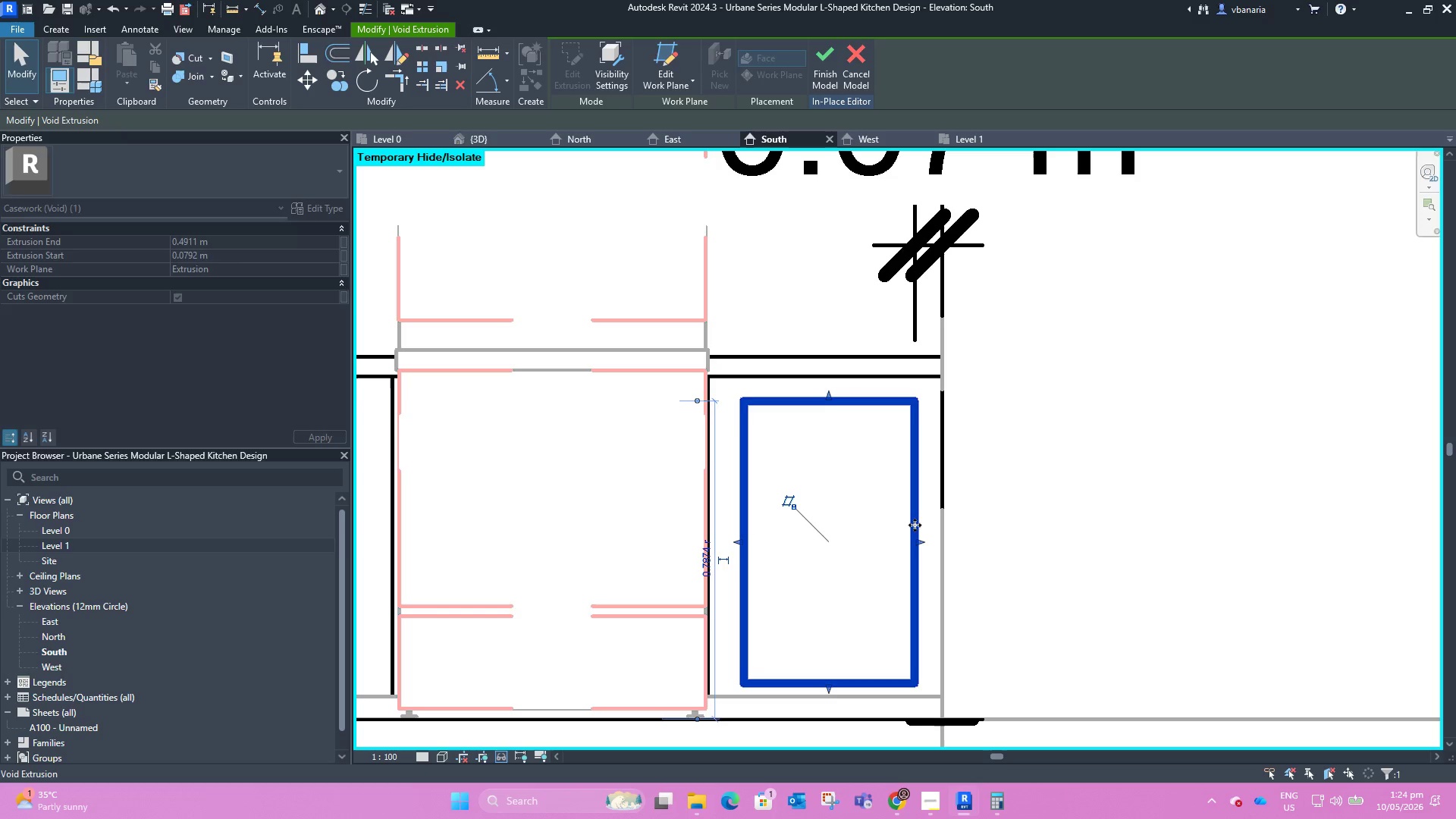 
left_click([1112, 474])
 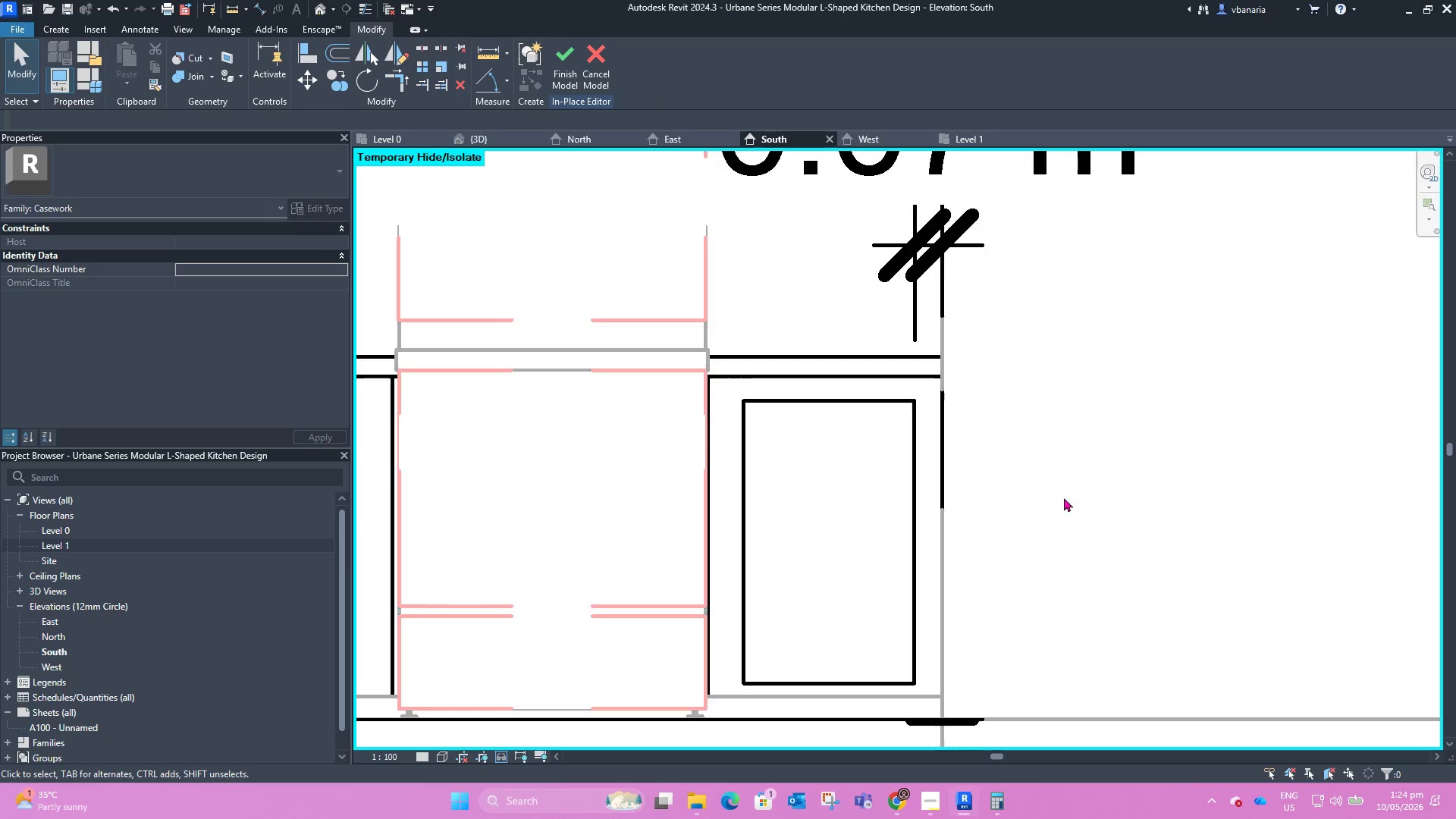 
scroll: coordinate [1038, 526], scroll_direction: down, amount: 6.0
 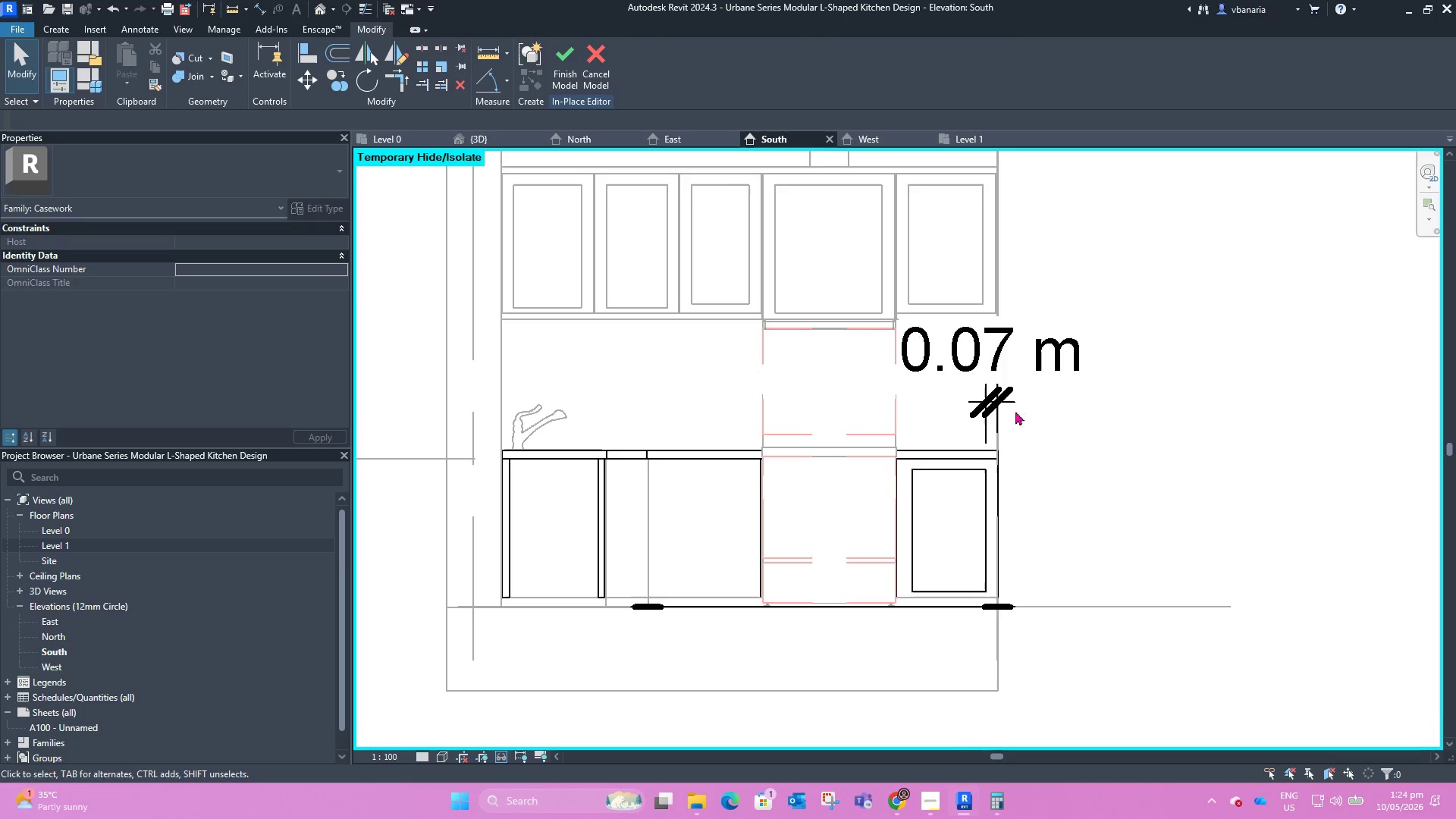 
left_click([1009, 397])
 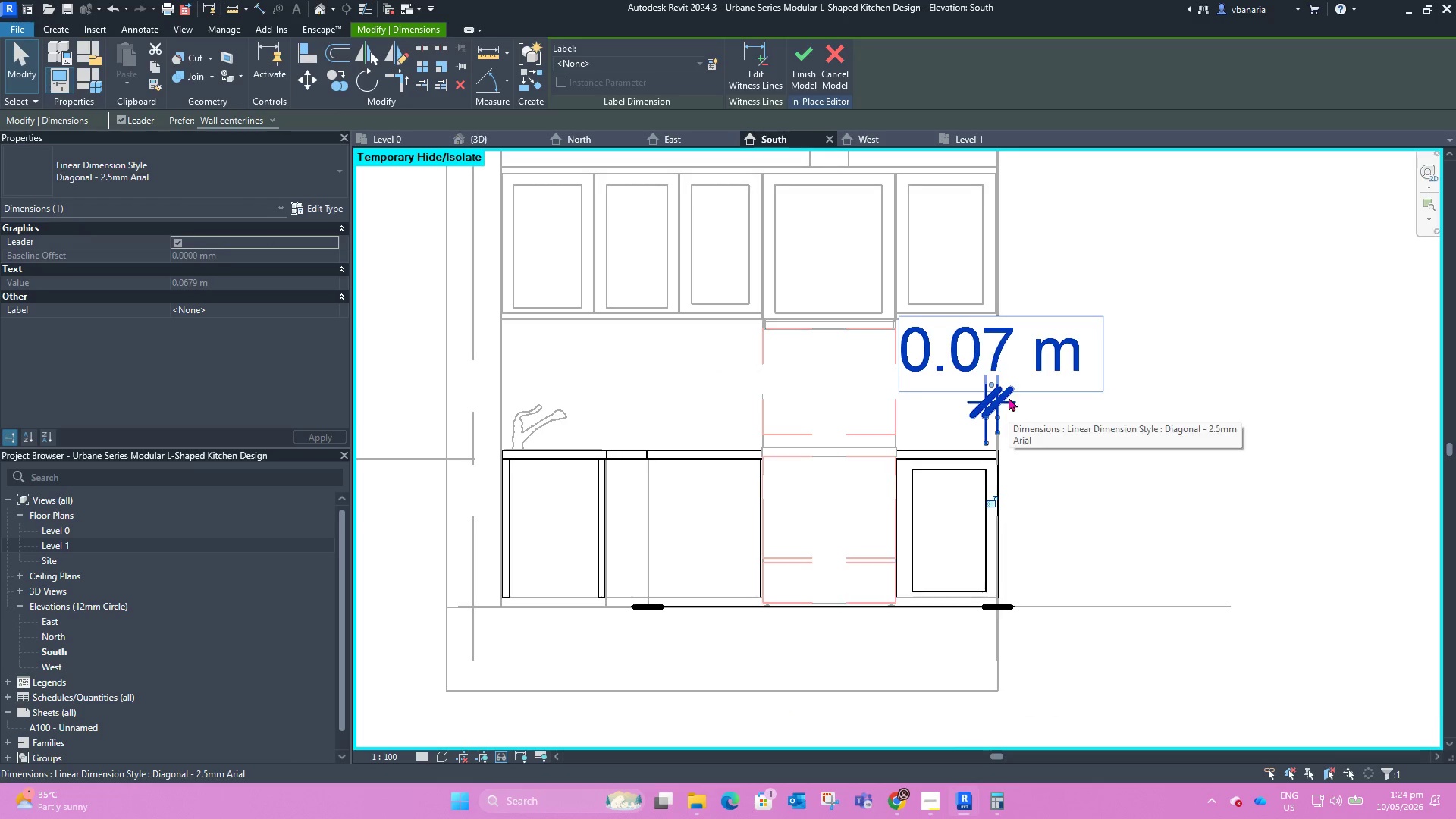 
key(Delete)
 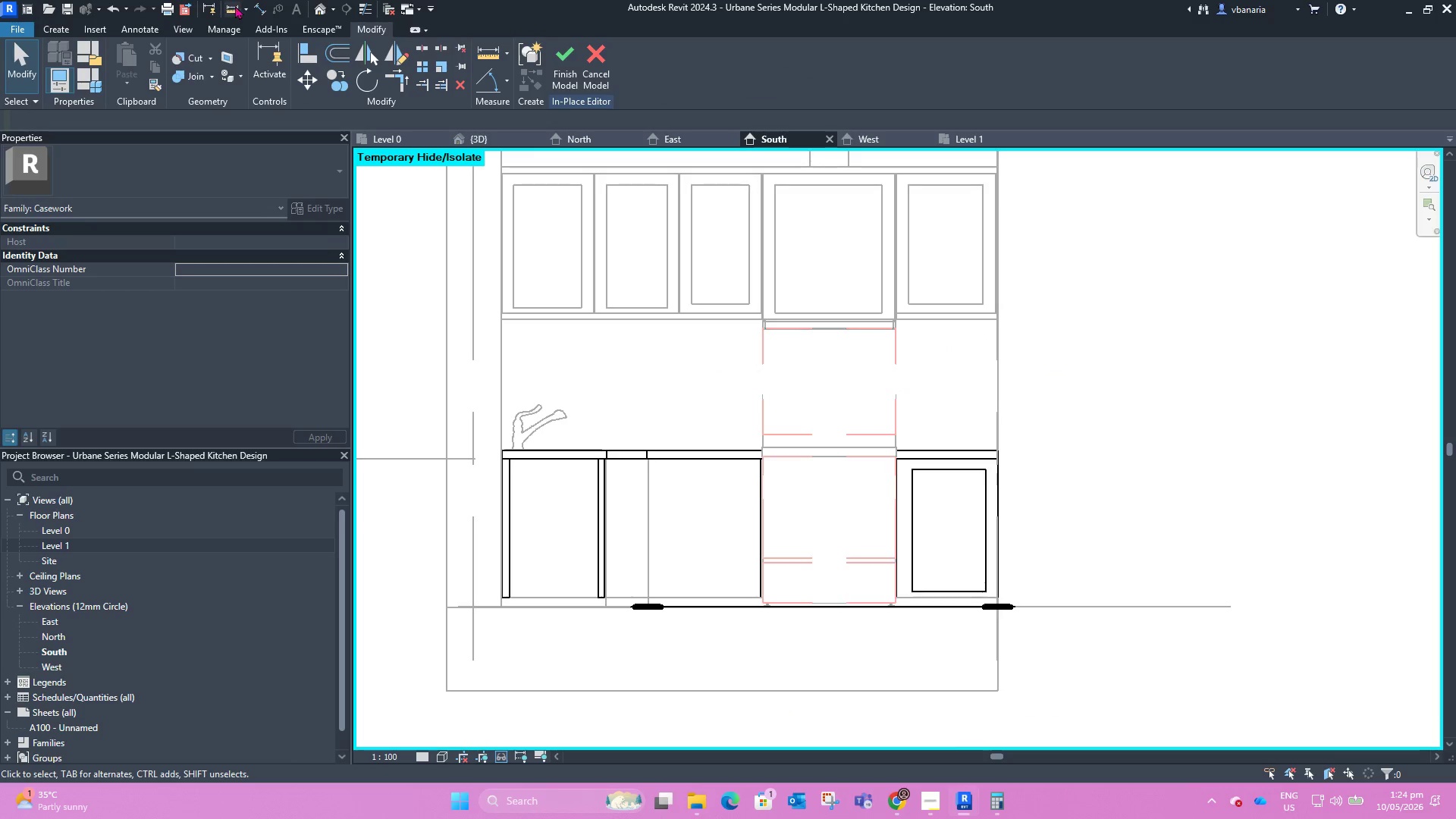 
left_click([262, 6])
 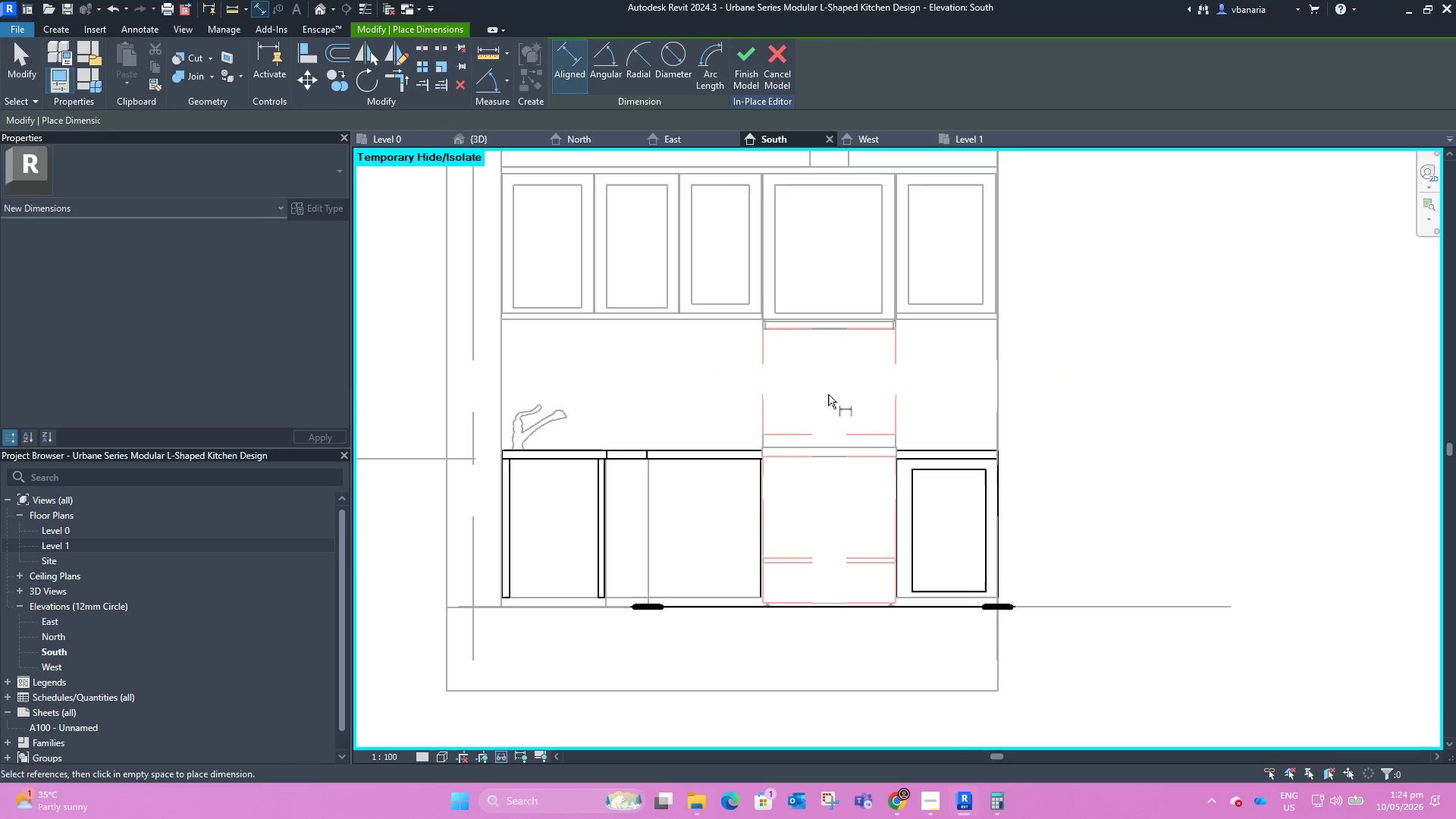 
scroll: coordinate [888, 470], scroll_direction: up, amount: 3.0
 